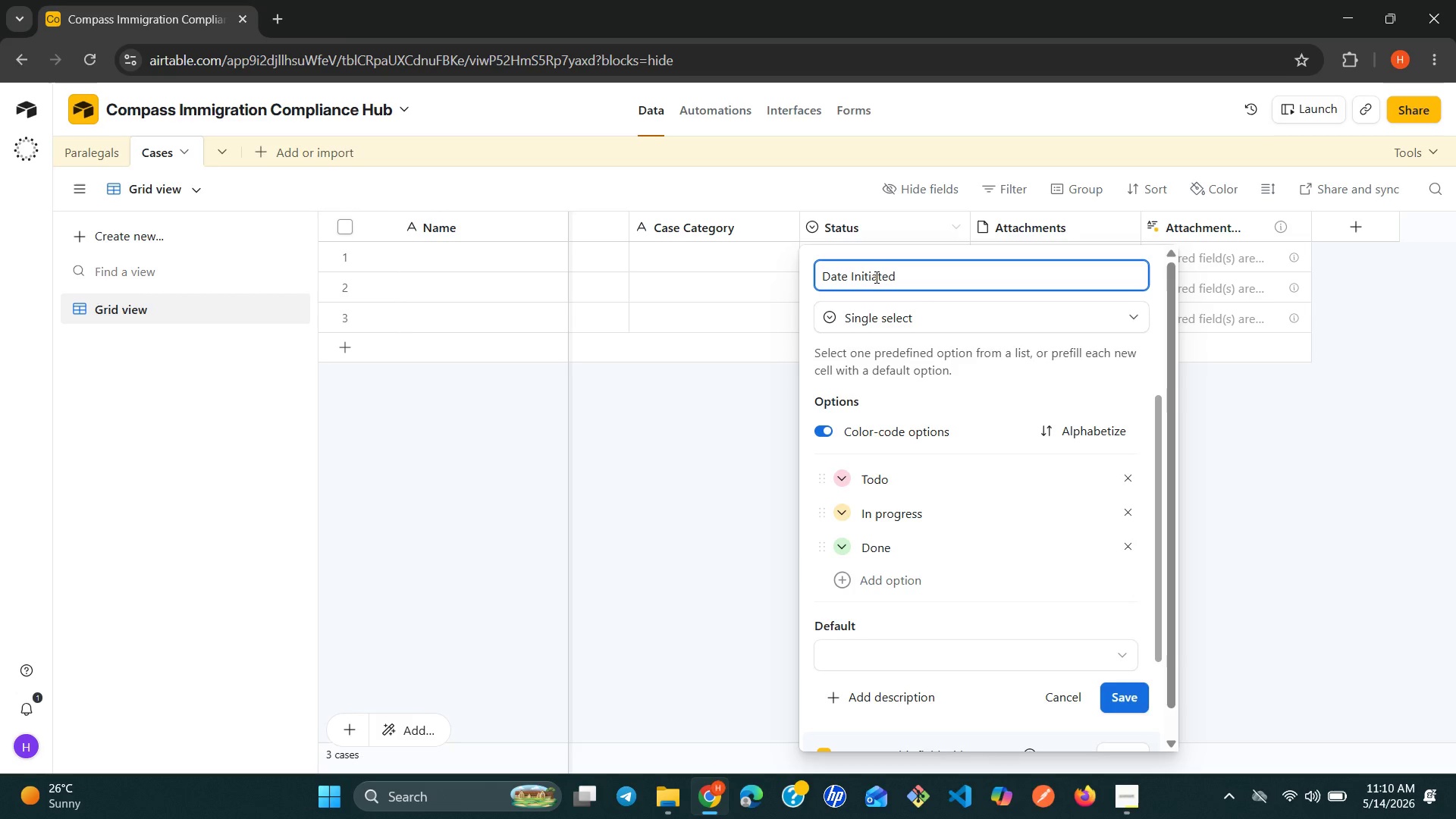 
left_click([999, 310])
 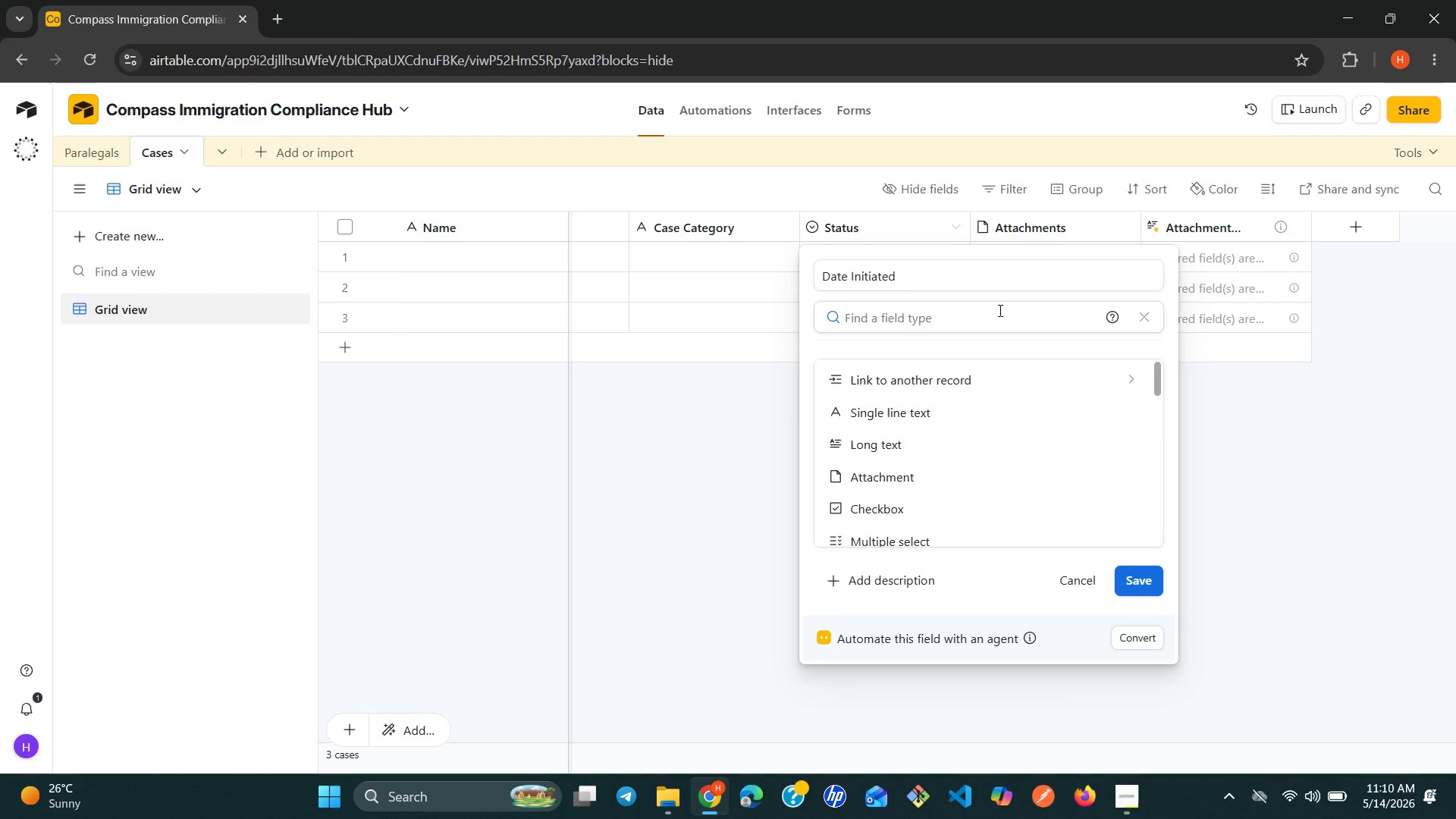 
type(da)
 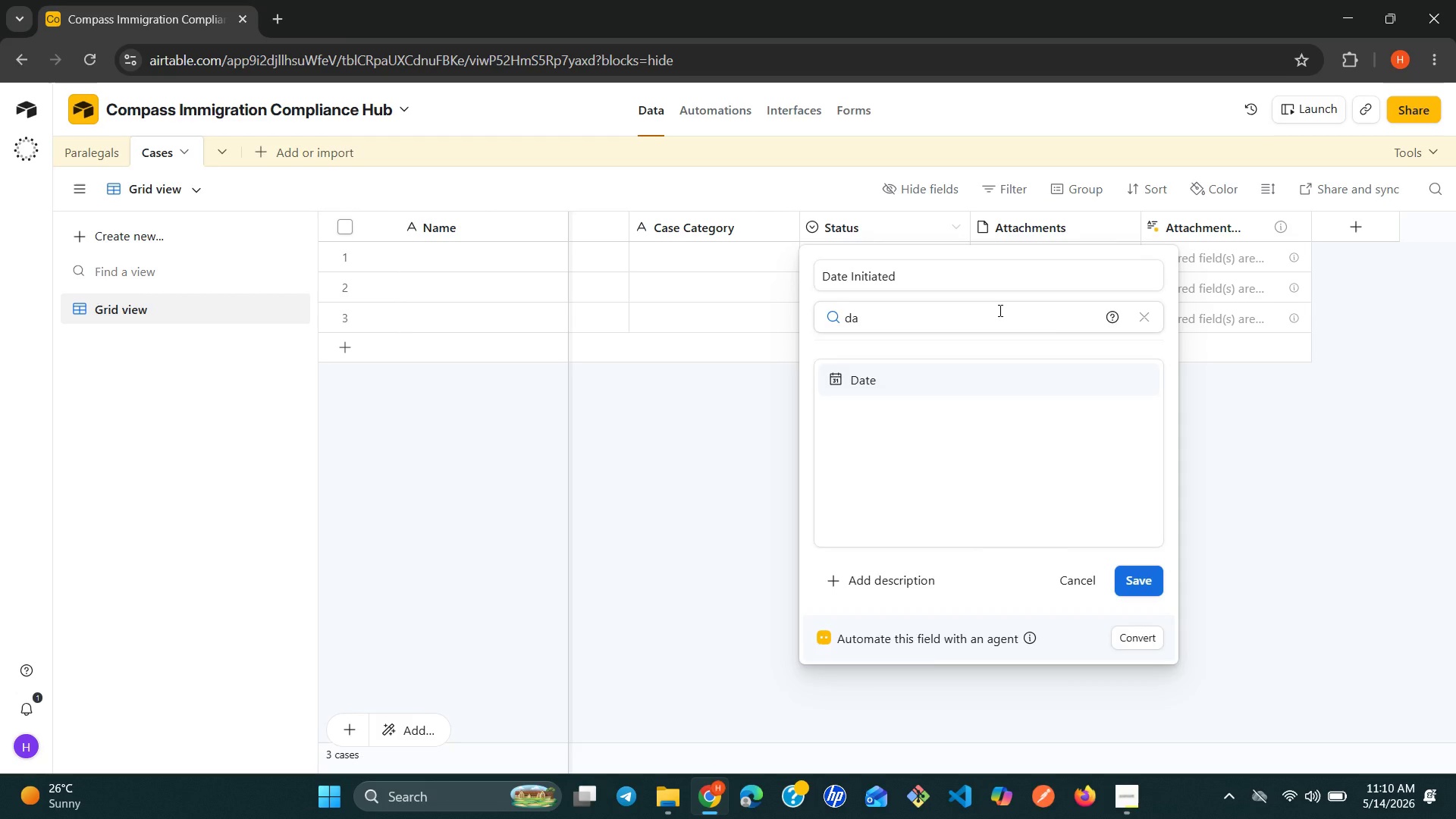 
key(Enter)
 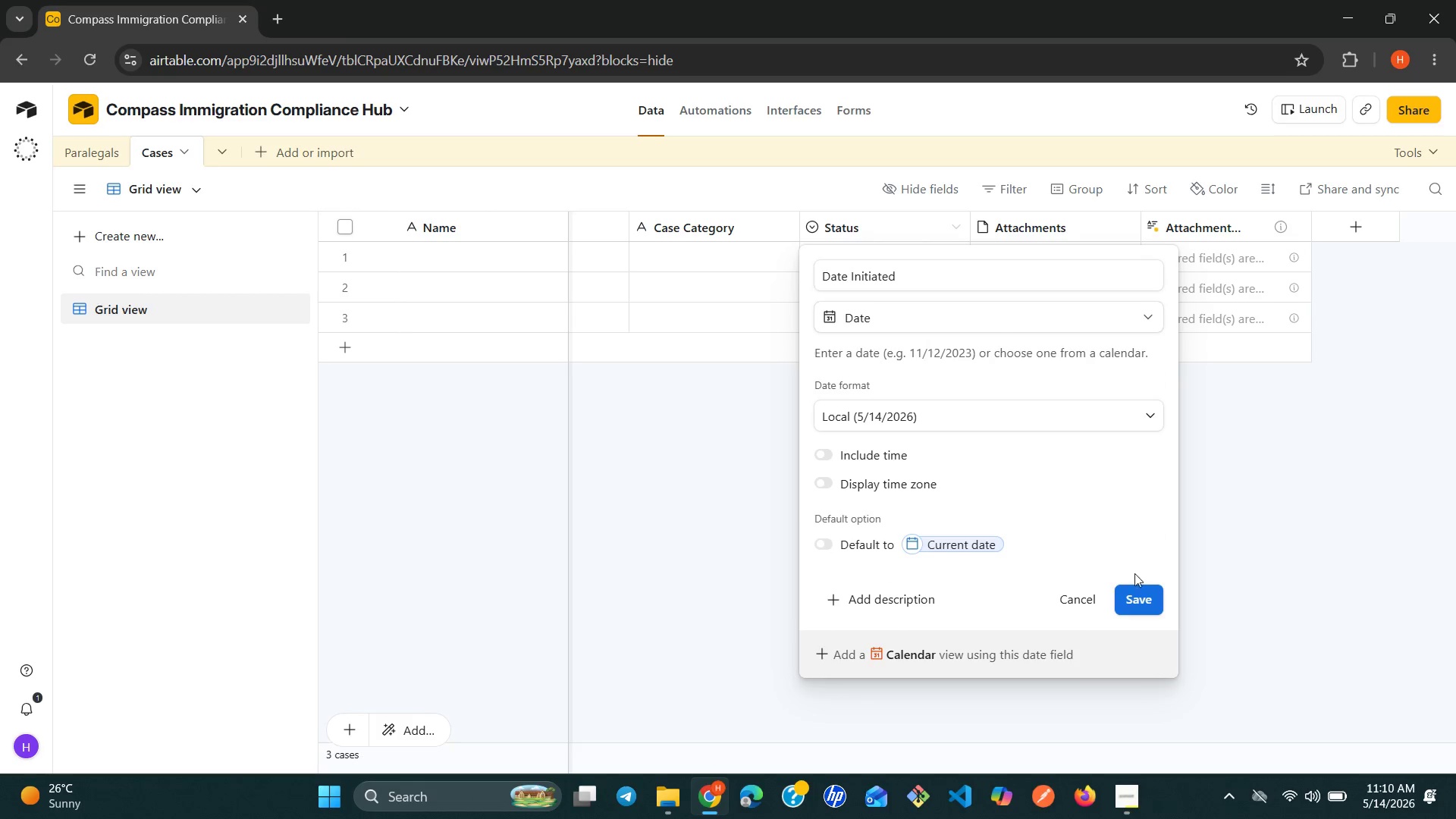 
left_click([1134, 595])
 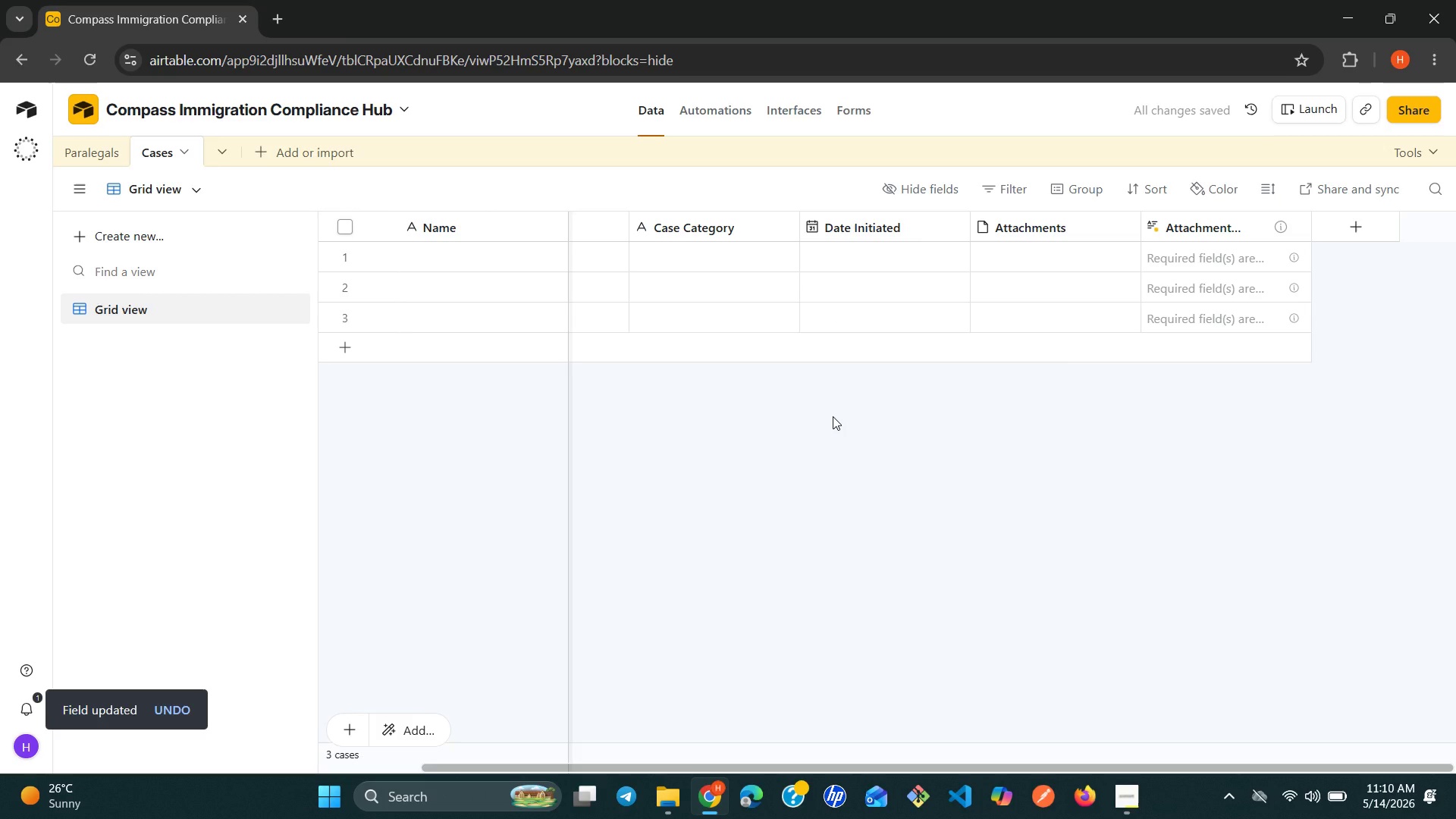 
wait(10.23)
 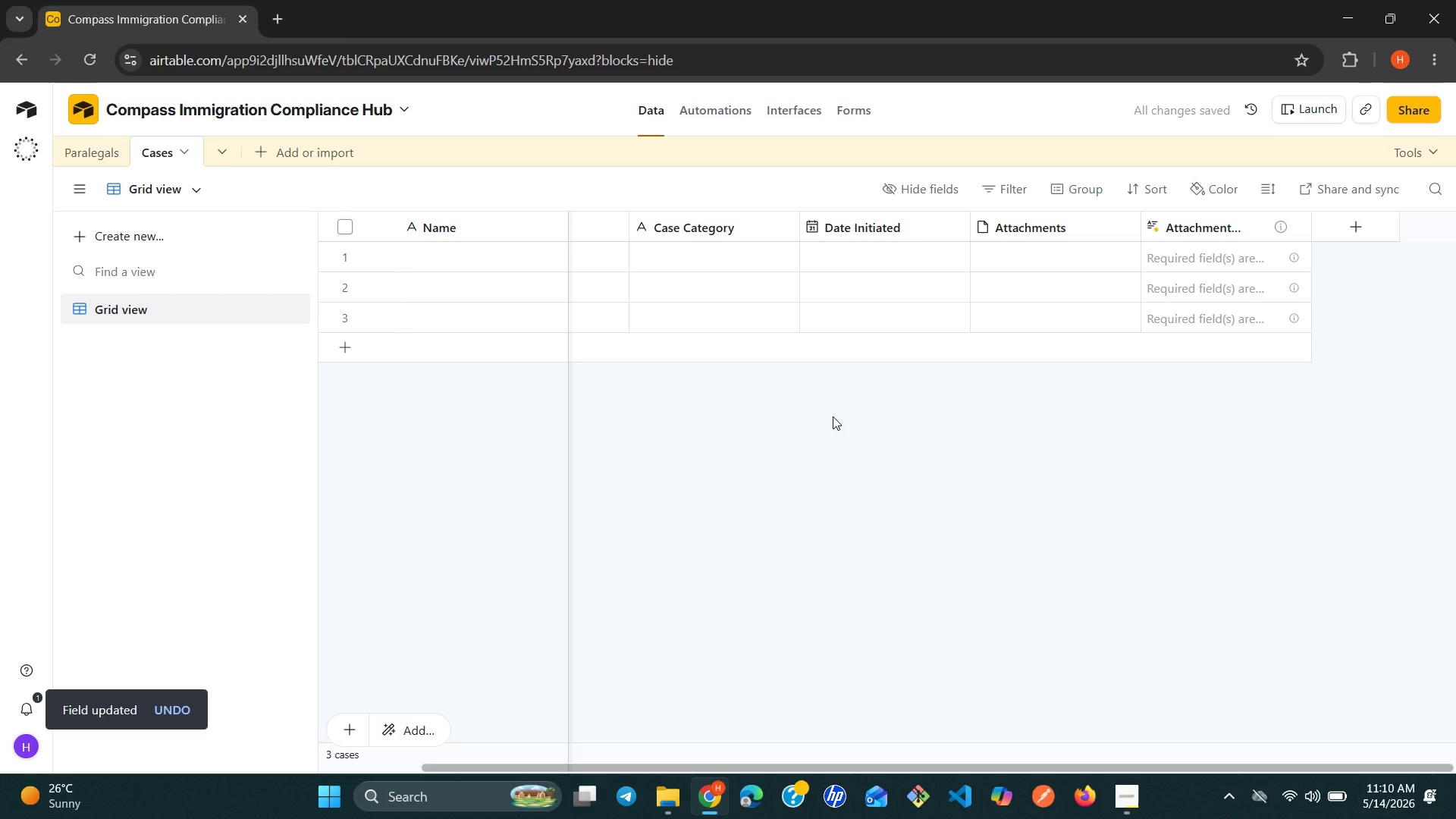 
left_click([1128, 218])
 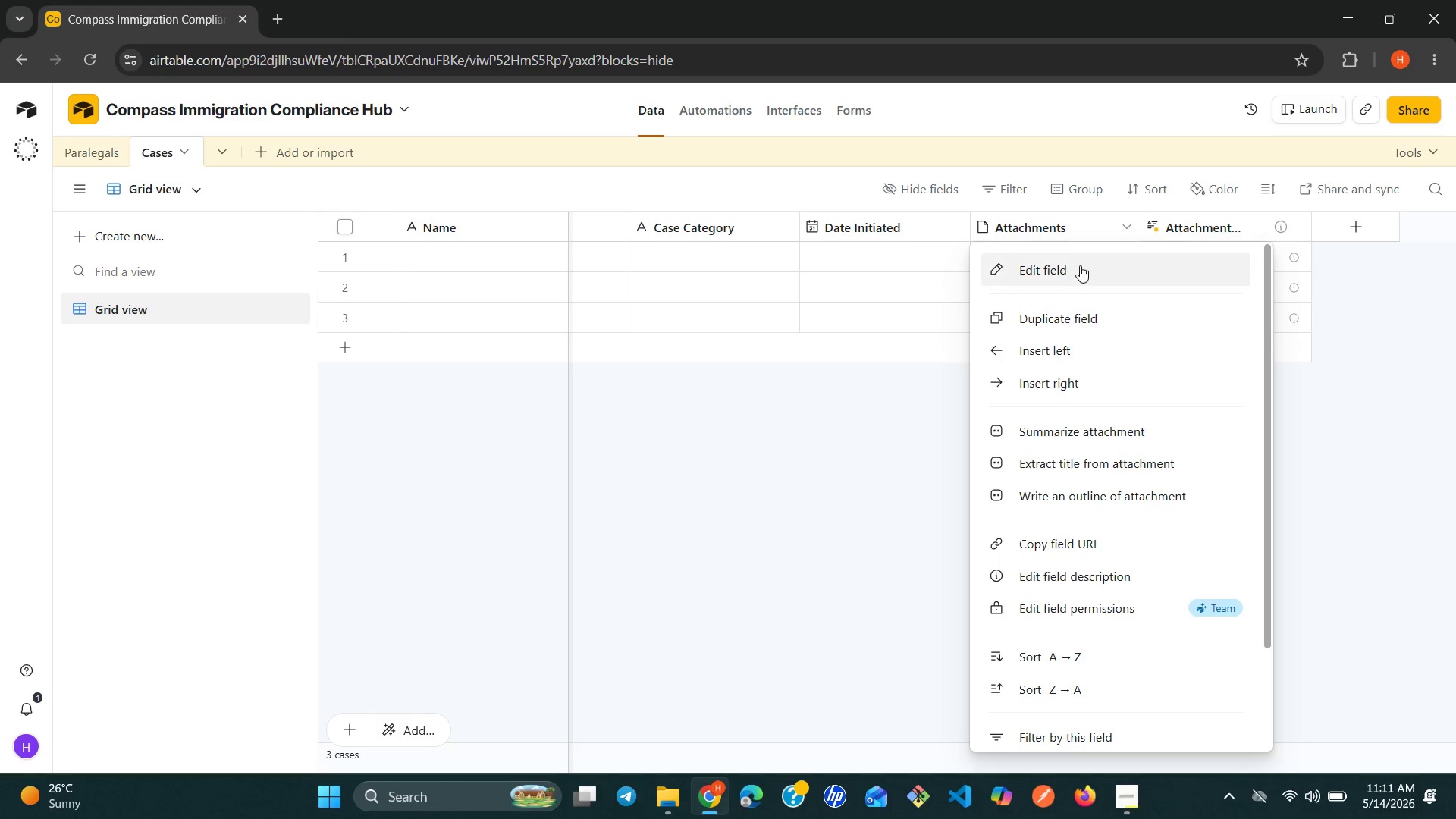 
left_click([1078, 268])
 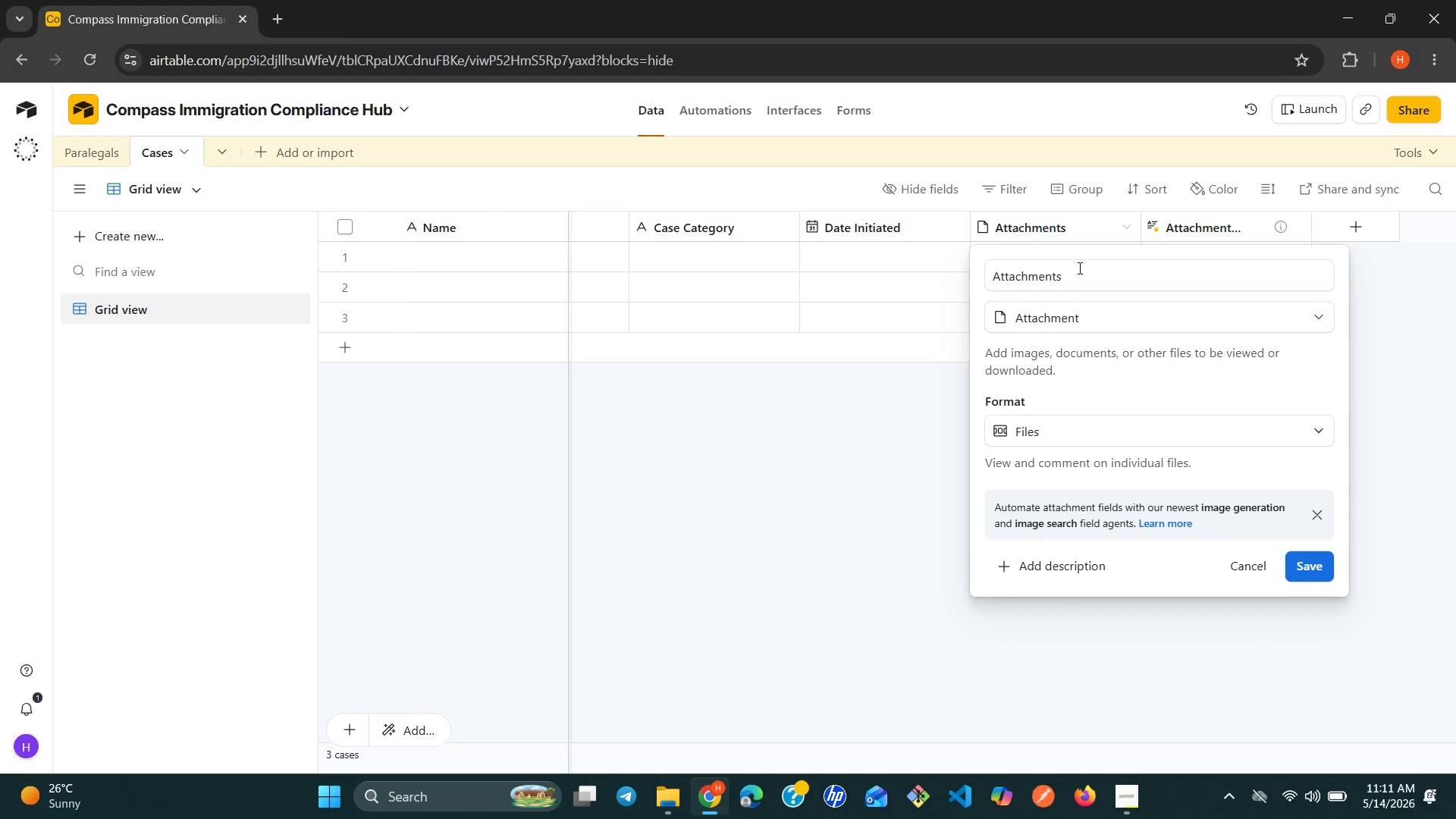 
double_click([1078, 268])
 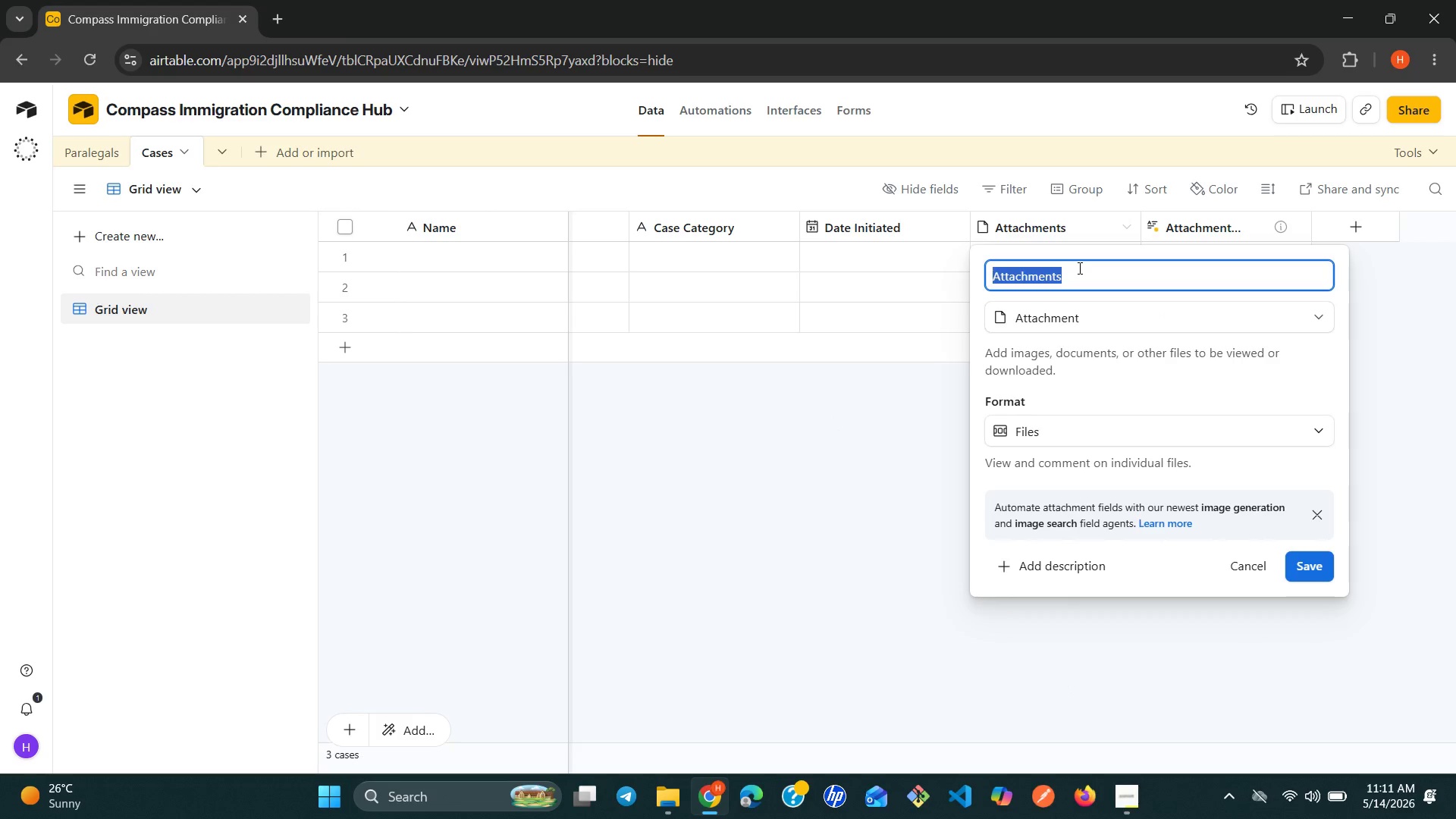 
triple_click([1078, 268])
 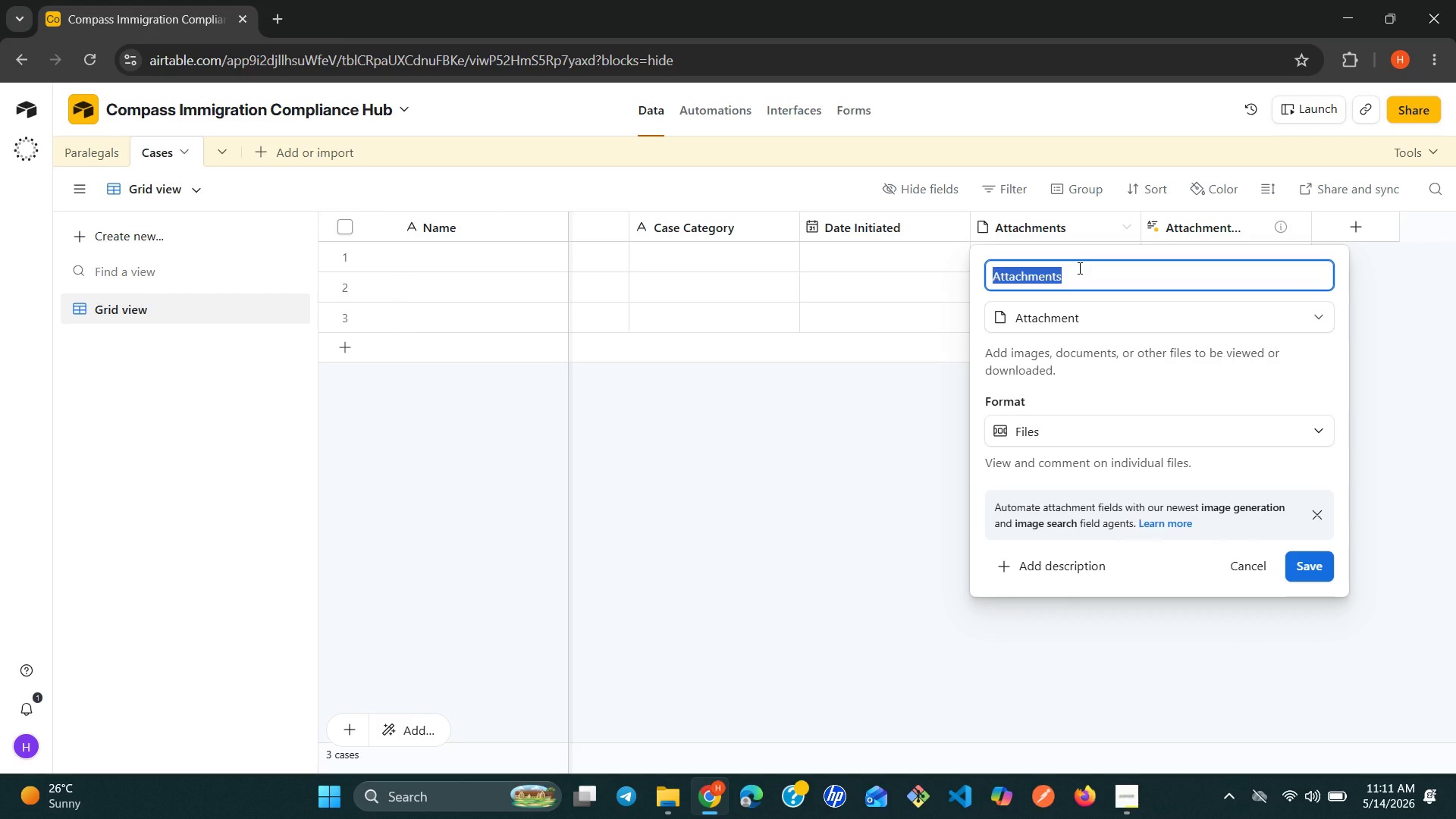 
wait(7.17)
 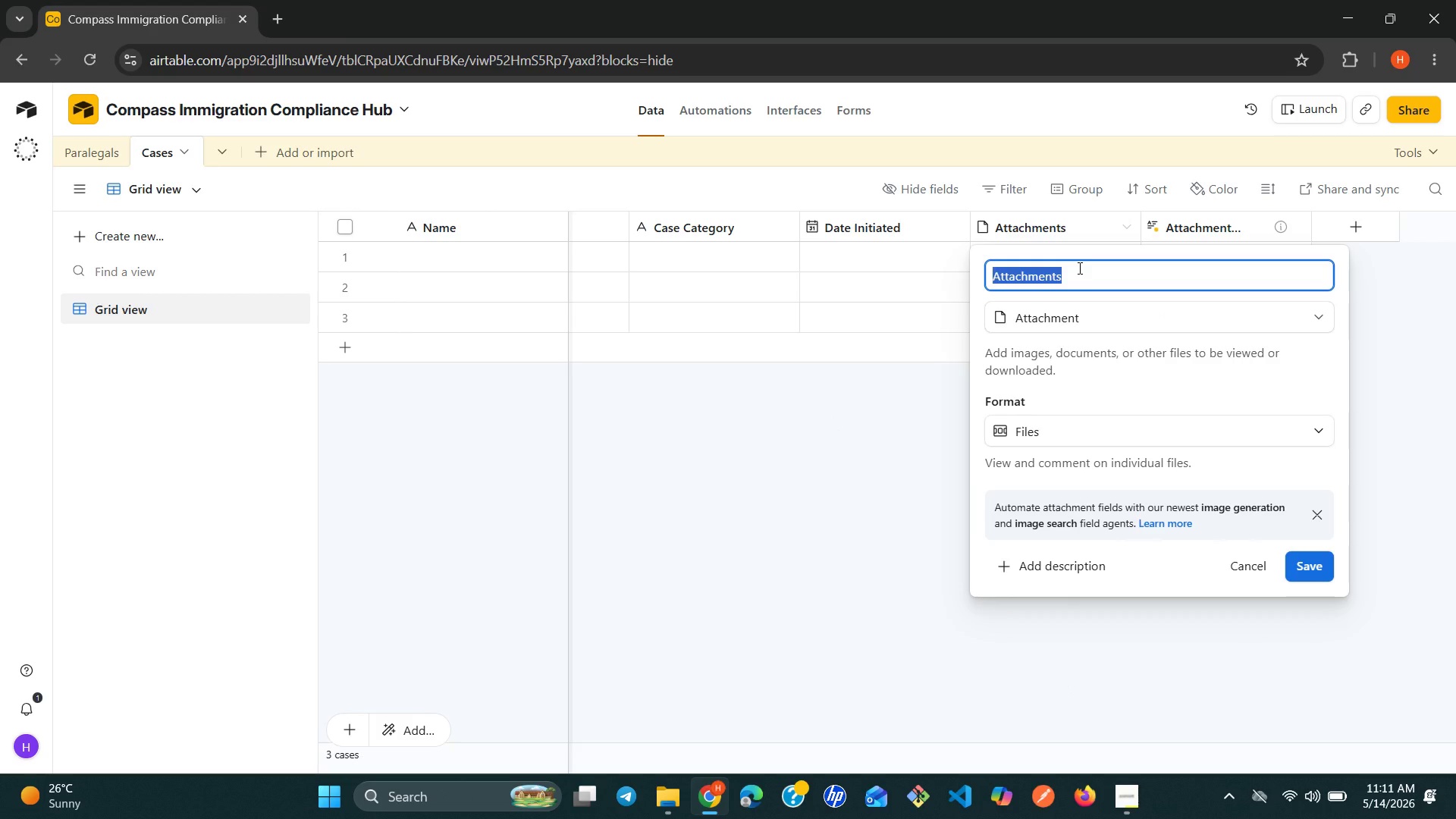 
type(Assigned Paralegal )
 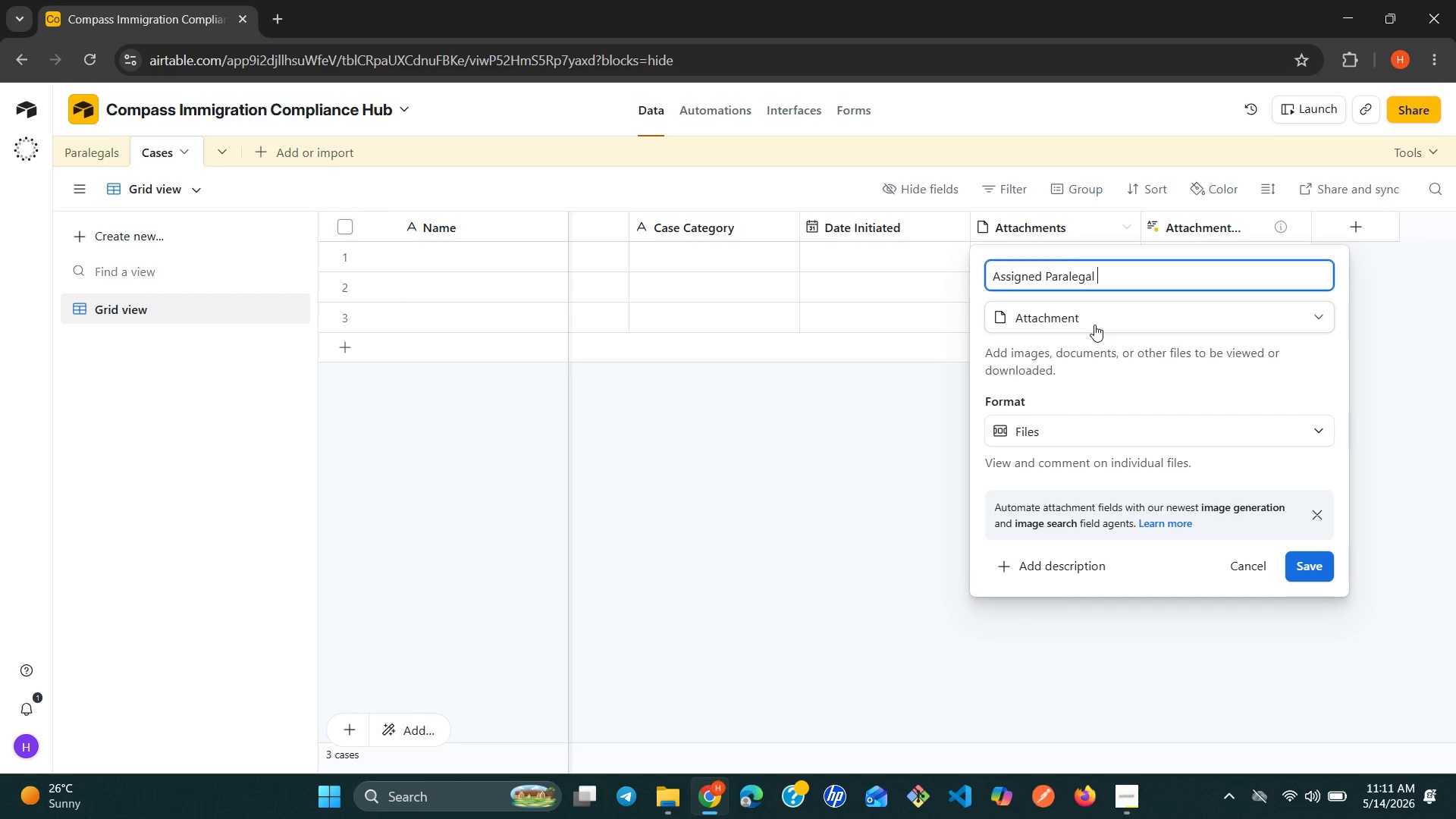 
left_click([1094, 325])
 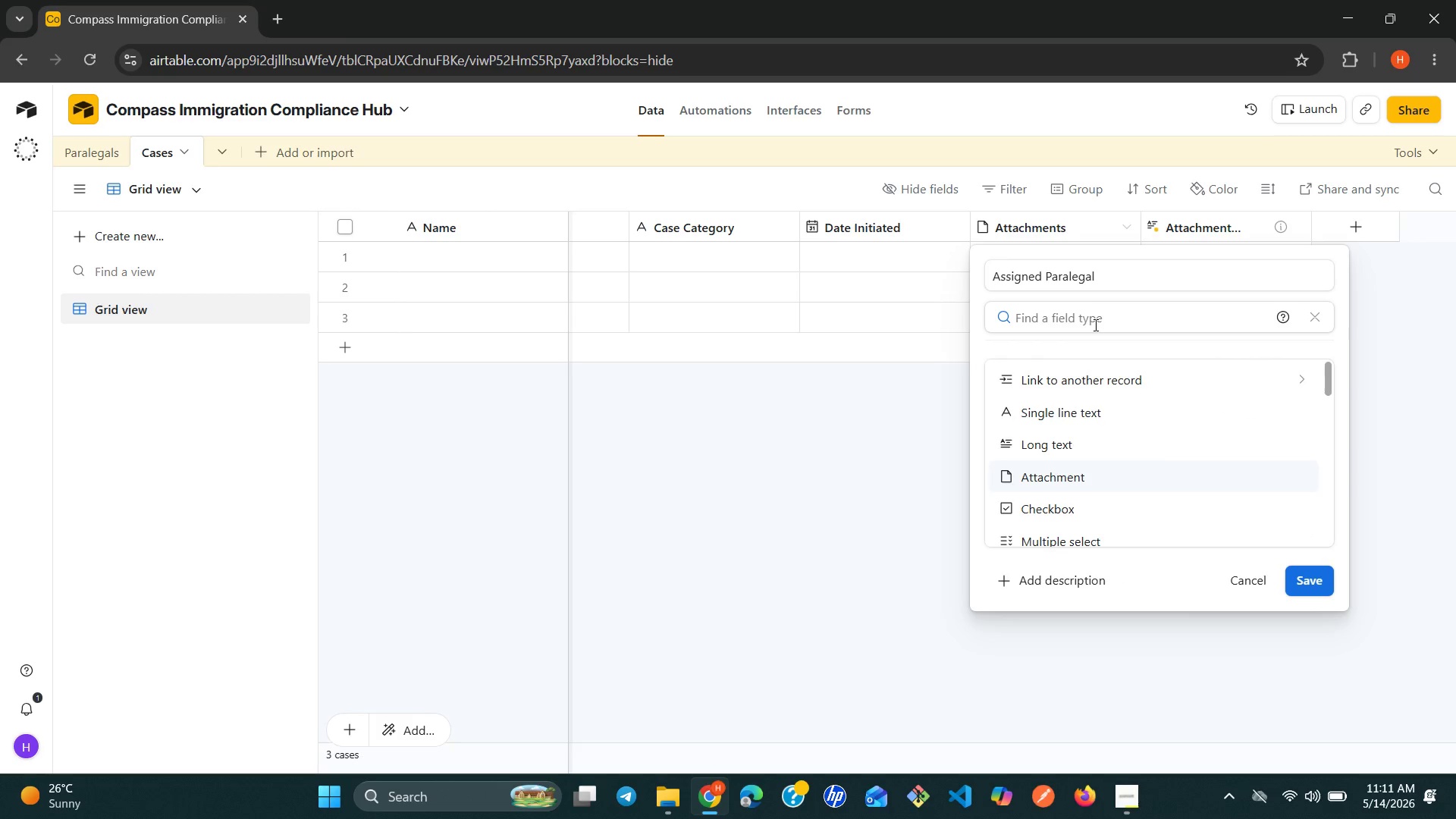 
type(si)
 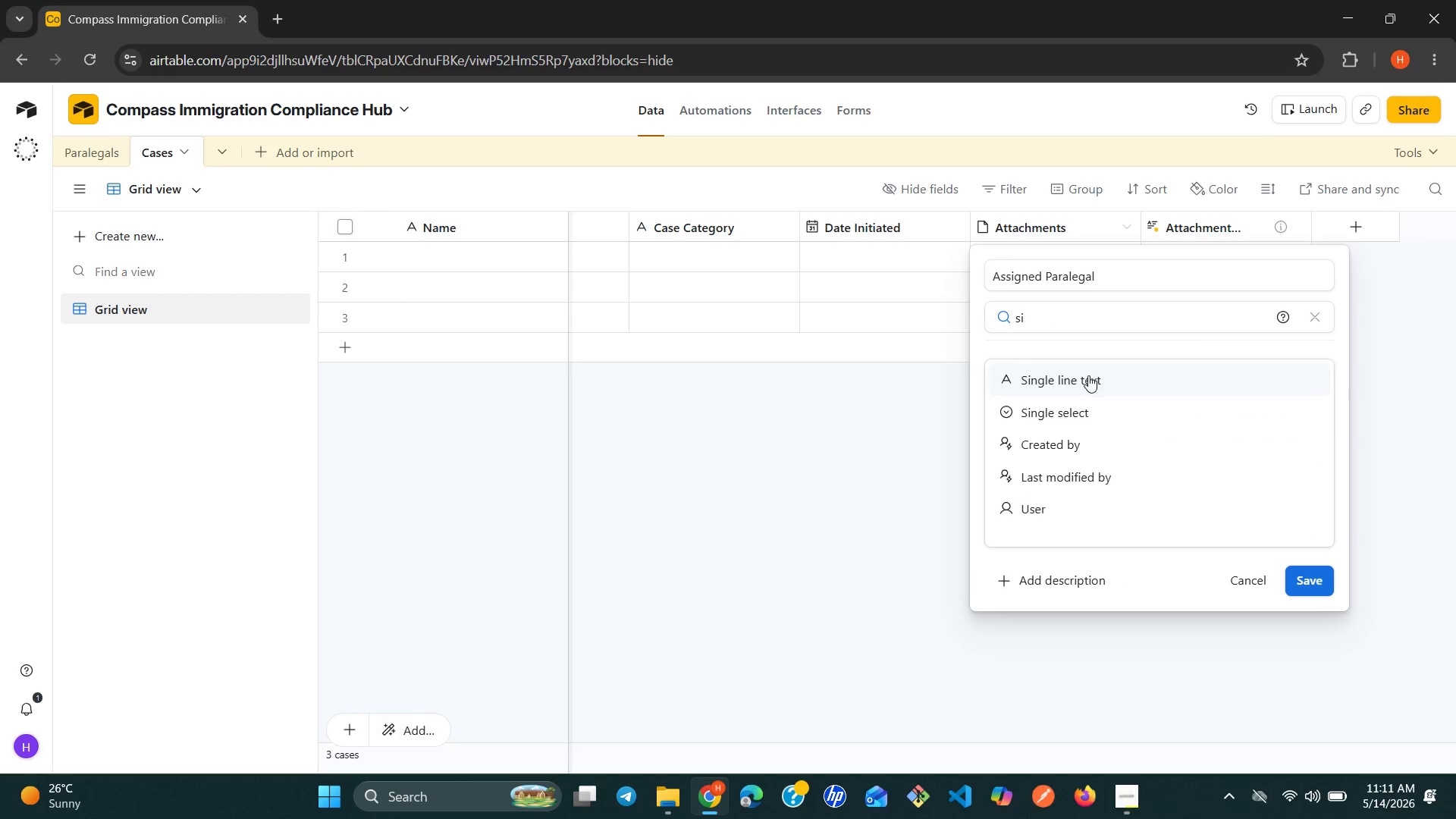 
left_click([1087, 375])
 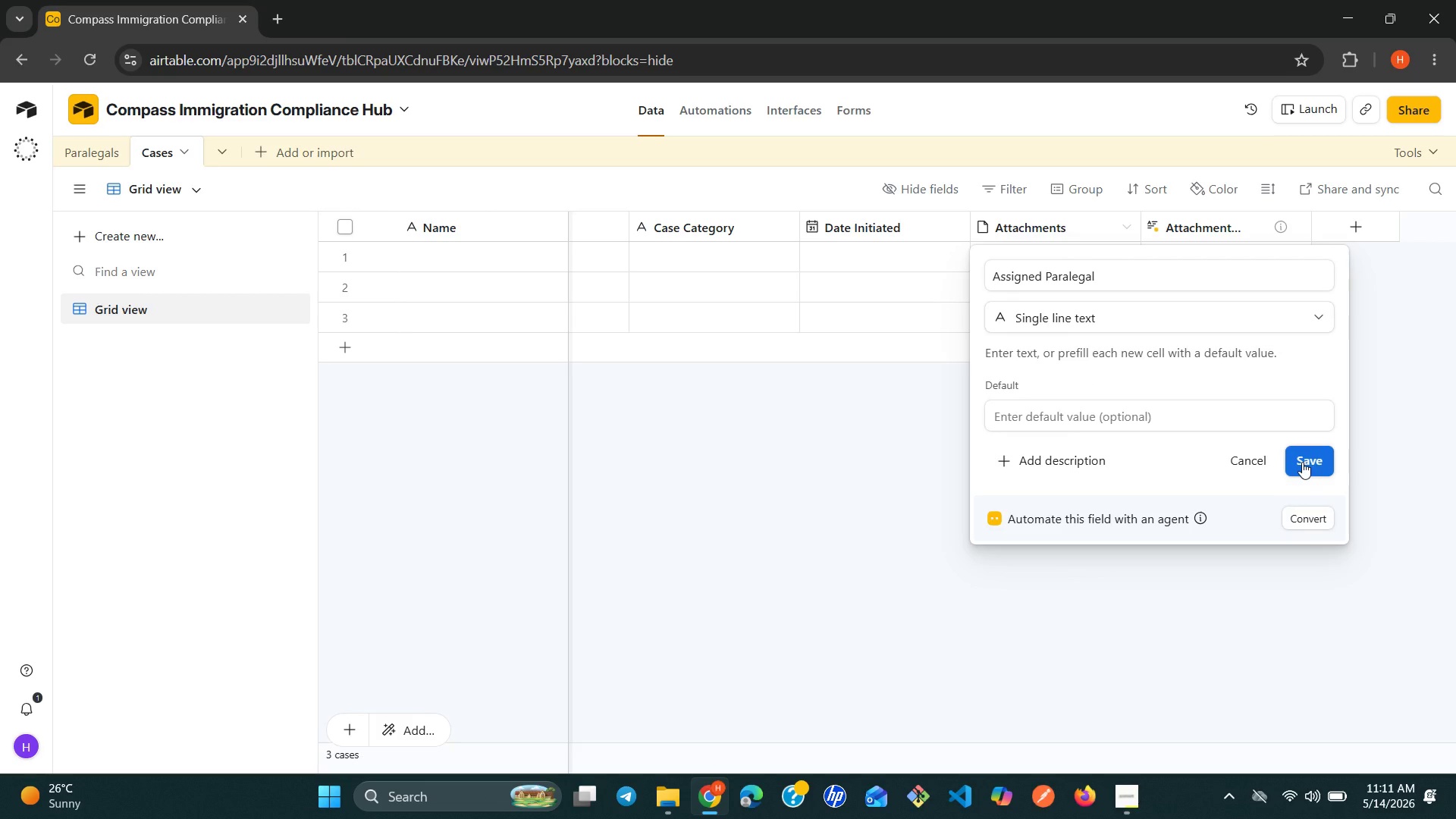 
left_click([1302, 462])
 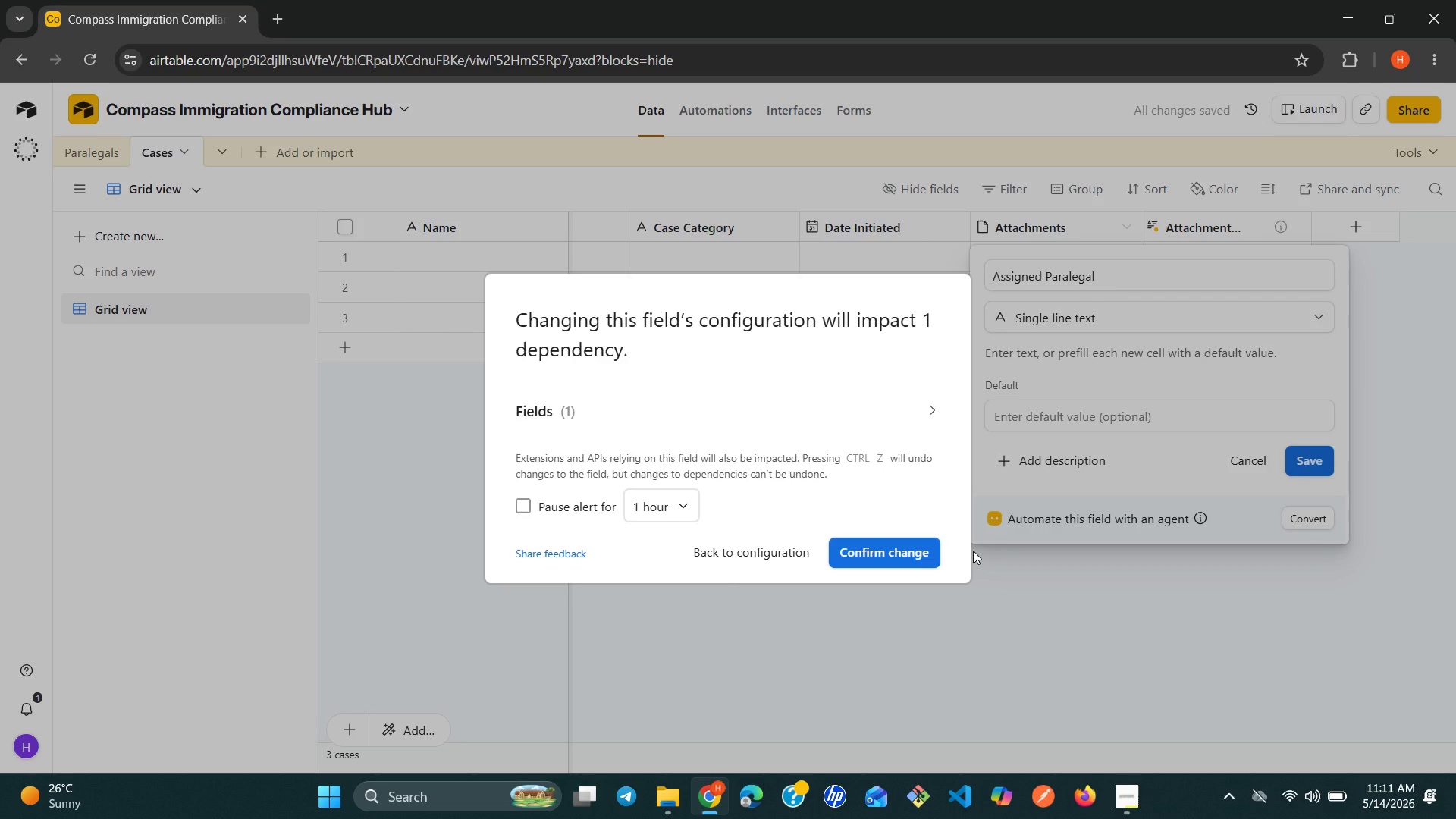 
left_click([927, 551])
 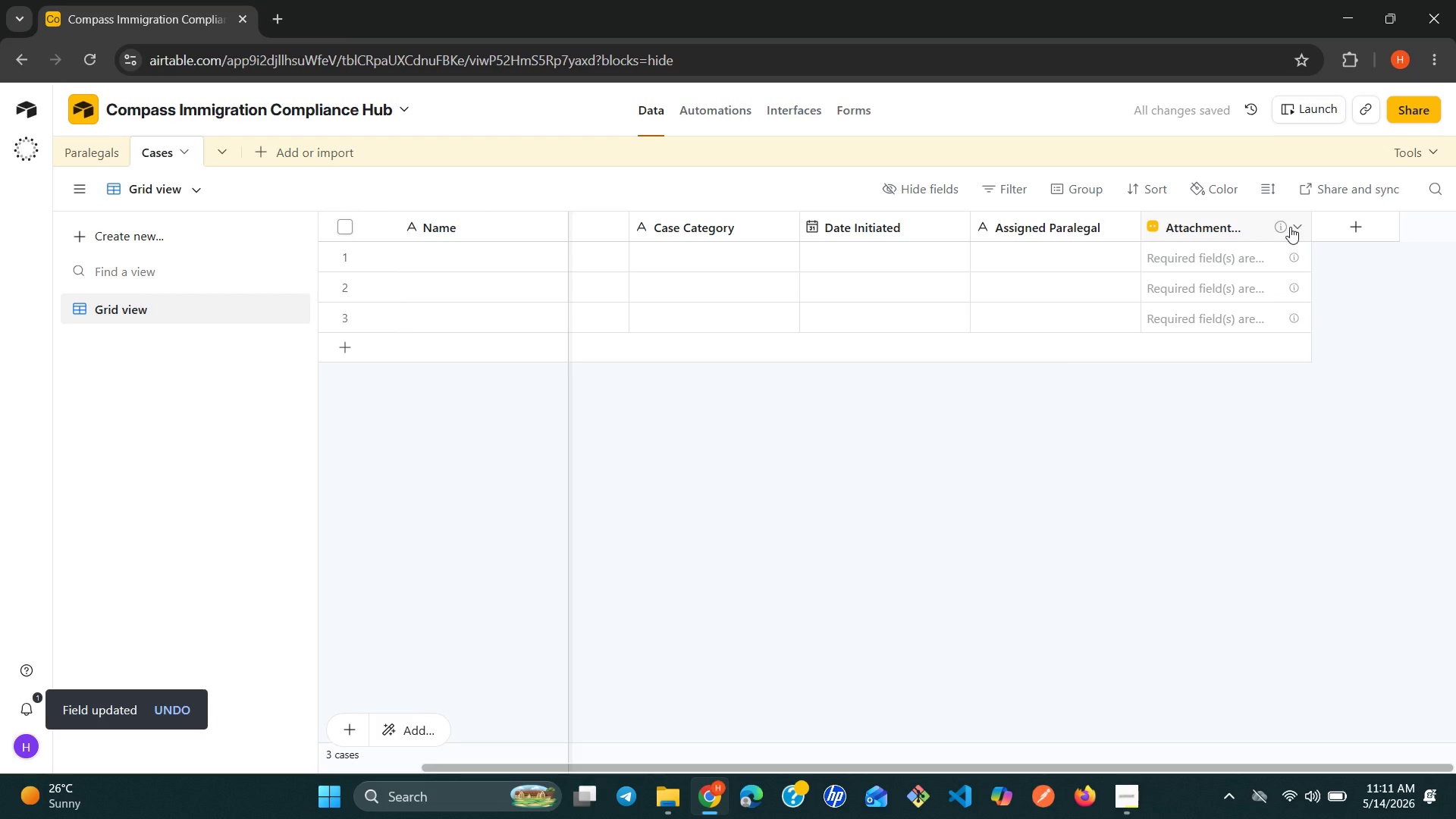 
left_click([1299, 227])
 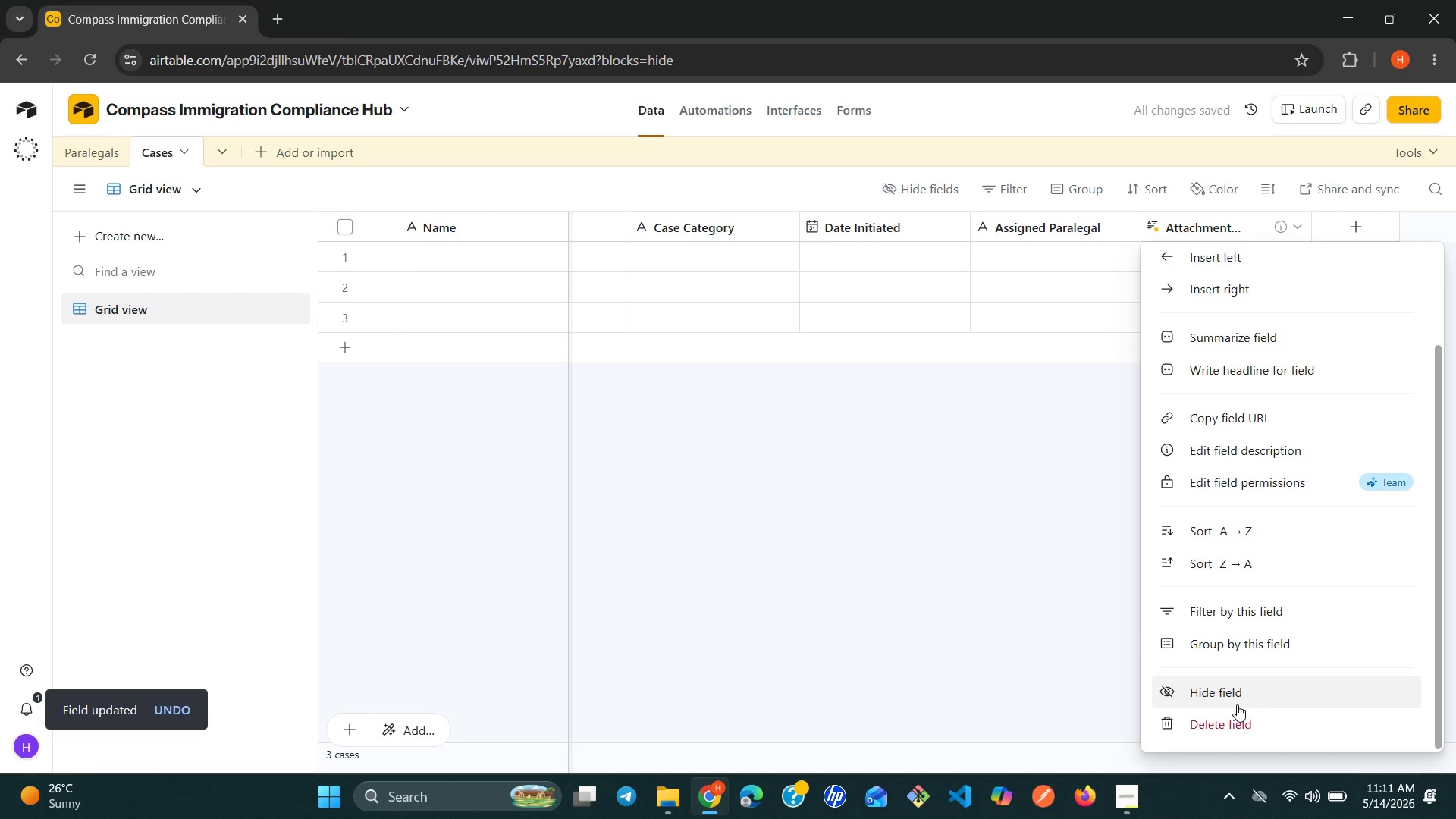 
left_click([1237, 730])
 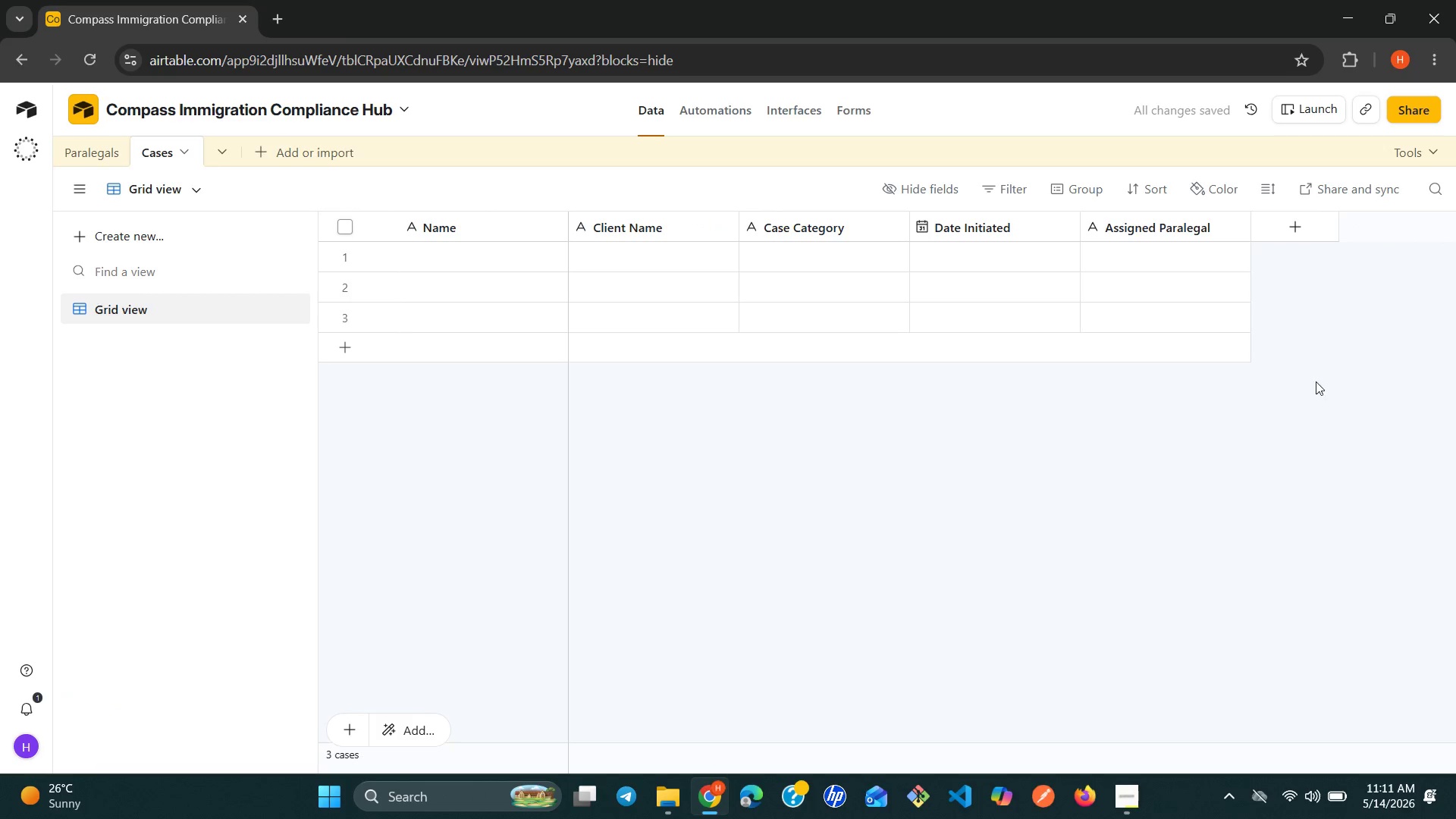 
wait(5.03)
 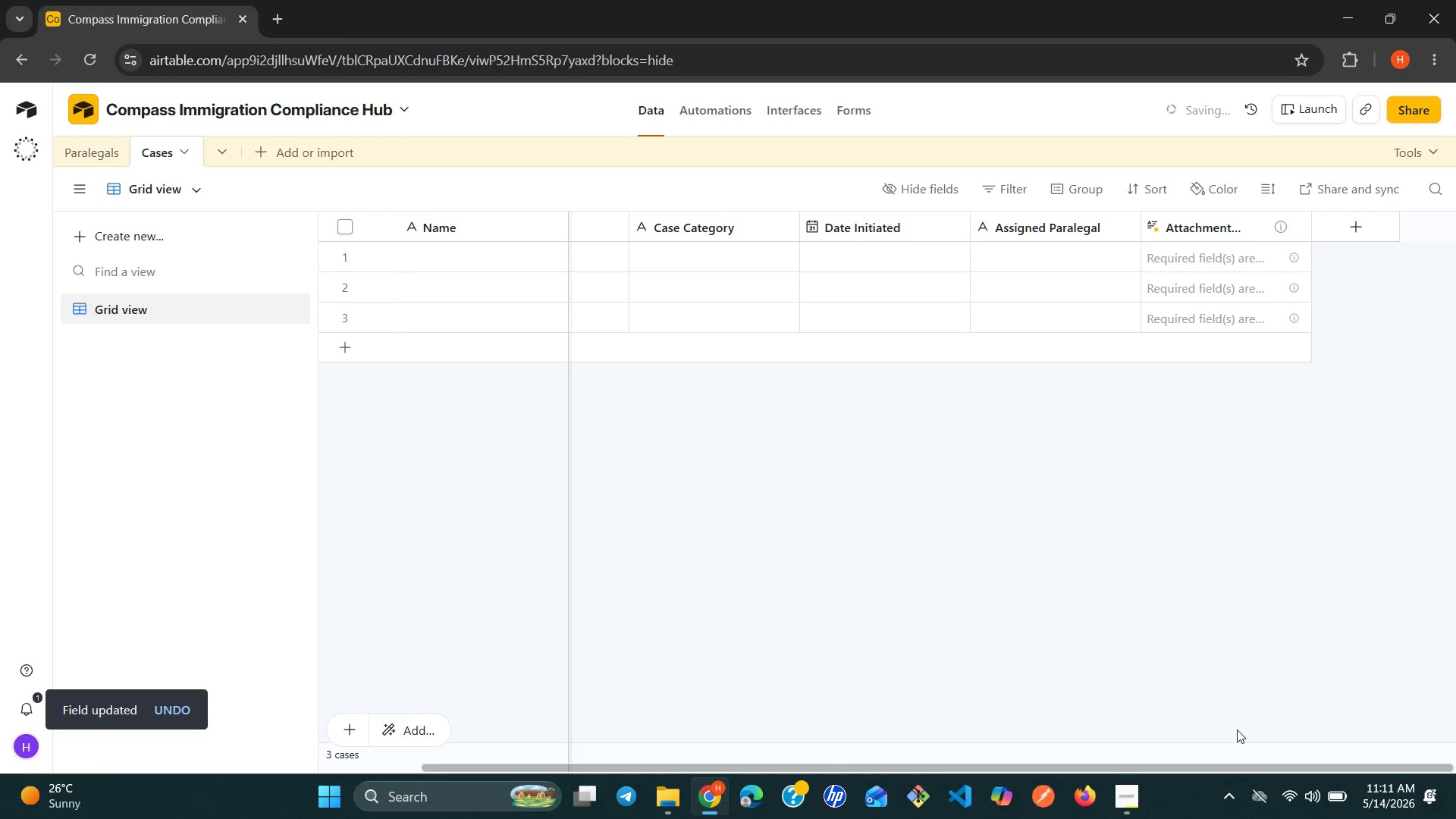 
left_click([1279, 223])
 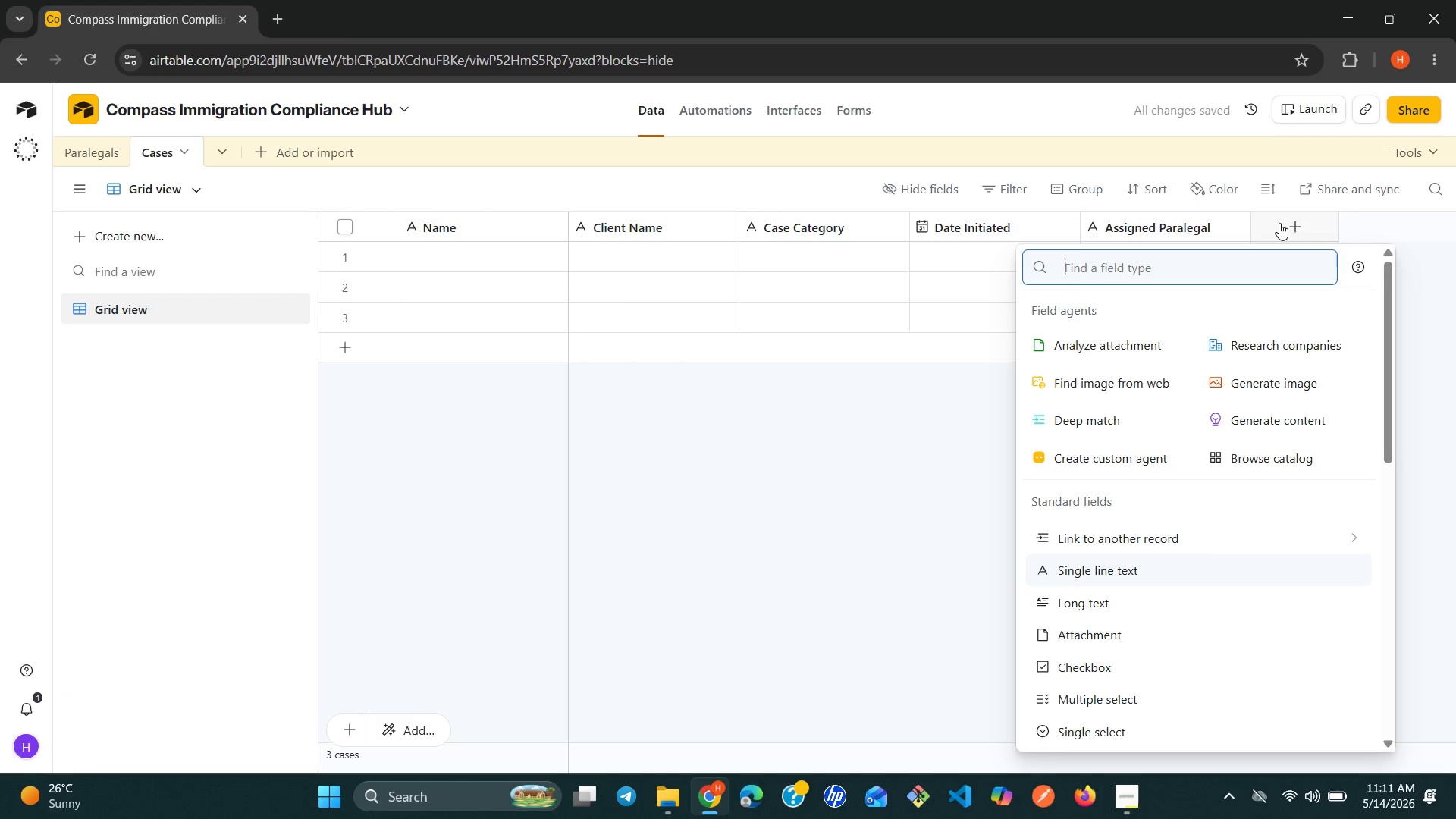 
wait(8.41)
 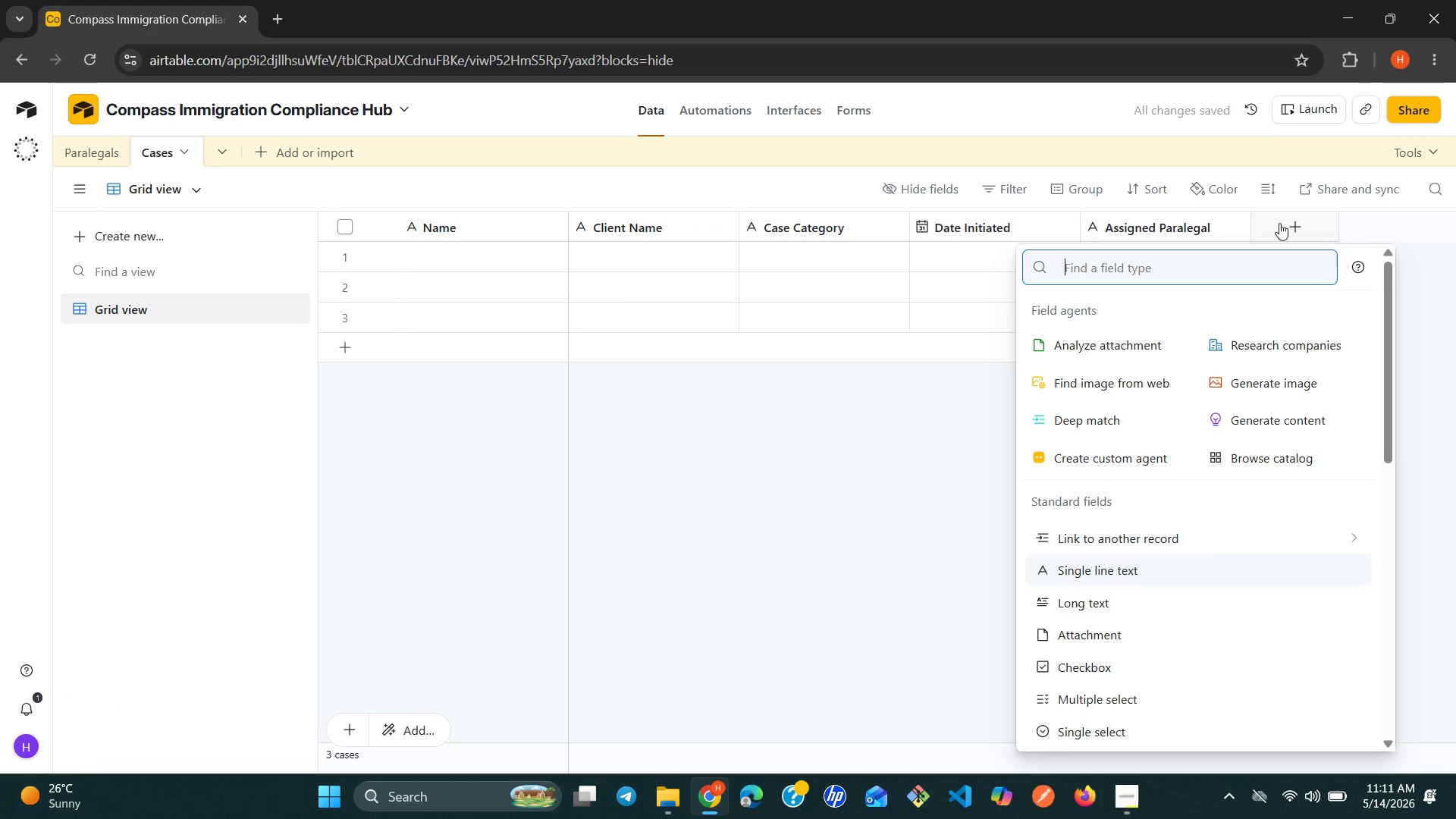 
type(ch)
 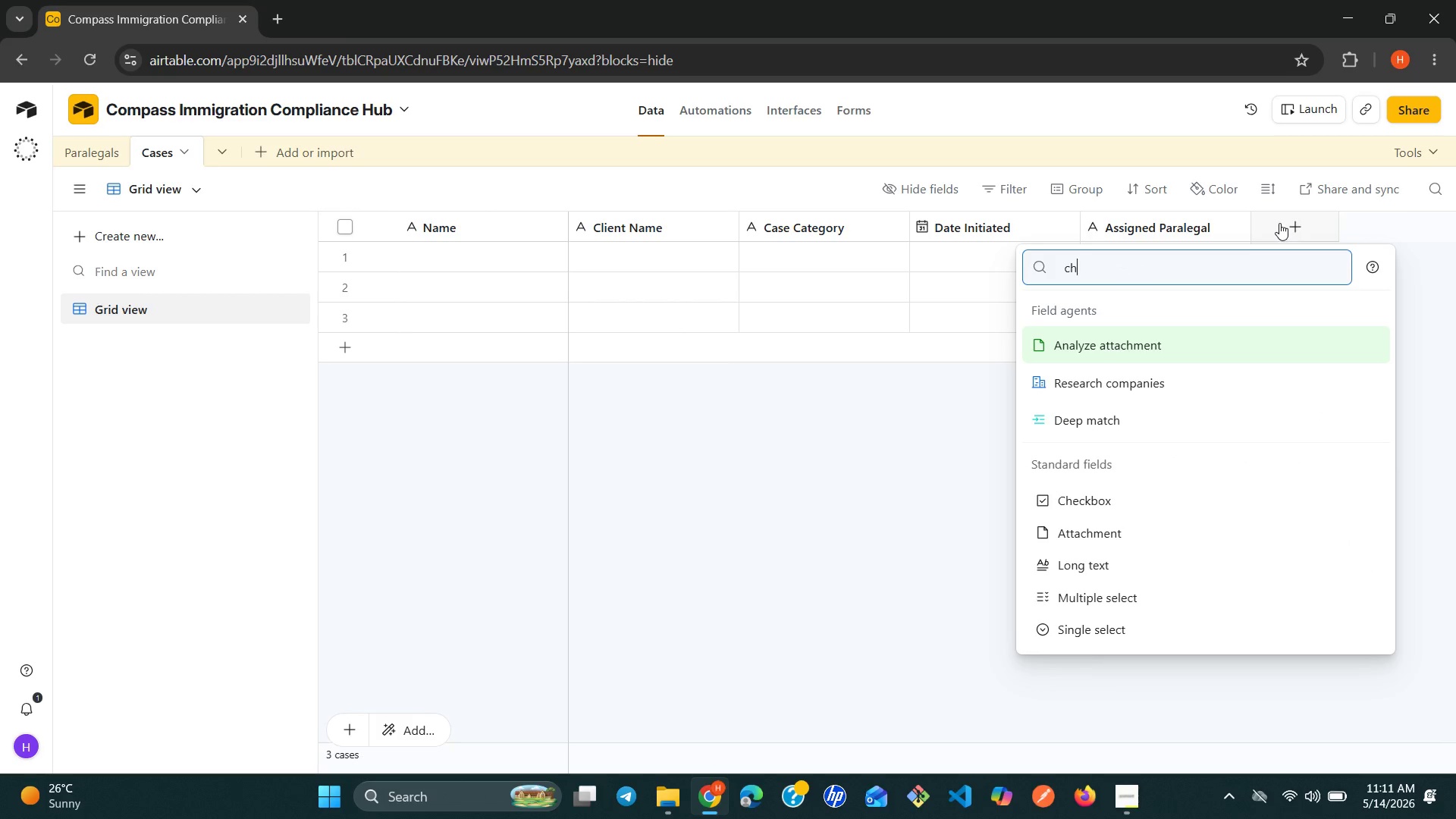 
key(ArrowDown)
 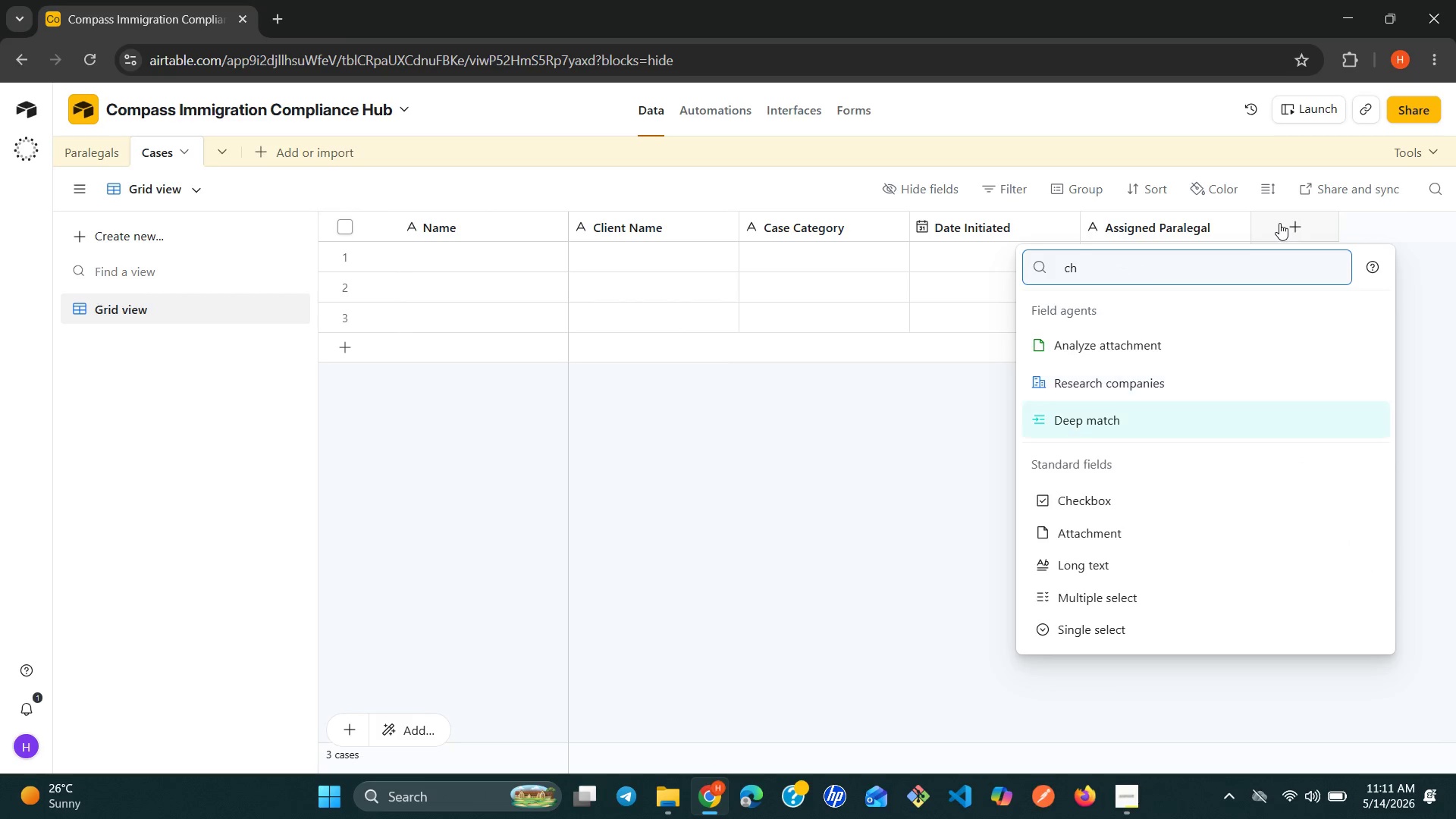 
key(ArrowDown)
 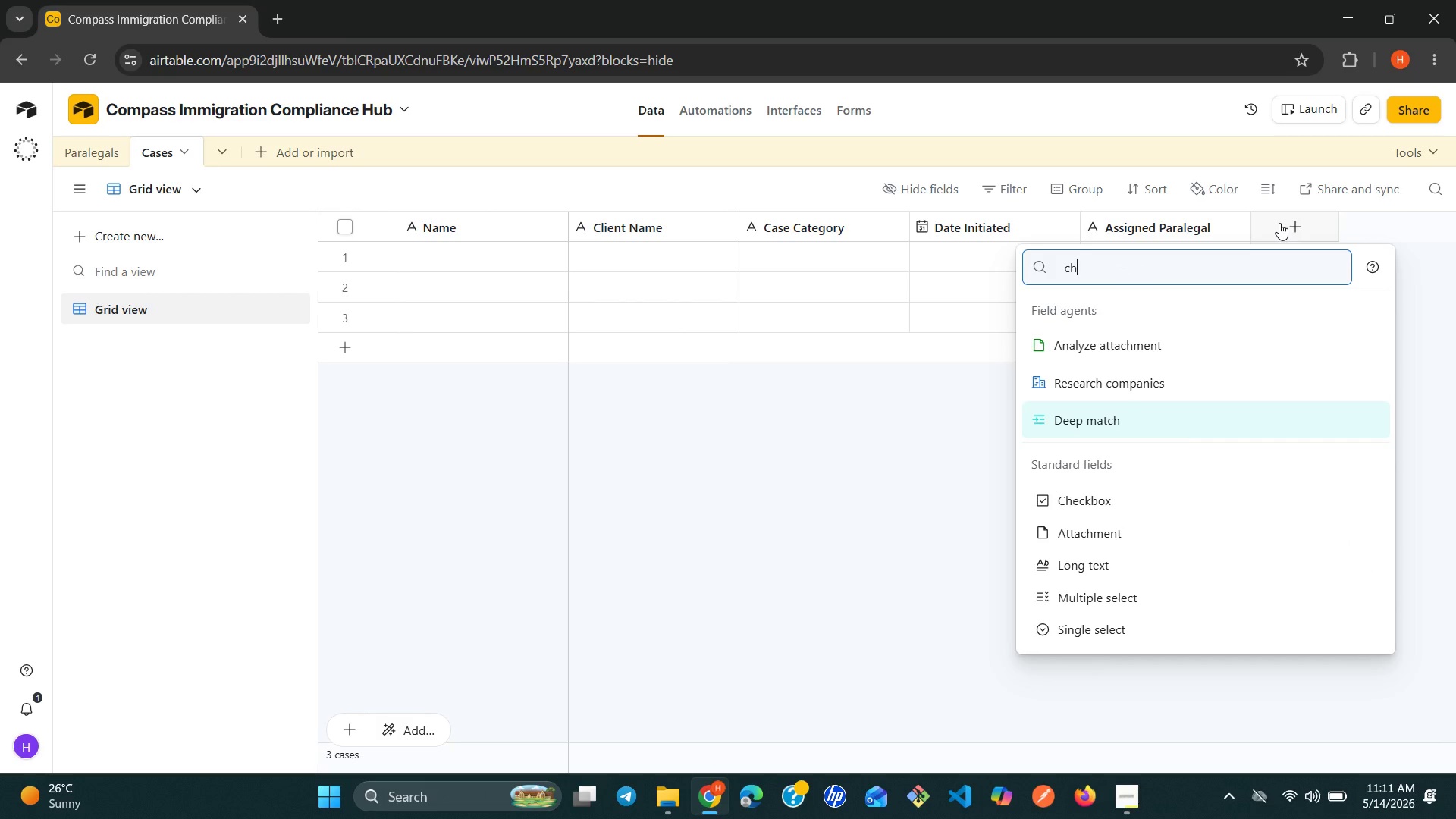 
key(ArrowDown)
 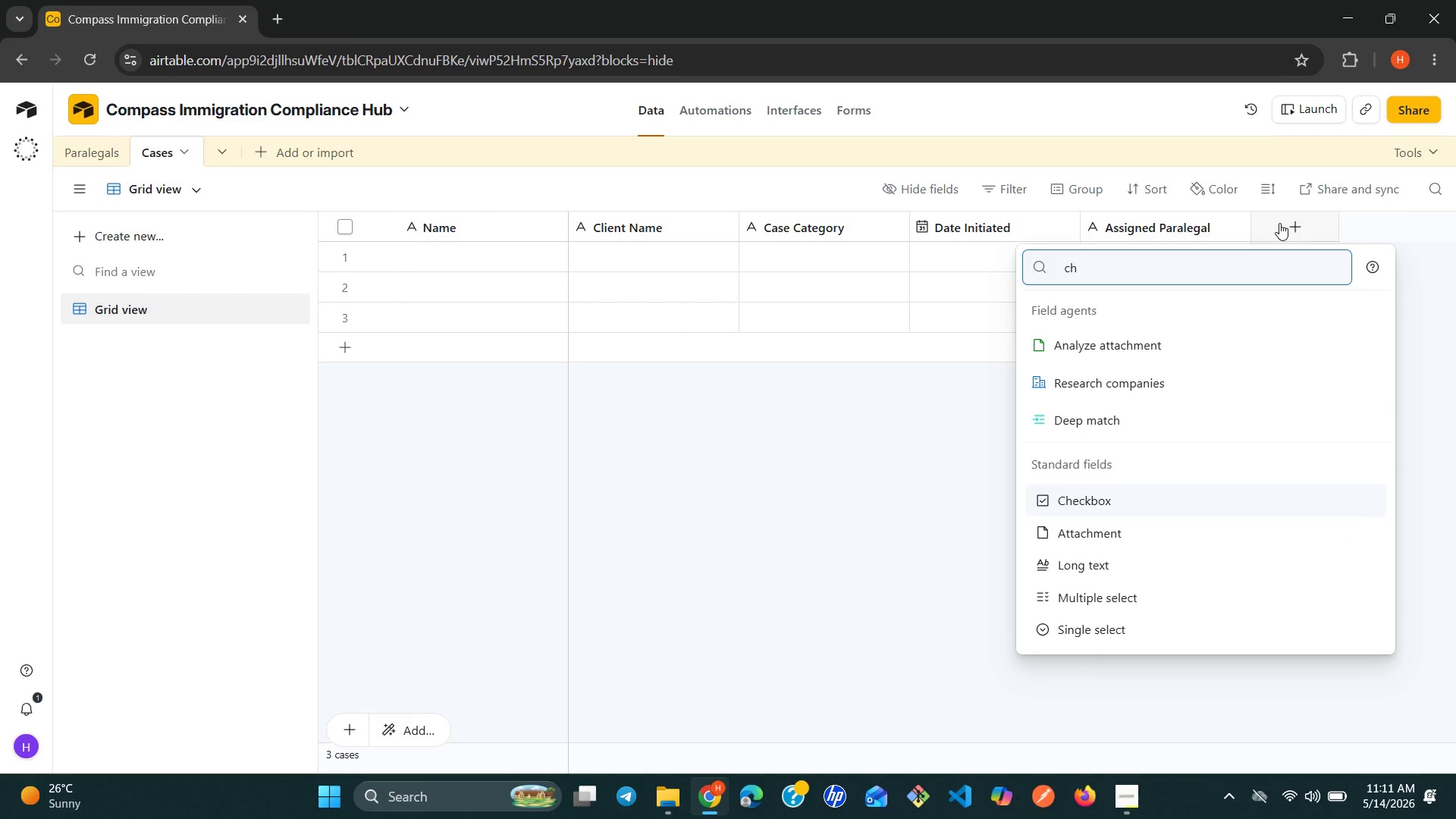 
key(Enter)
 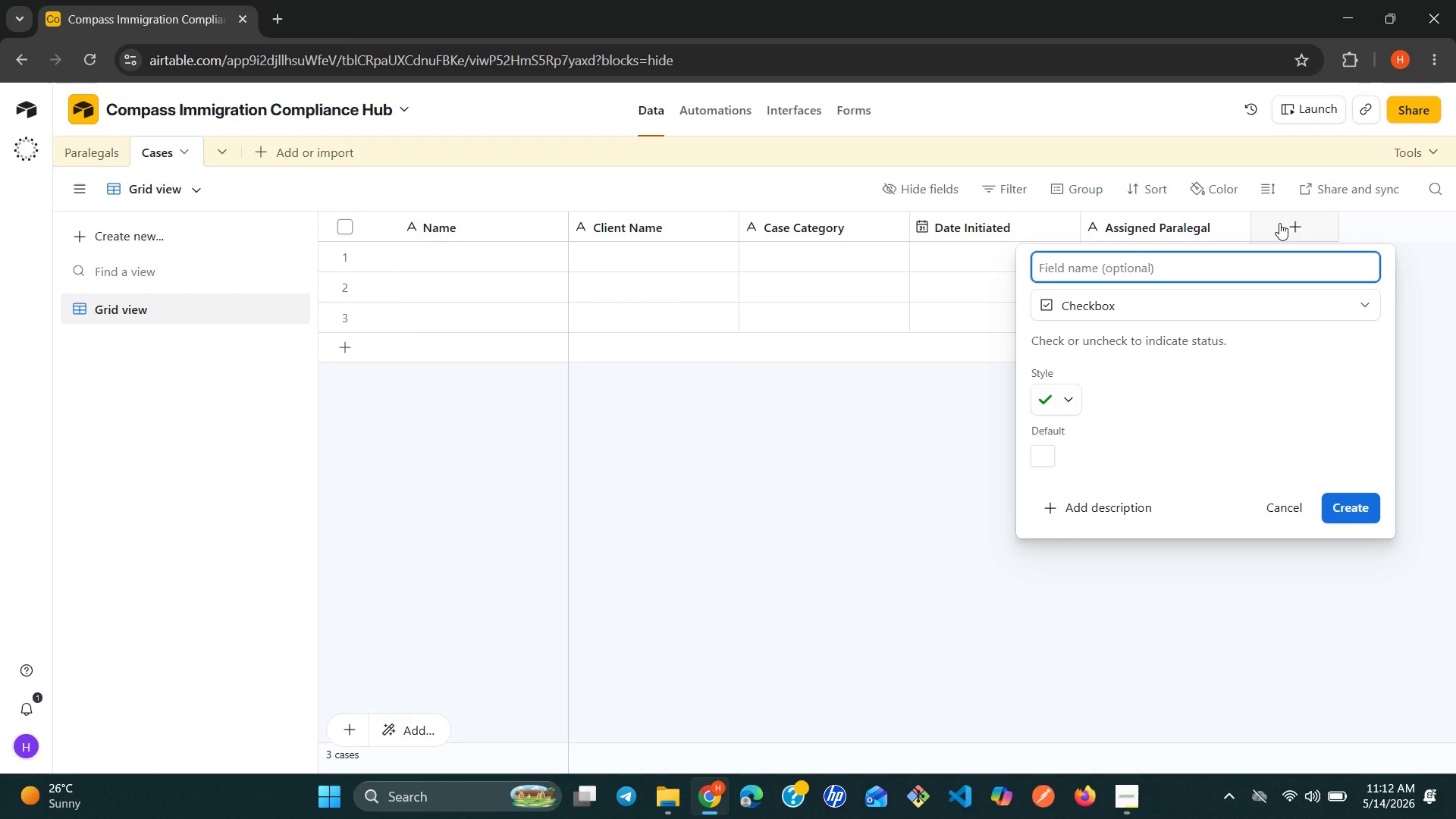 
type(Paa)
key(Backspace)
type(ssport)
 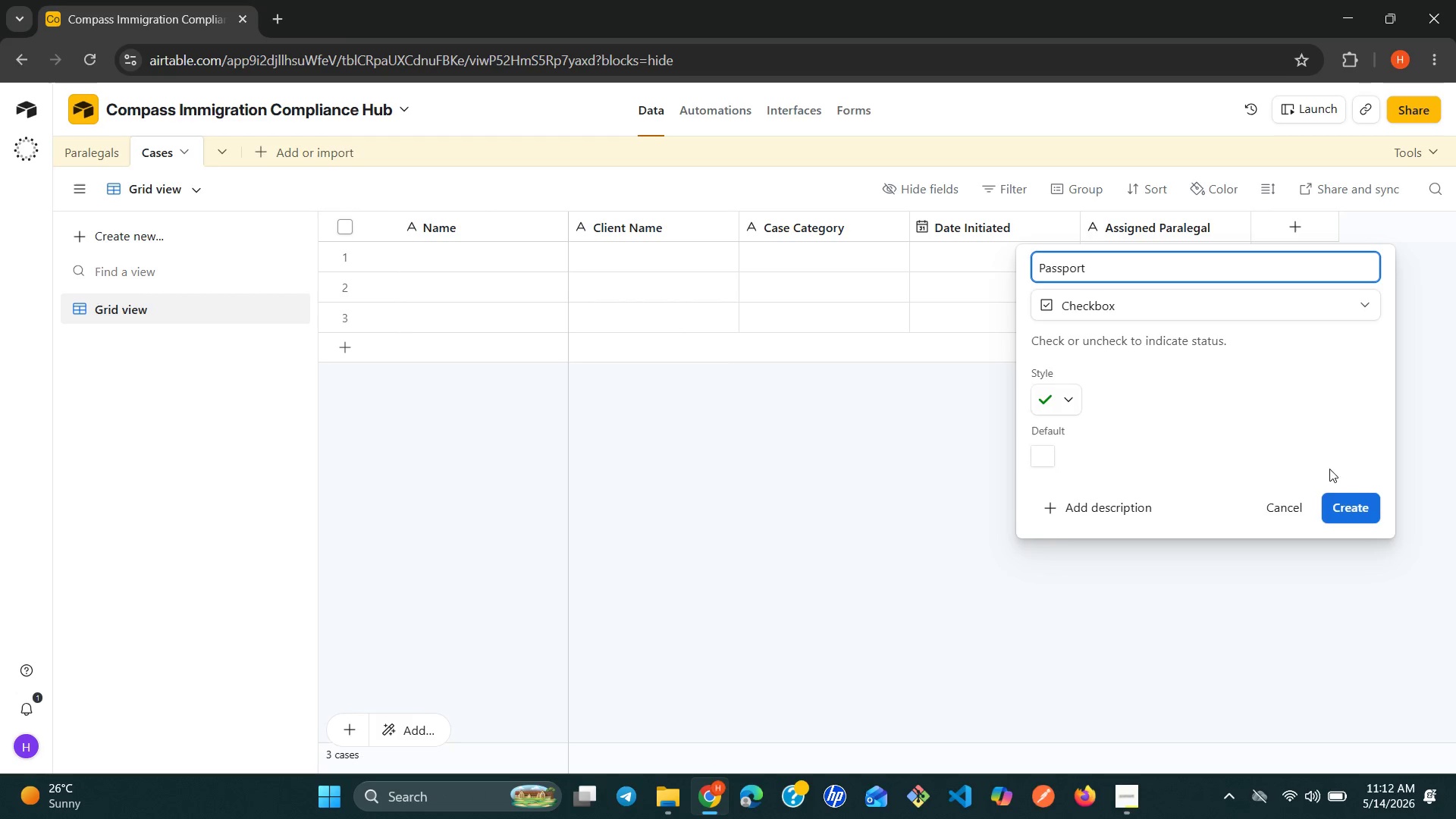 
left_click([1338, 507])
 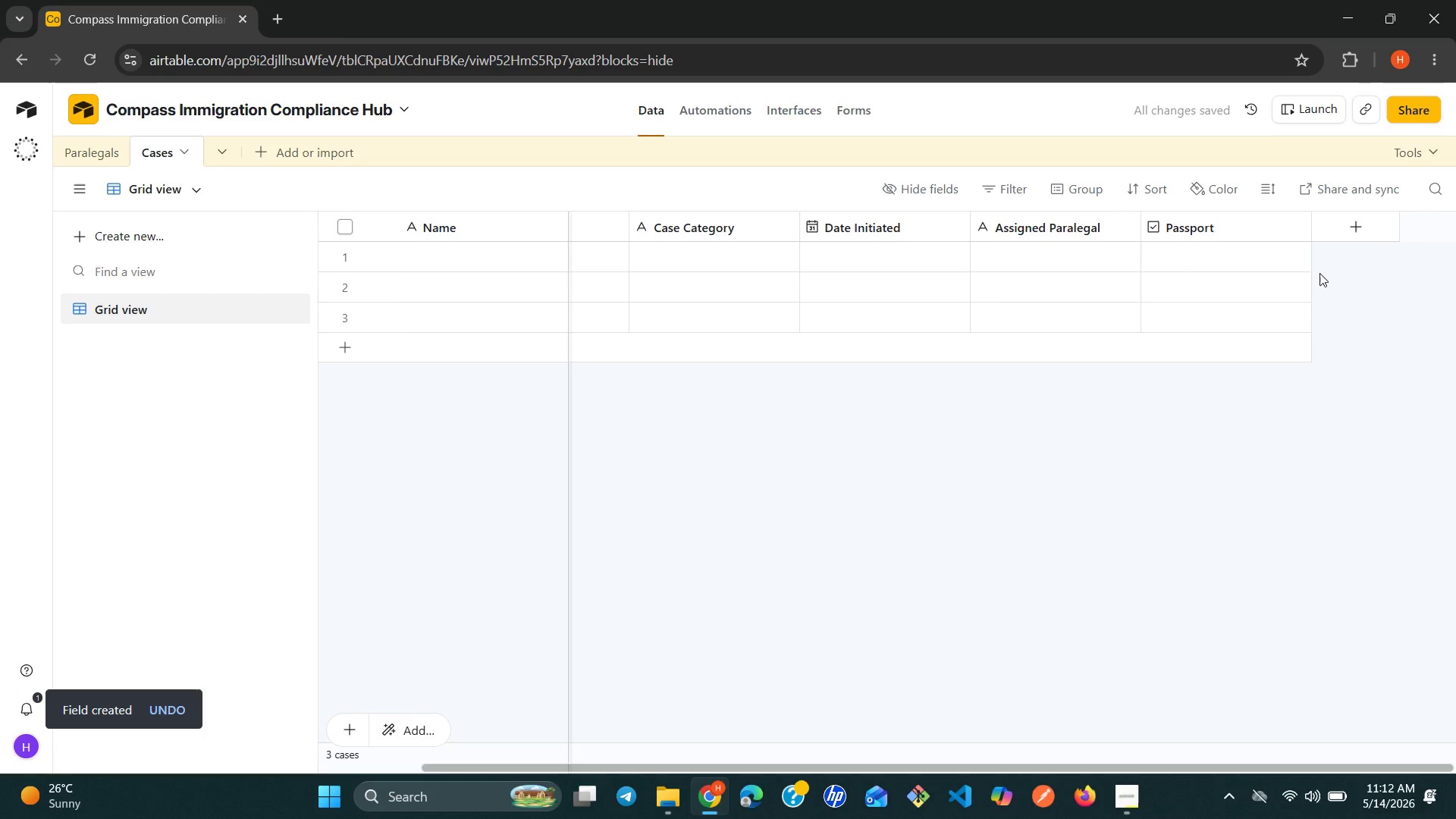 
left_click([1343, 226])
 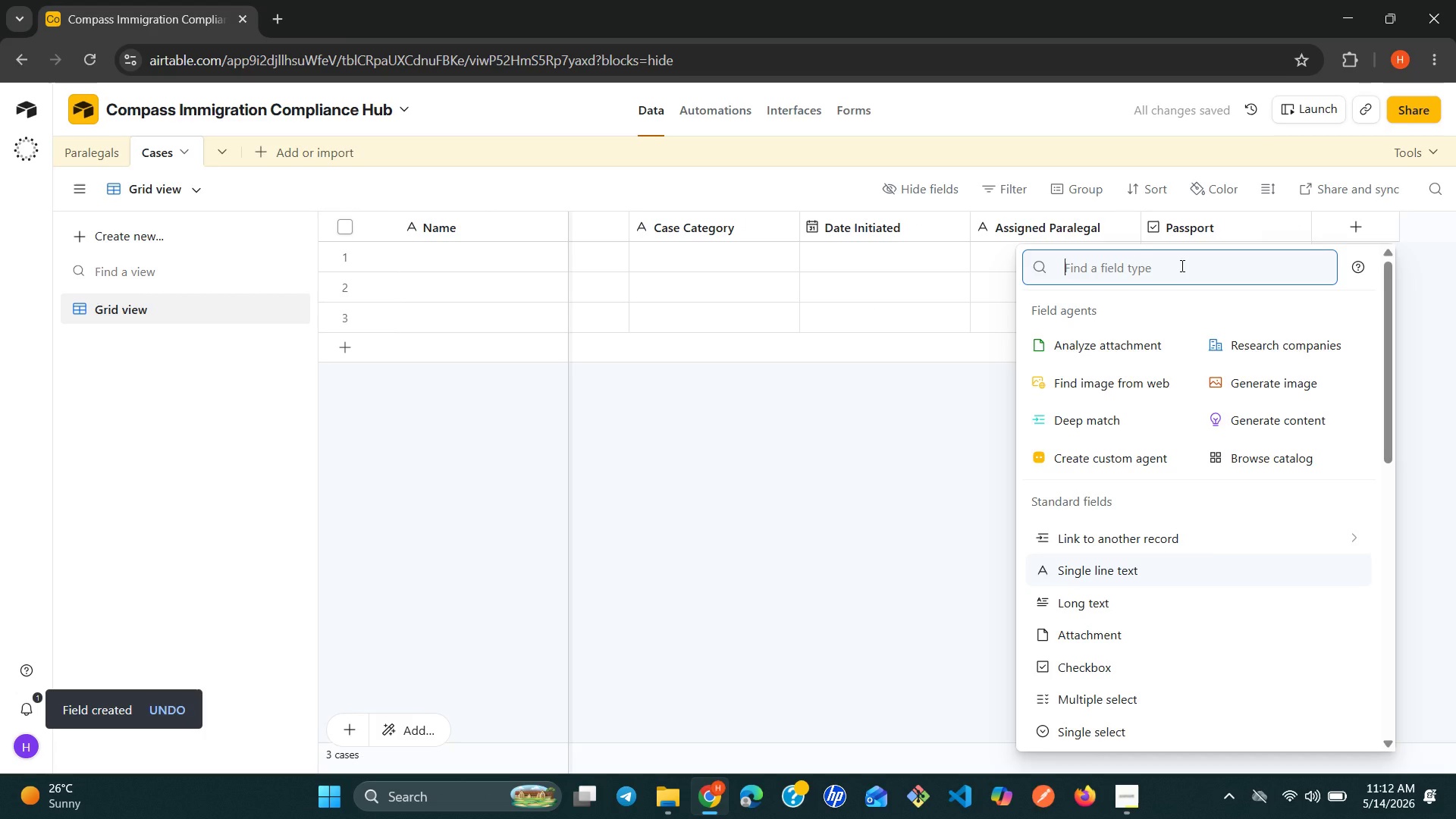 
type(ch)
 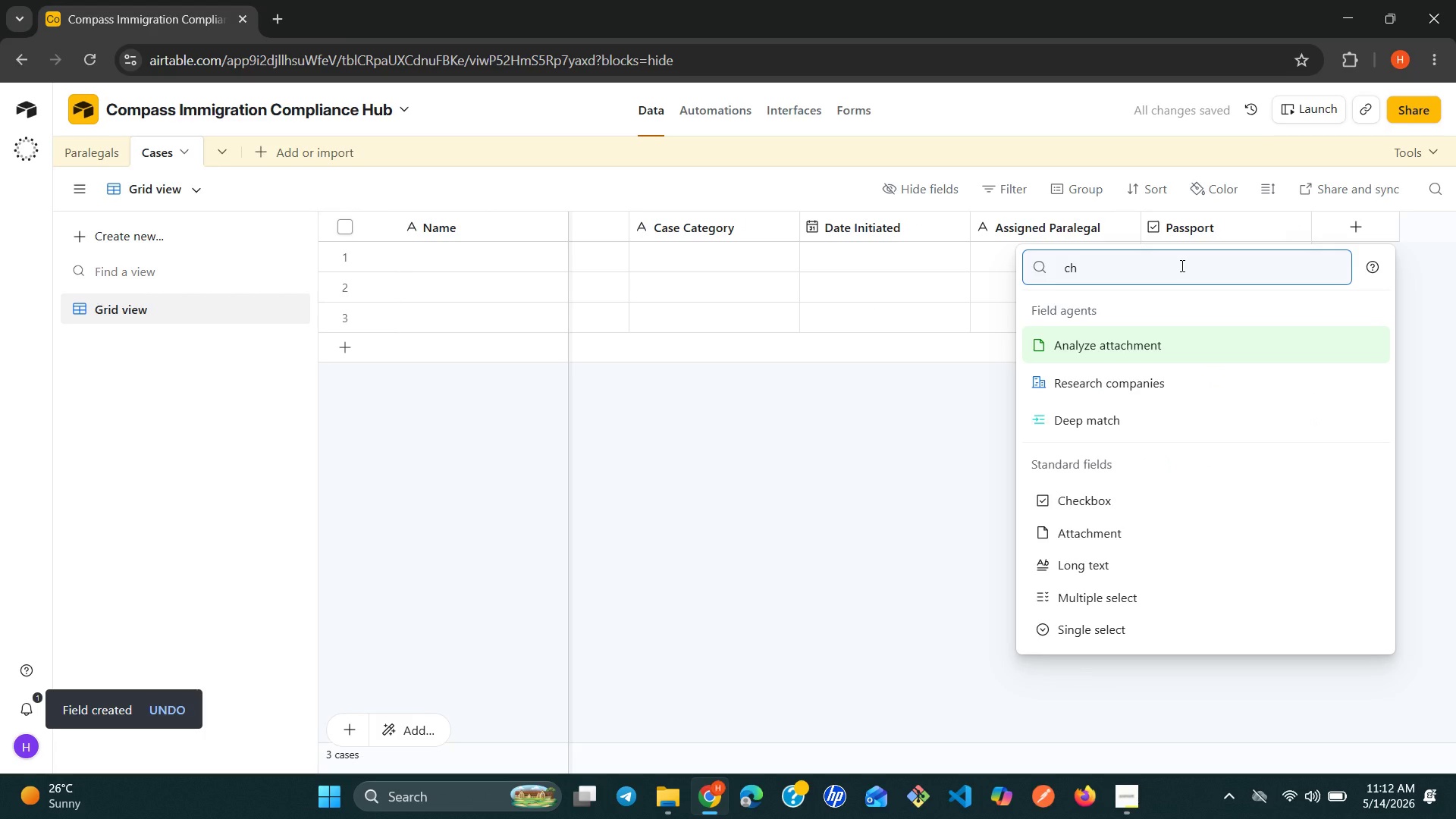 
key(ArrowDown)
 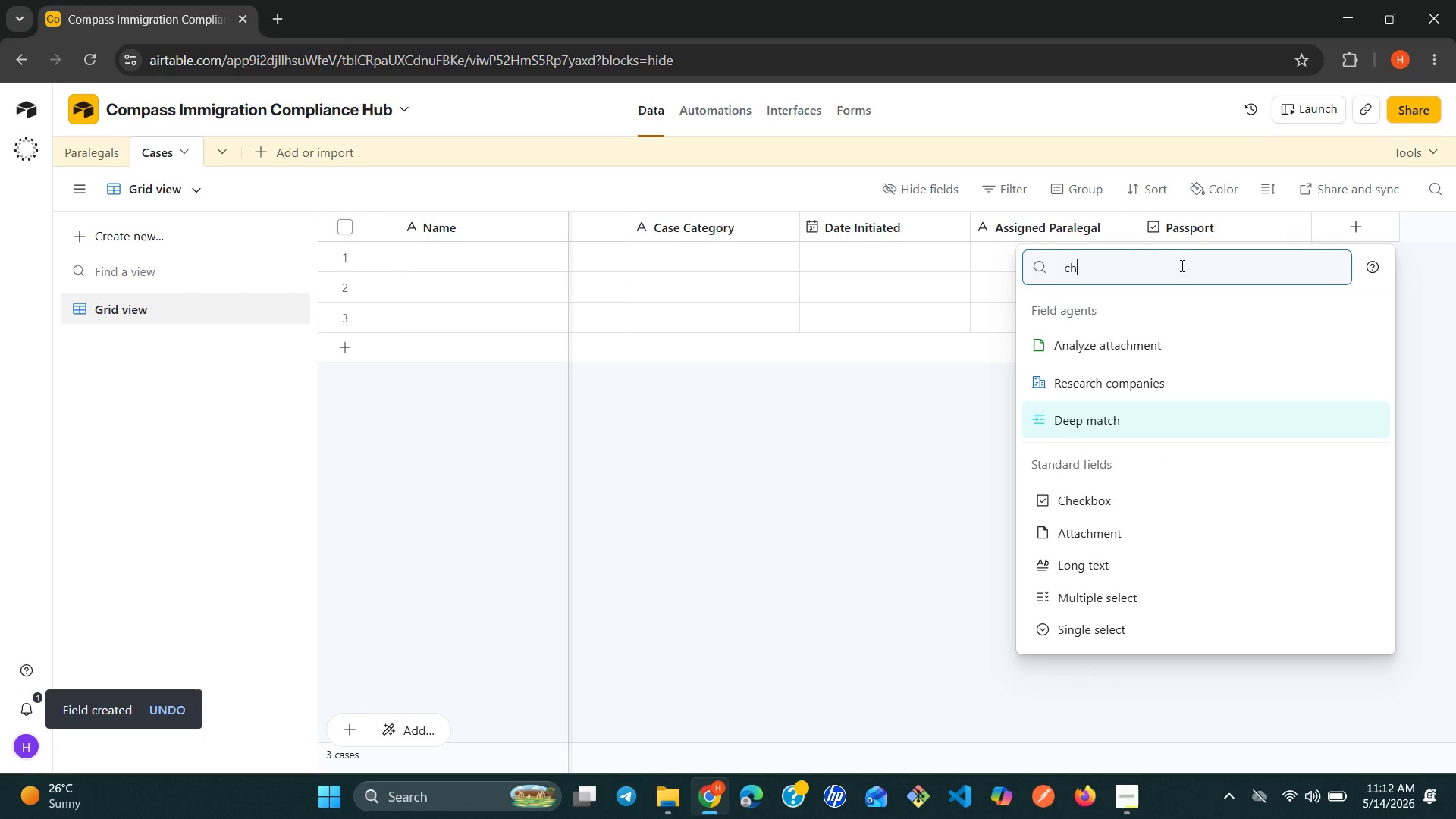 
key(ArrowDown)
 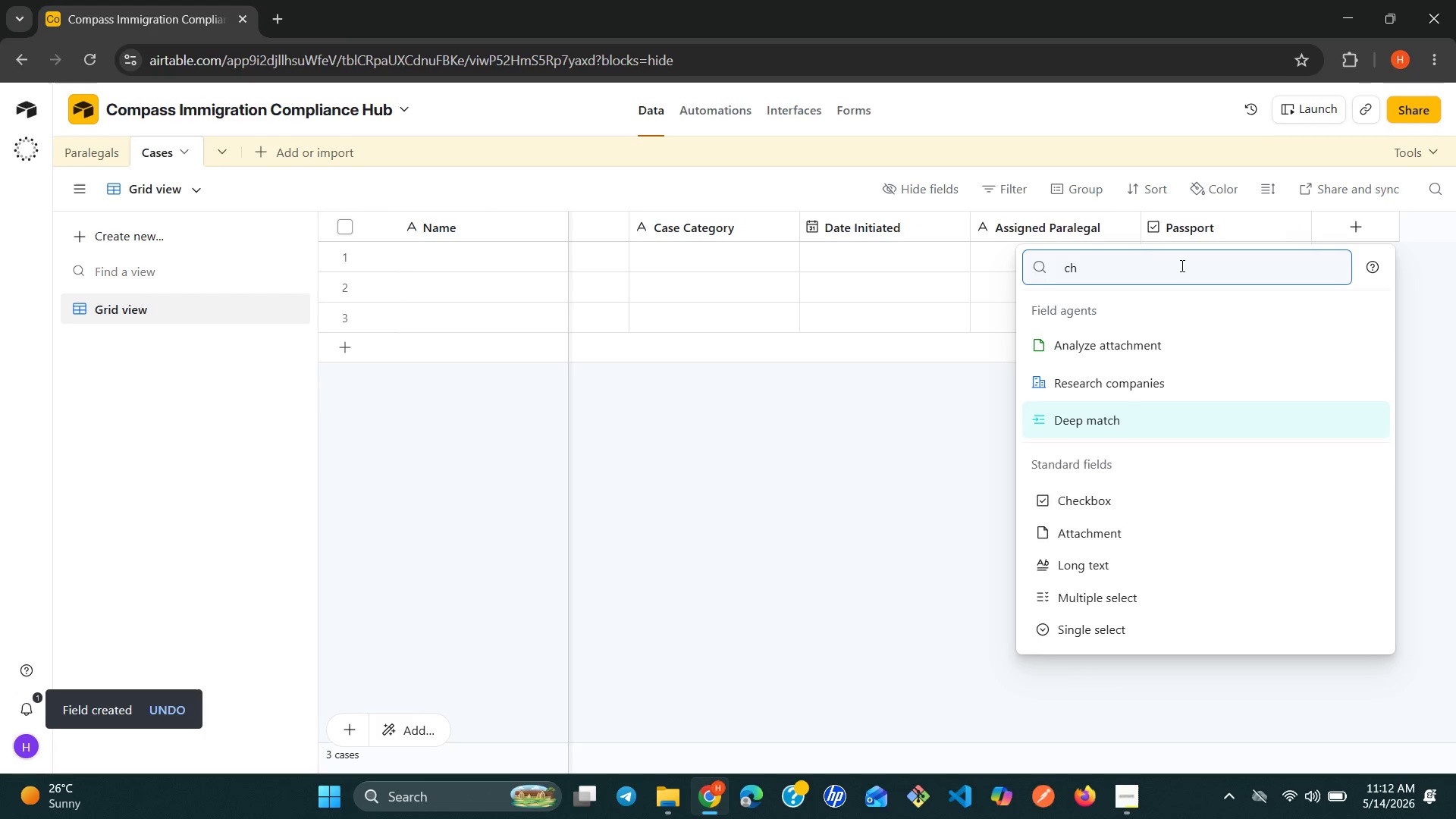 
key(ArrowDown)
 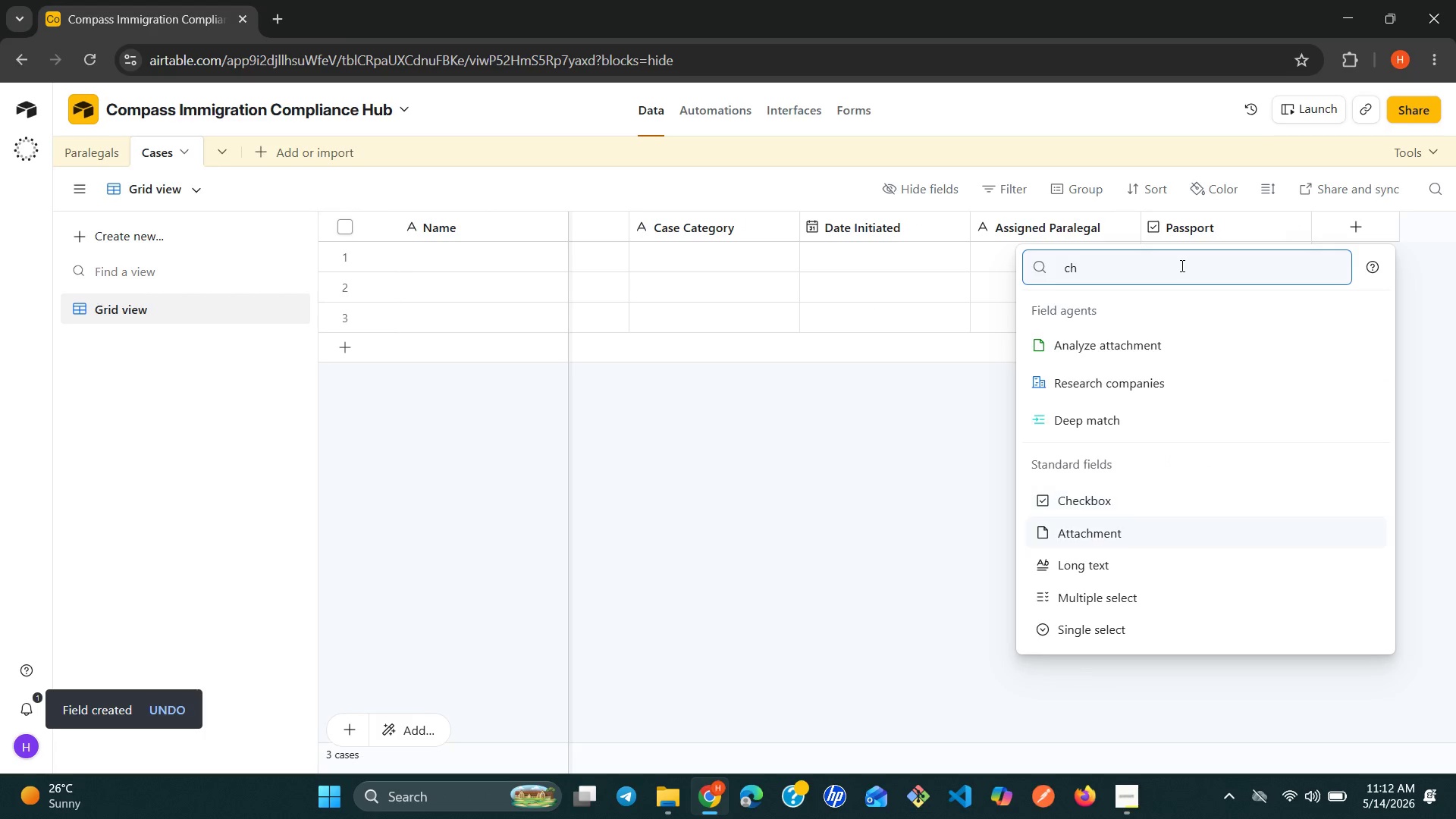 
key(ArrowDown)
 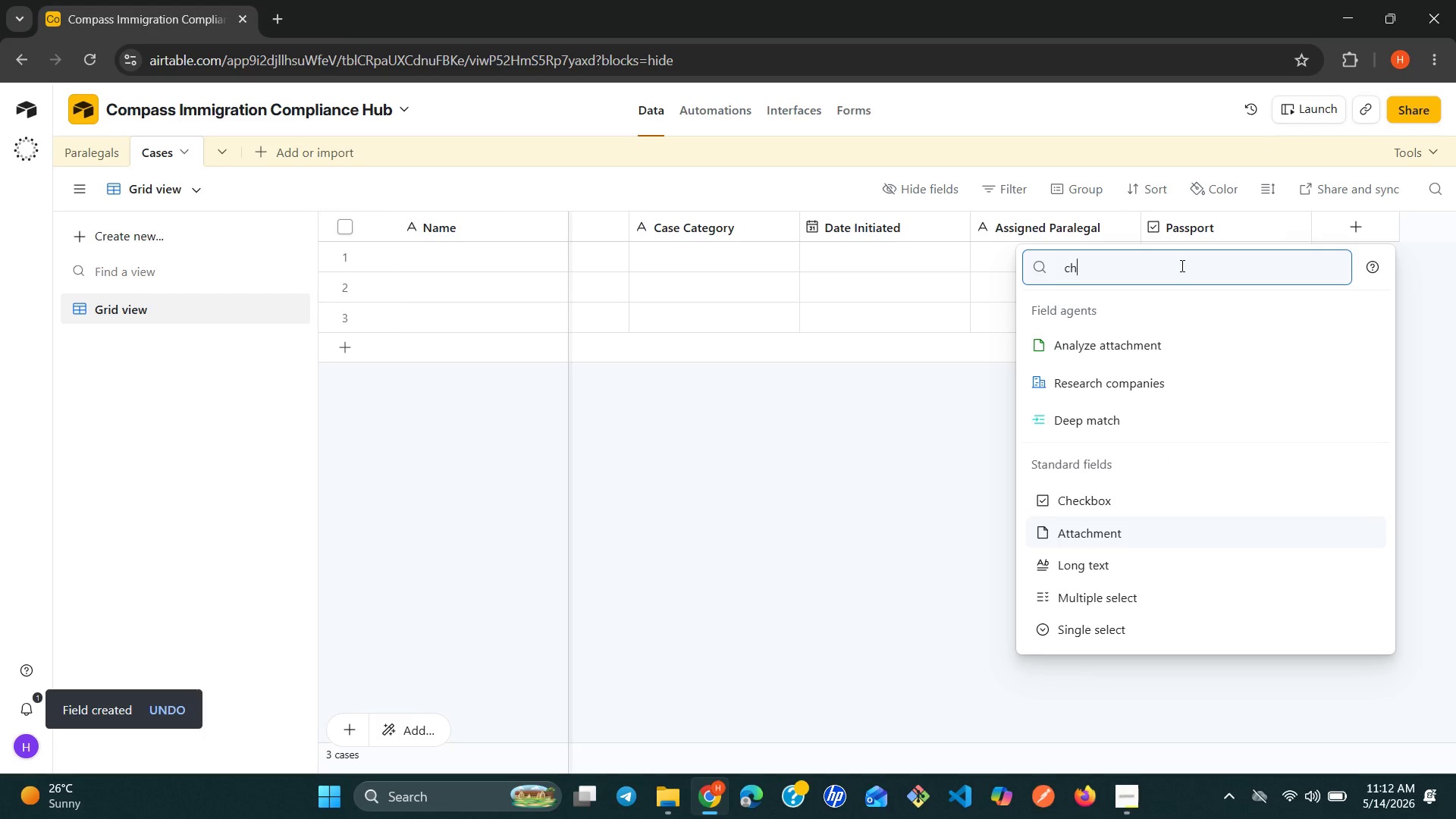 
key(ArrowUp)
 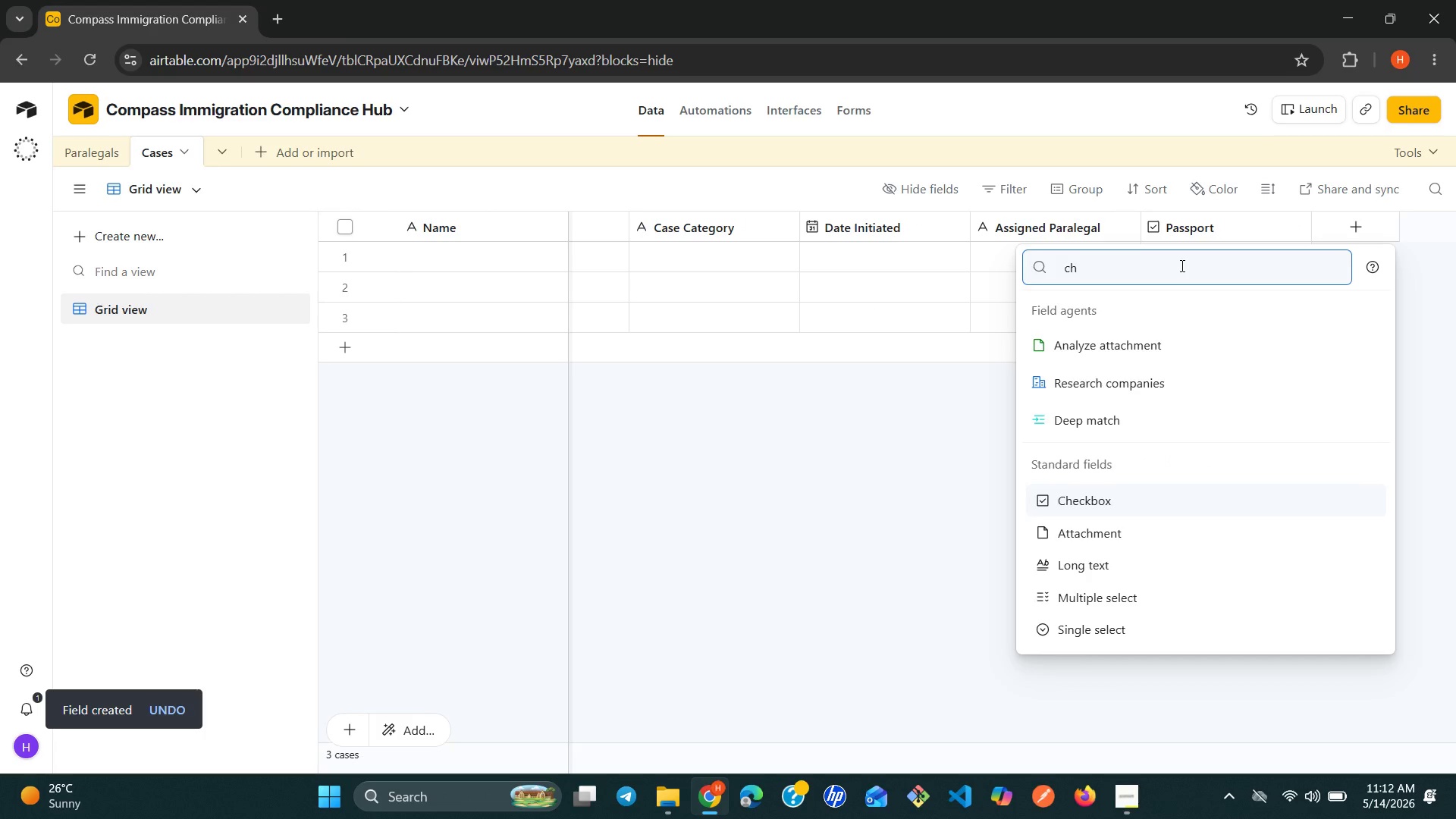 
key(Enter)
 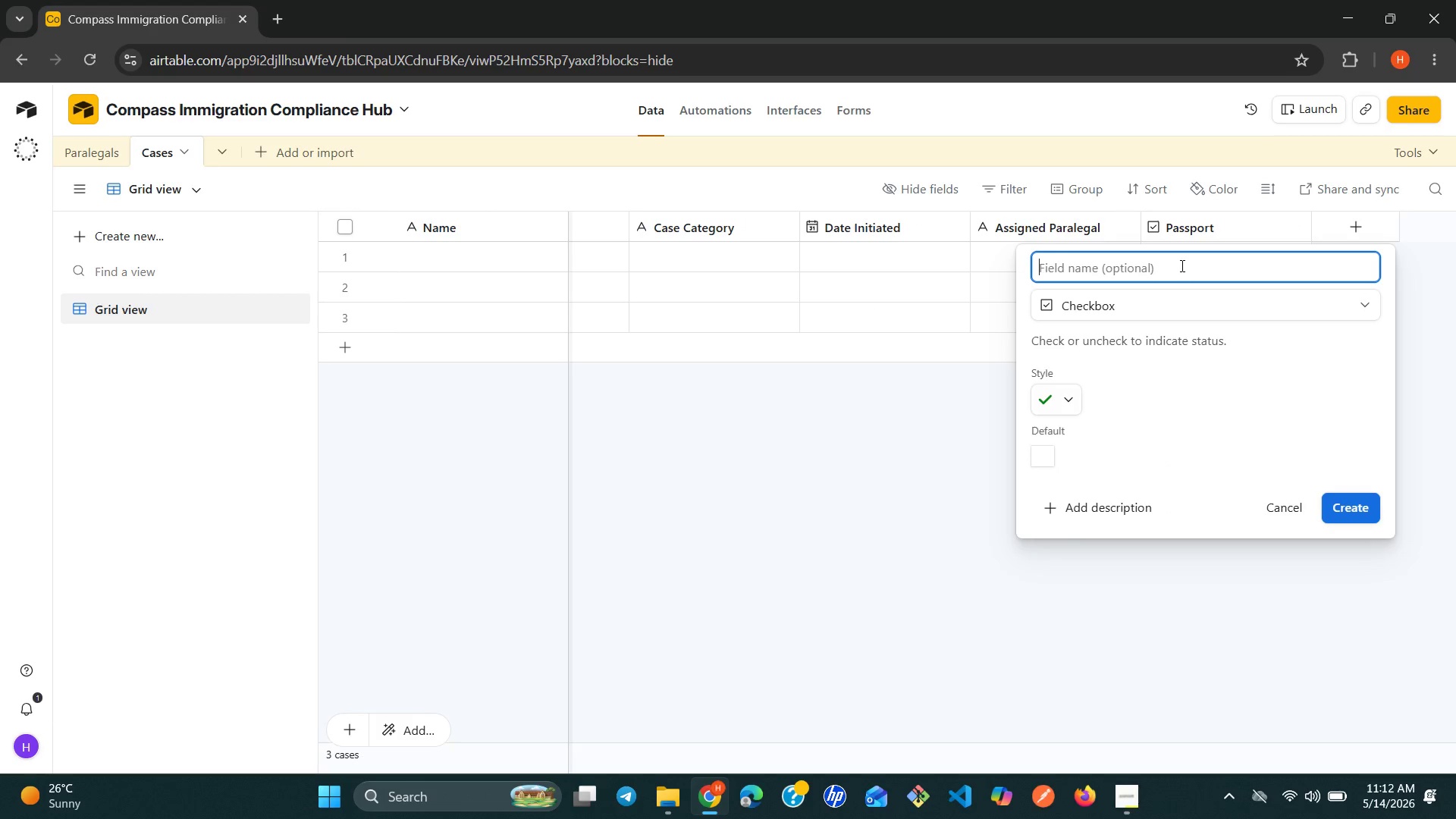 
type(Degree)
 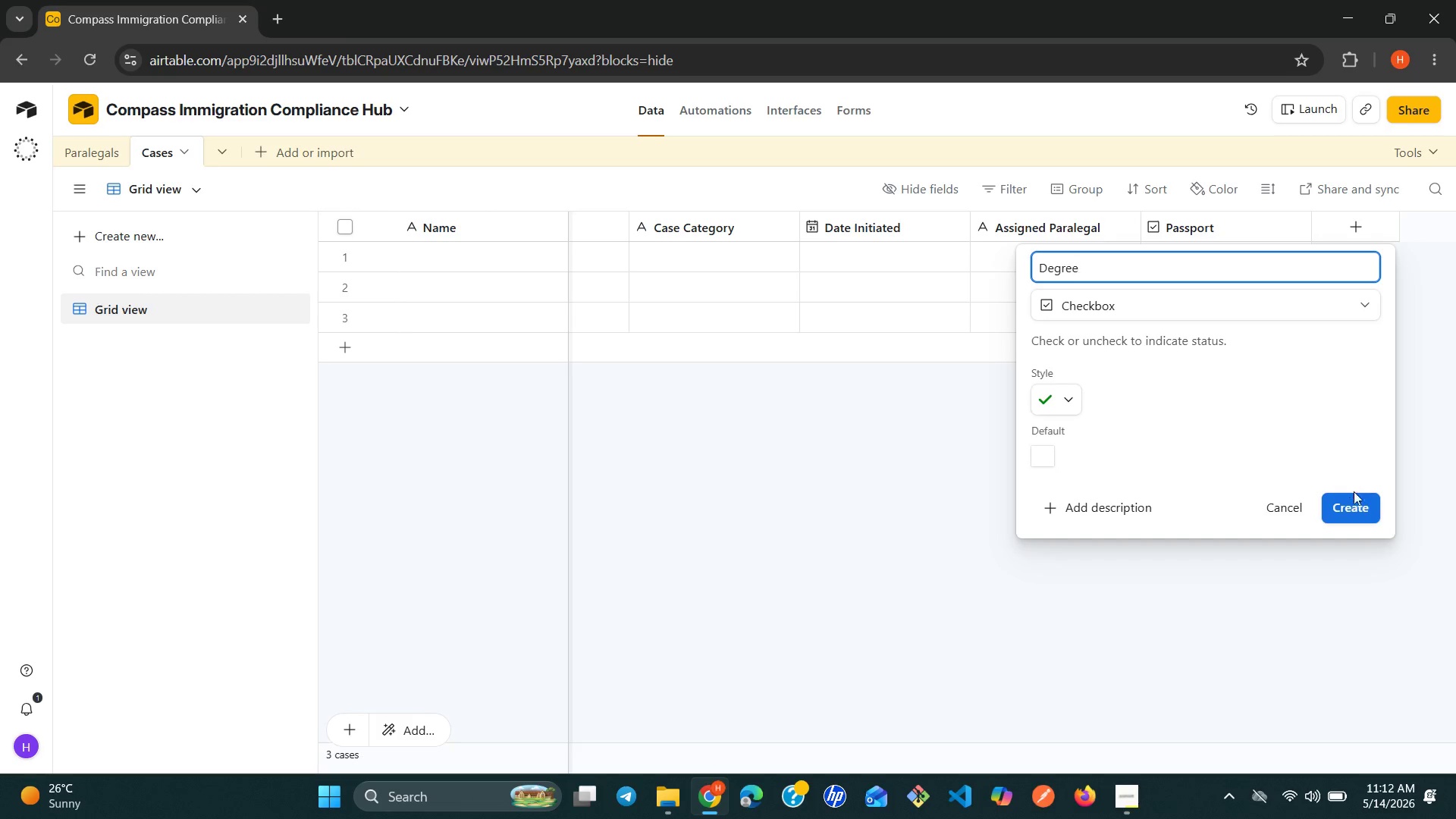 
left_click([1354, 507])
 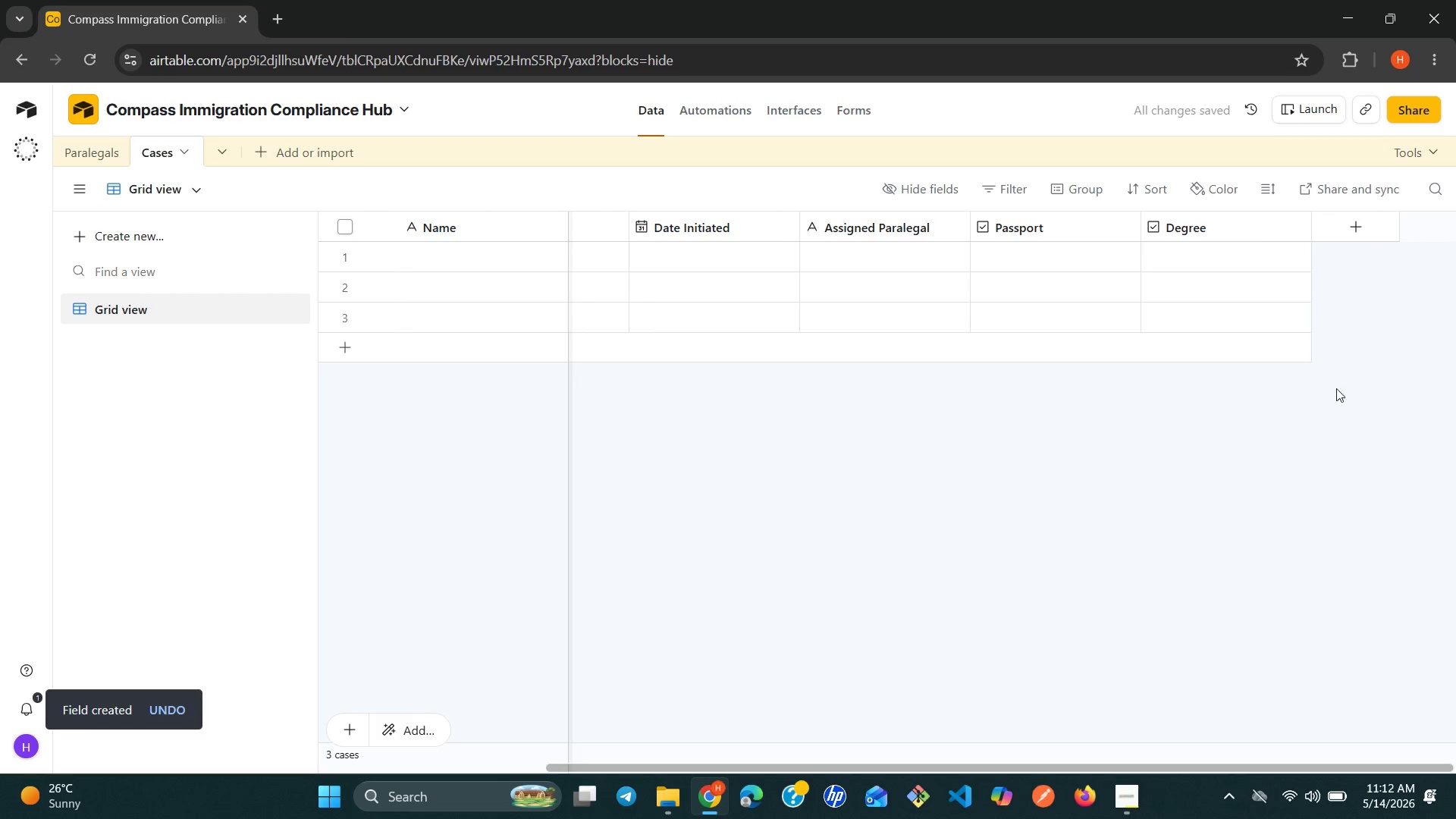 
left_click([1331, 222])
 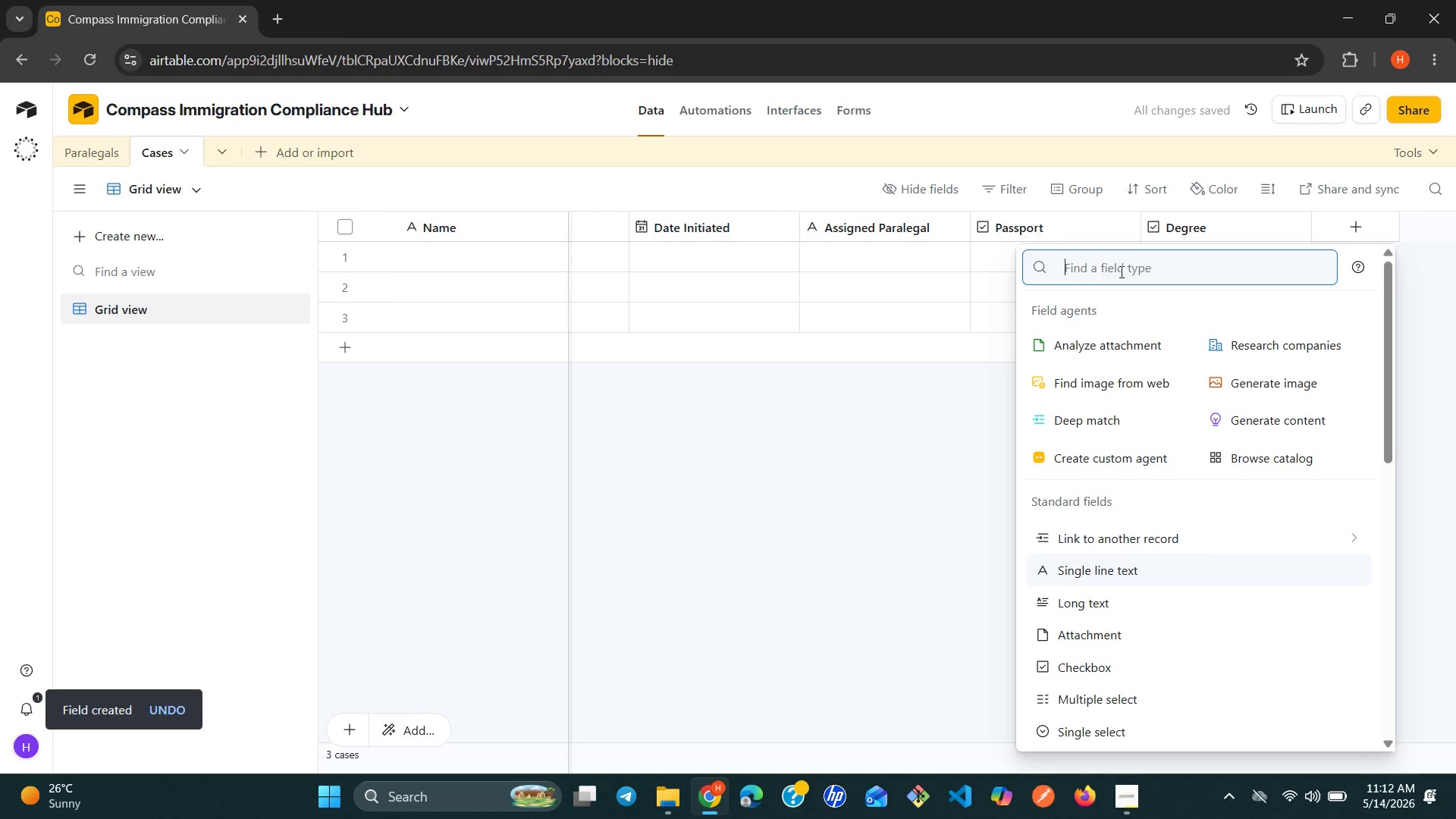 
type(ch)
 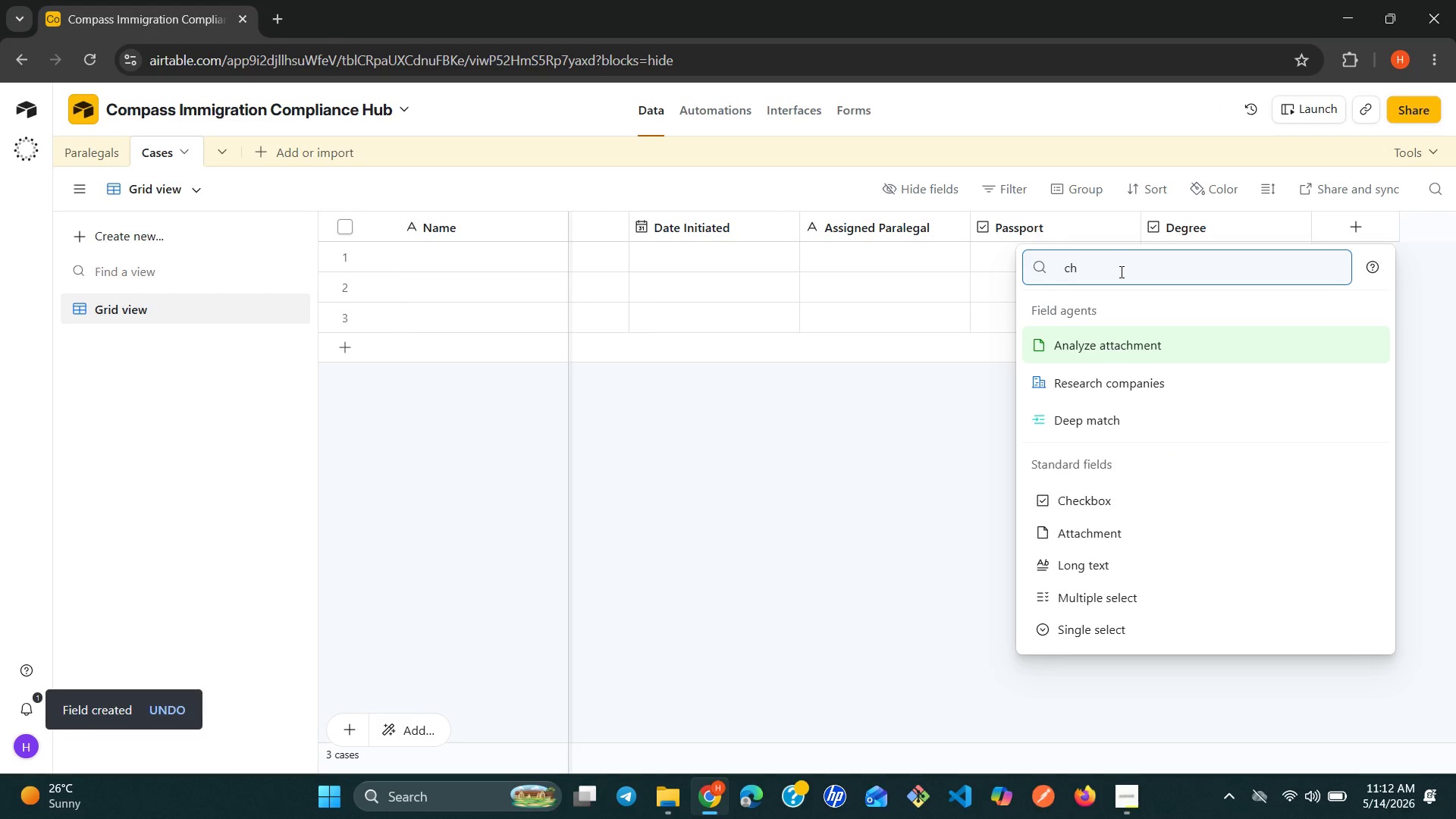 
key(ArrowDown)
 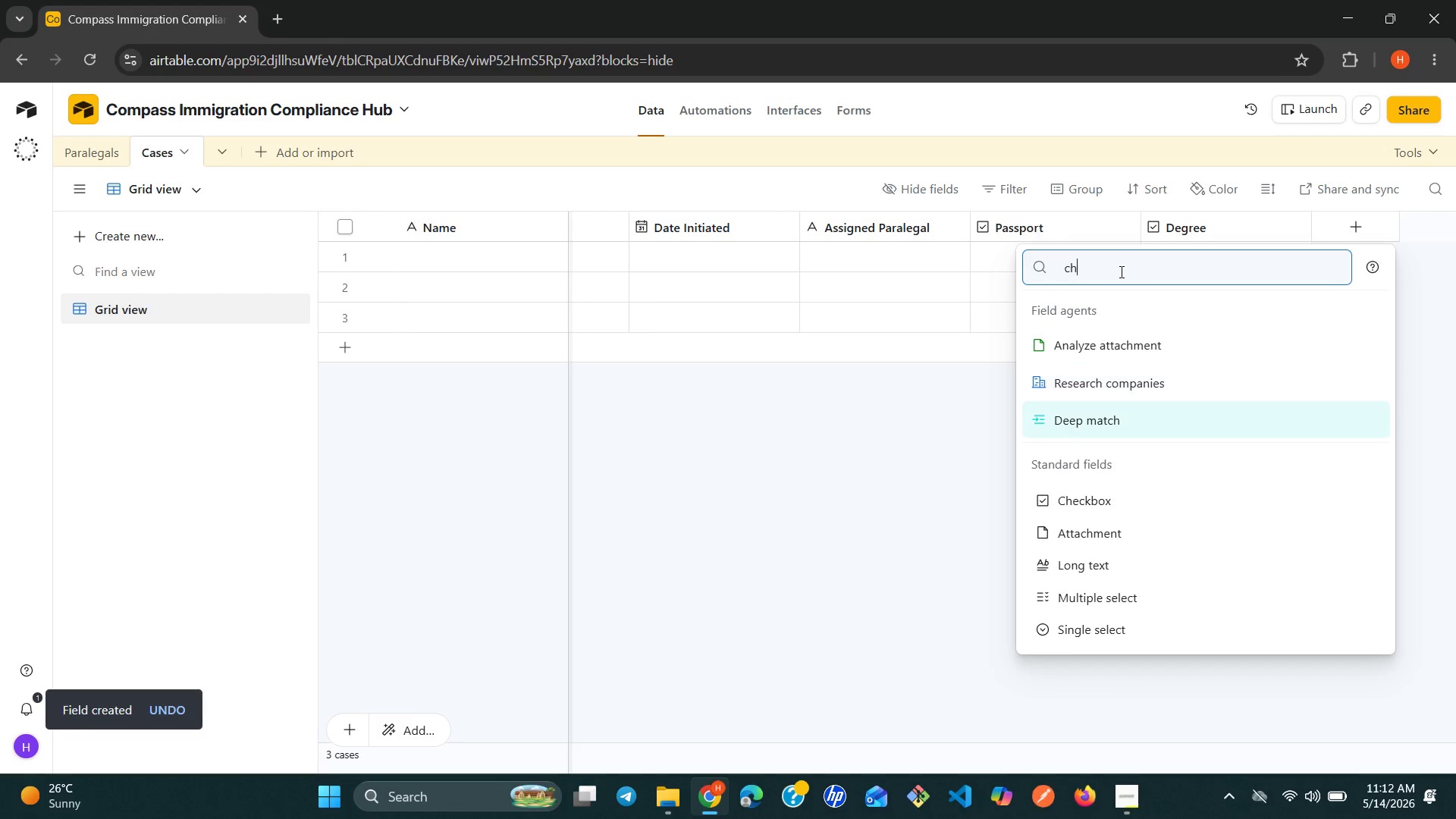 
key(ArrowDown)
 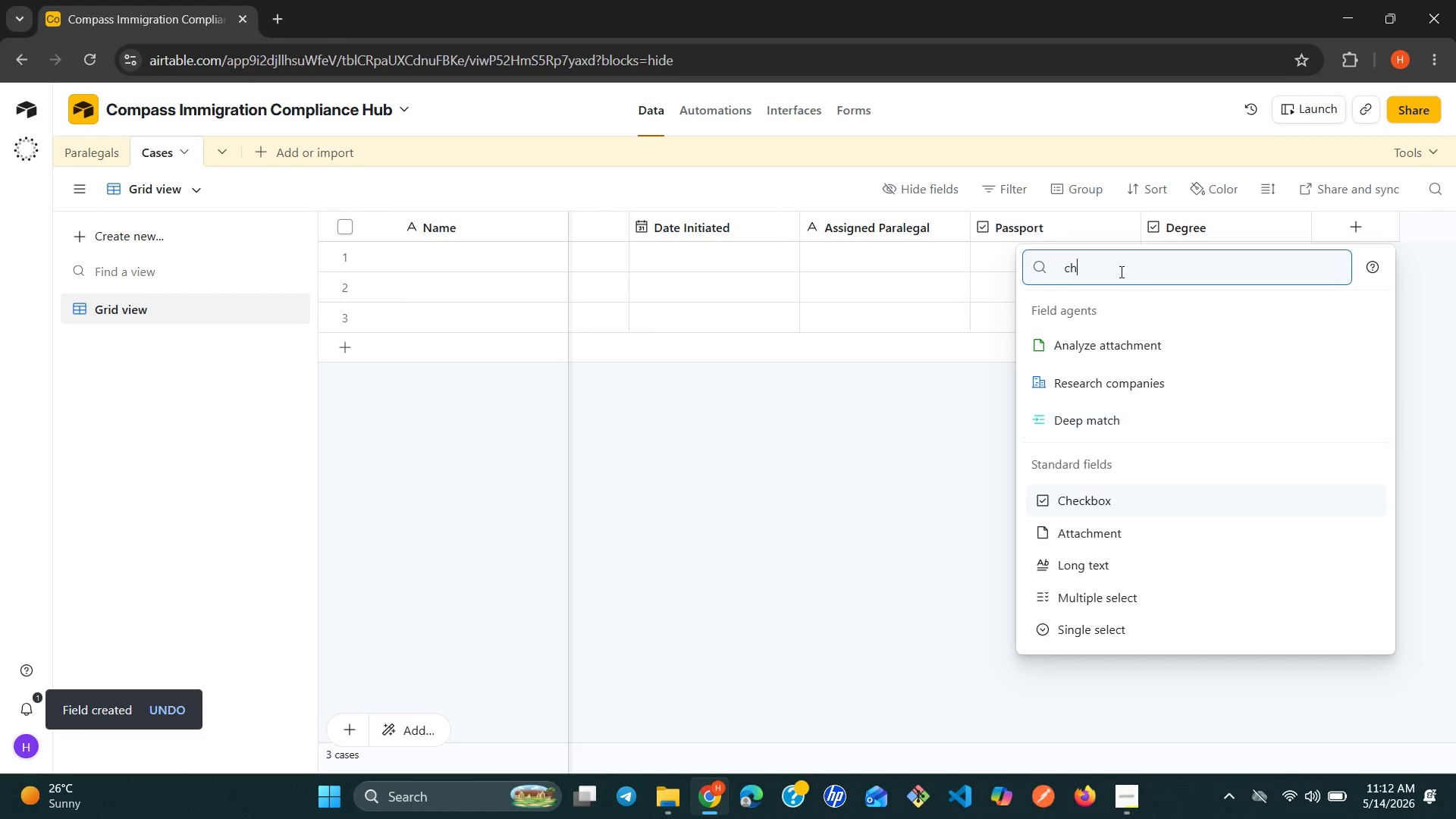 
key(ArrowDown)
 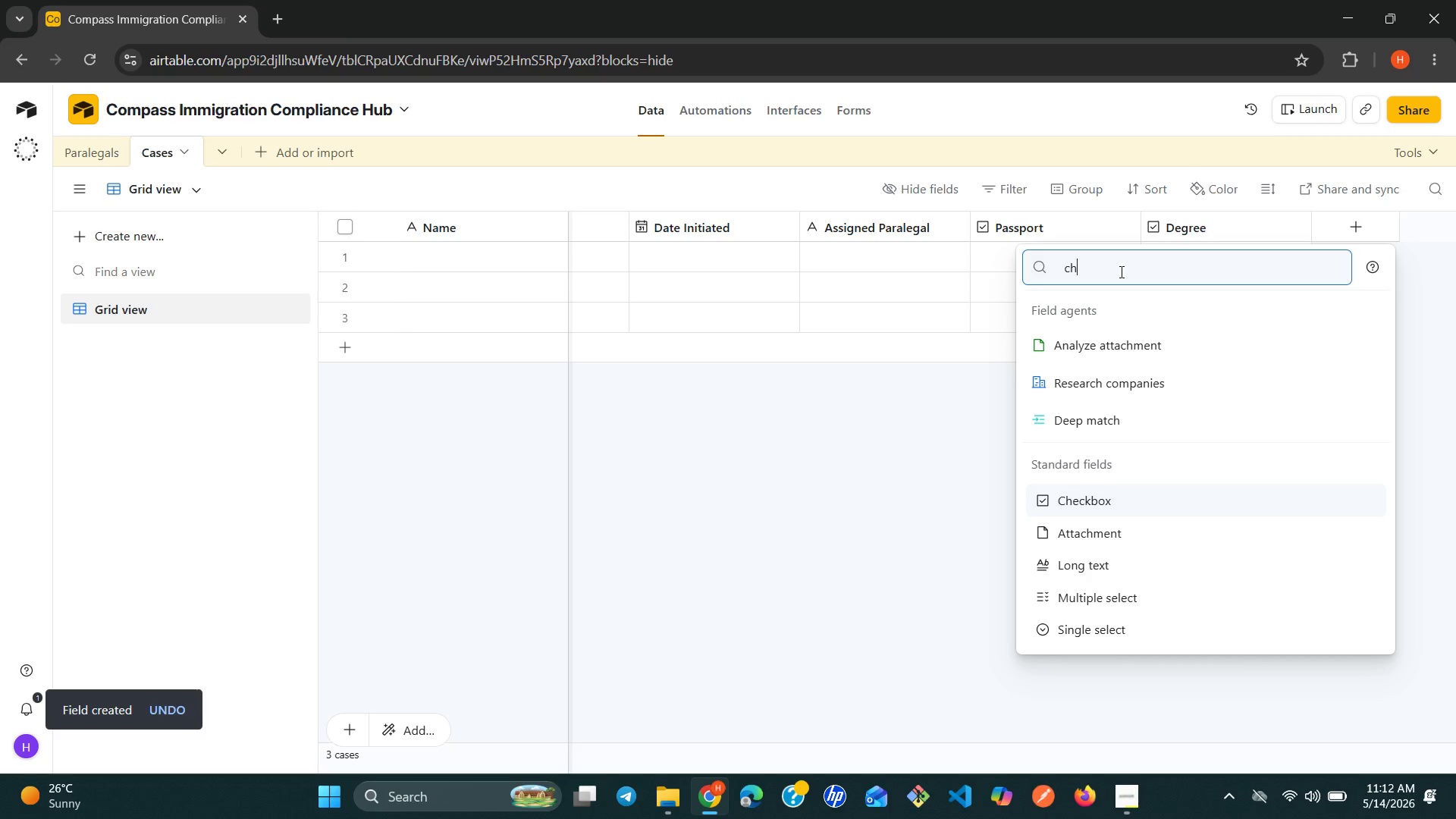 
key(Enter)
 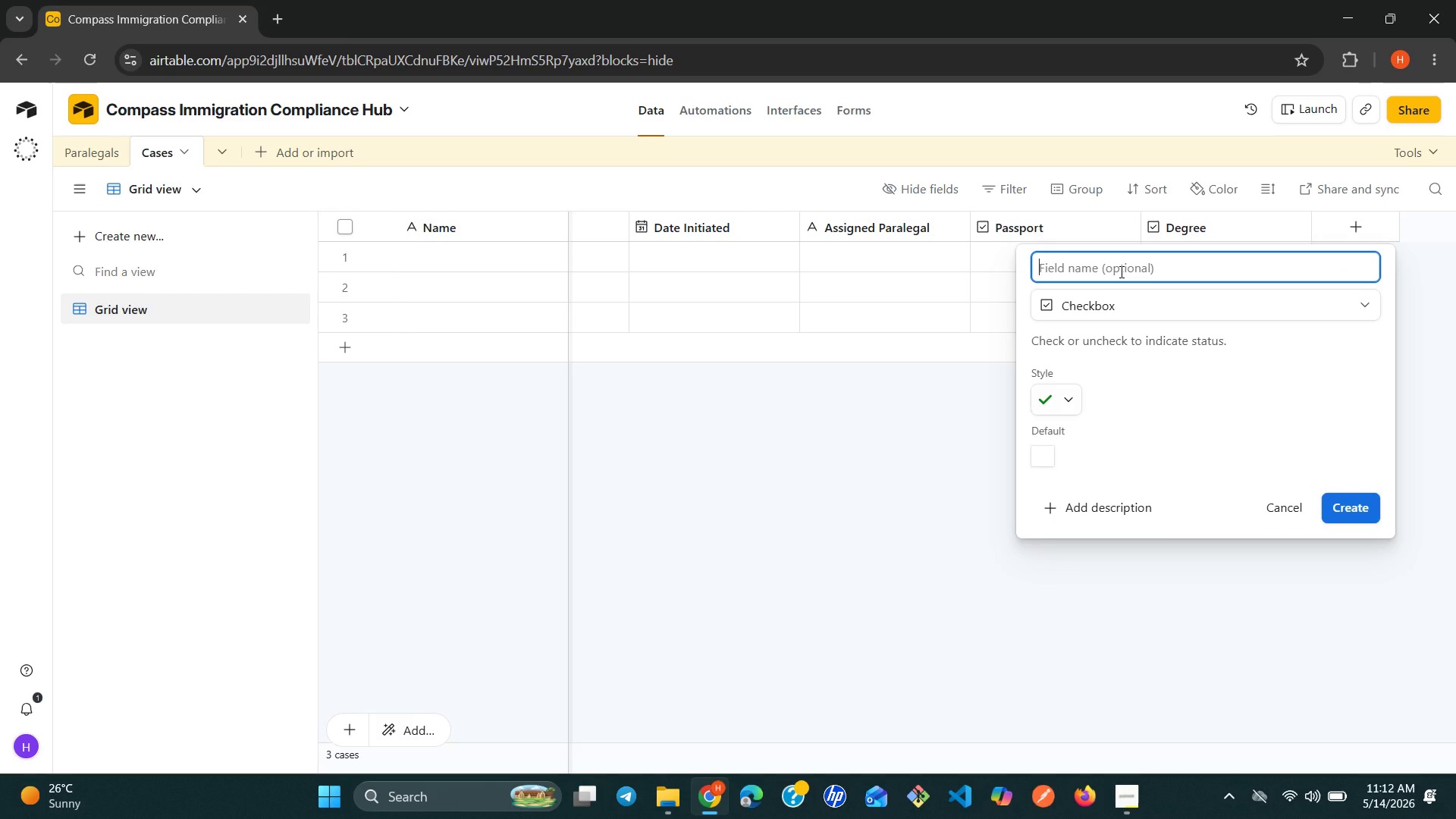 
type(Photo)
 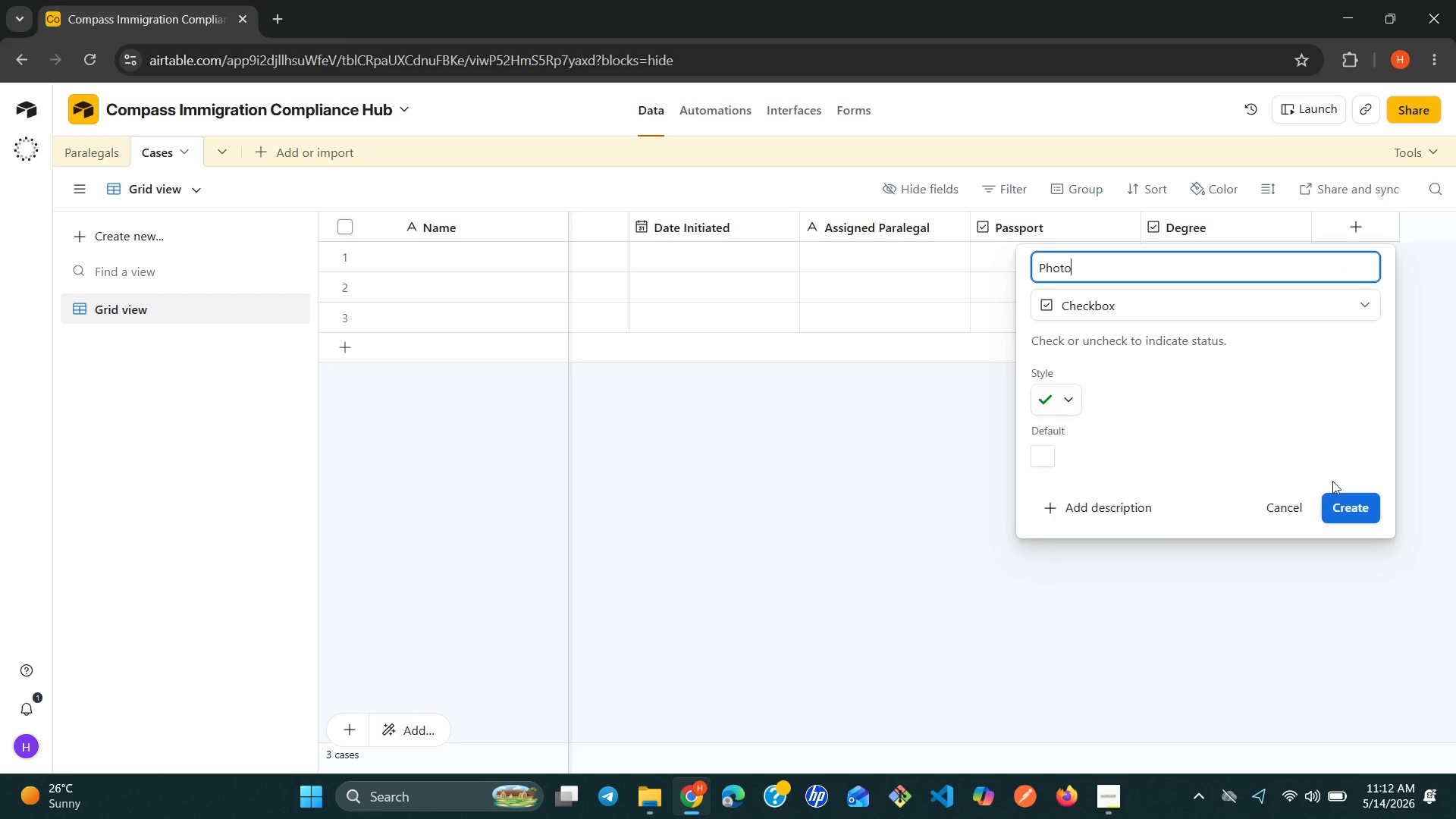 
left_click([1342, 502])
 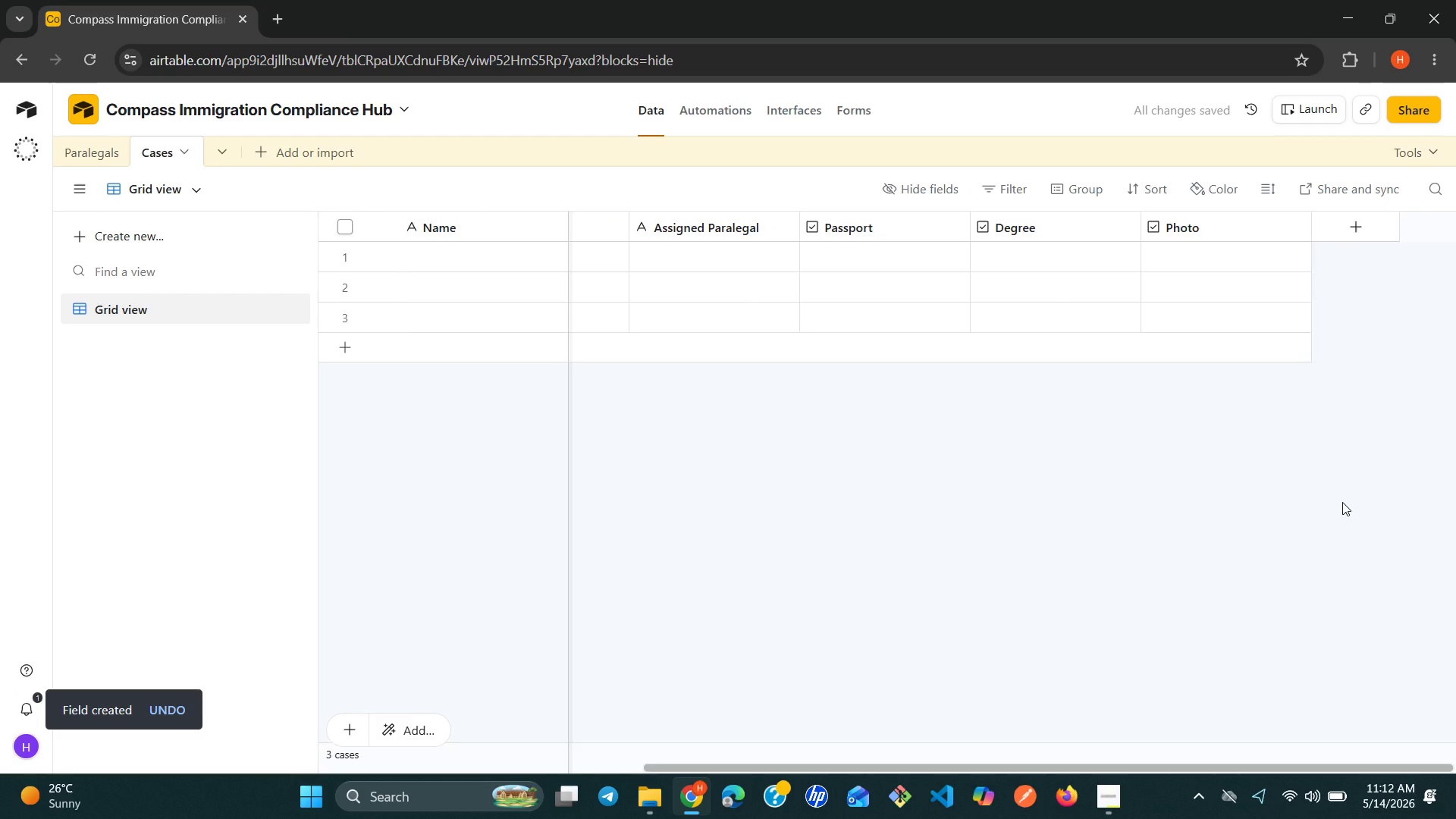 
wait(6.5)
 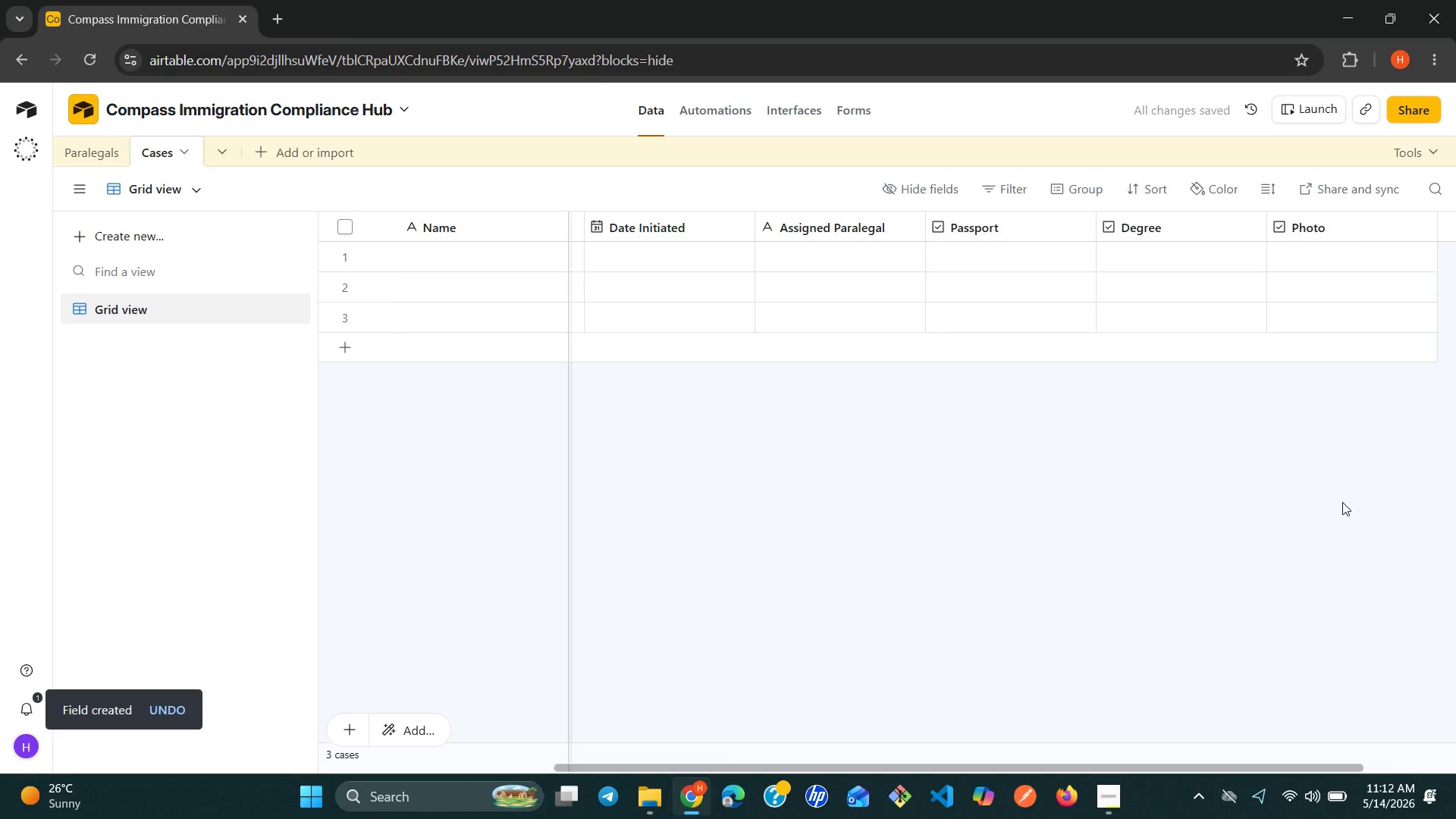 
left_click([1356, 240])
 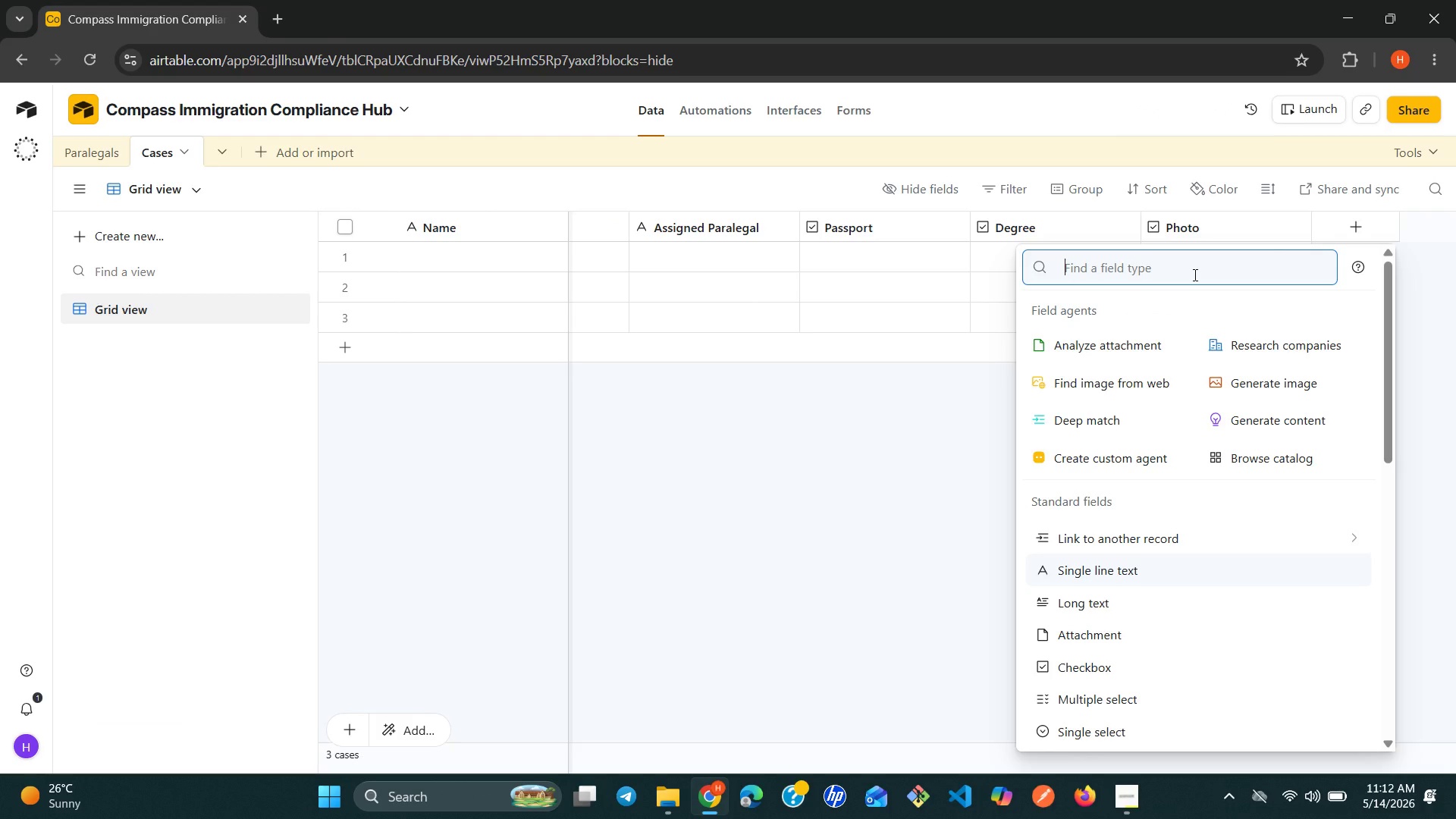 
type(ch)
 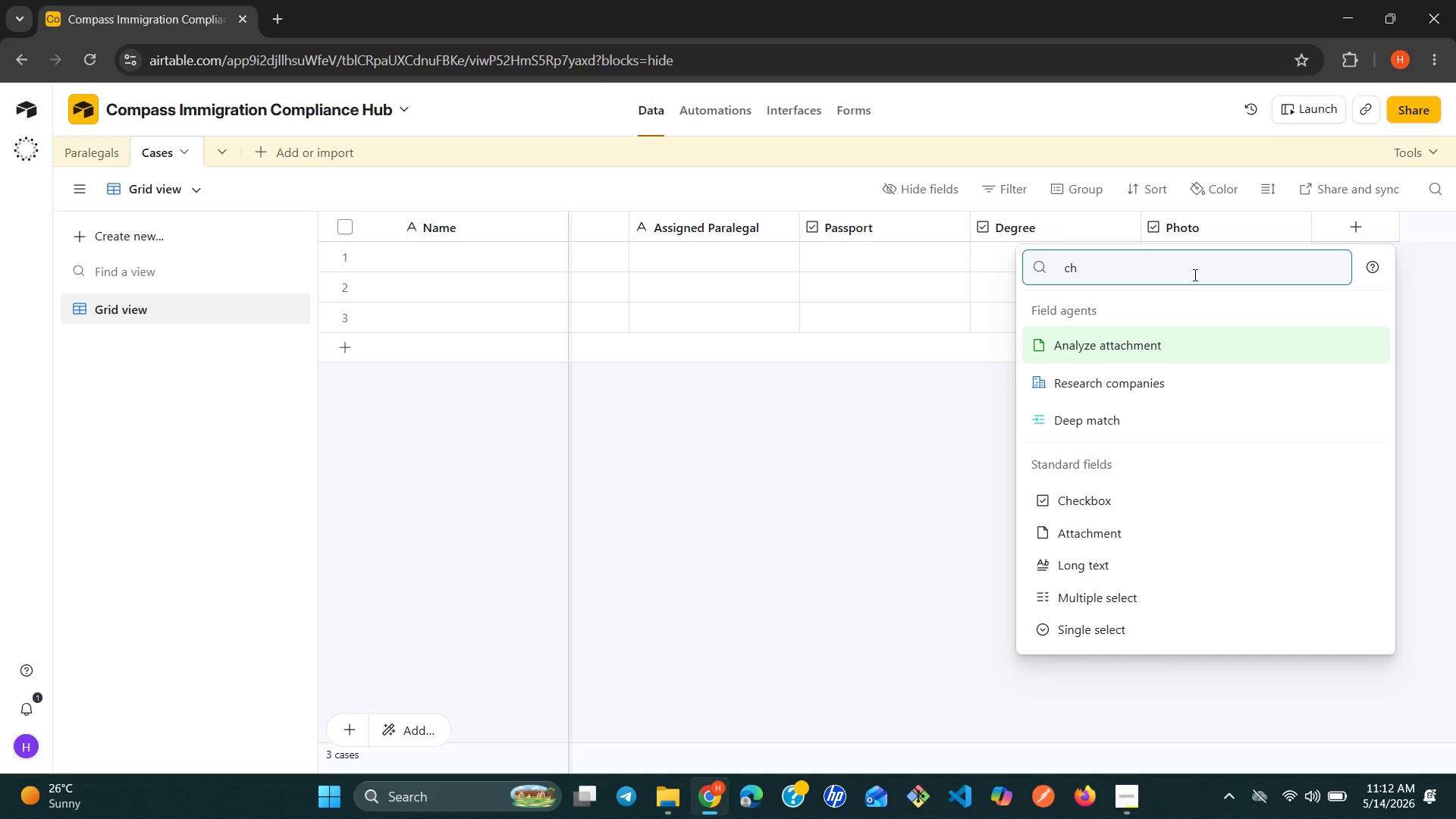 
key(ArrowDown)
 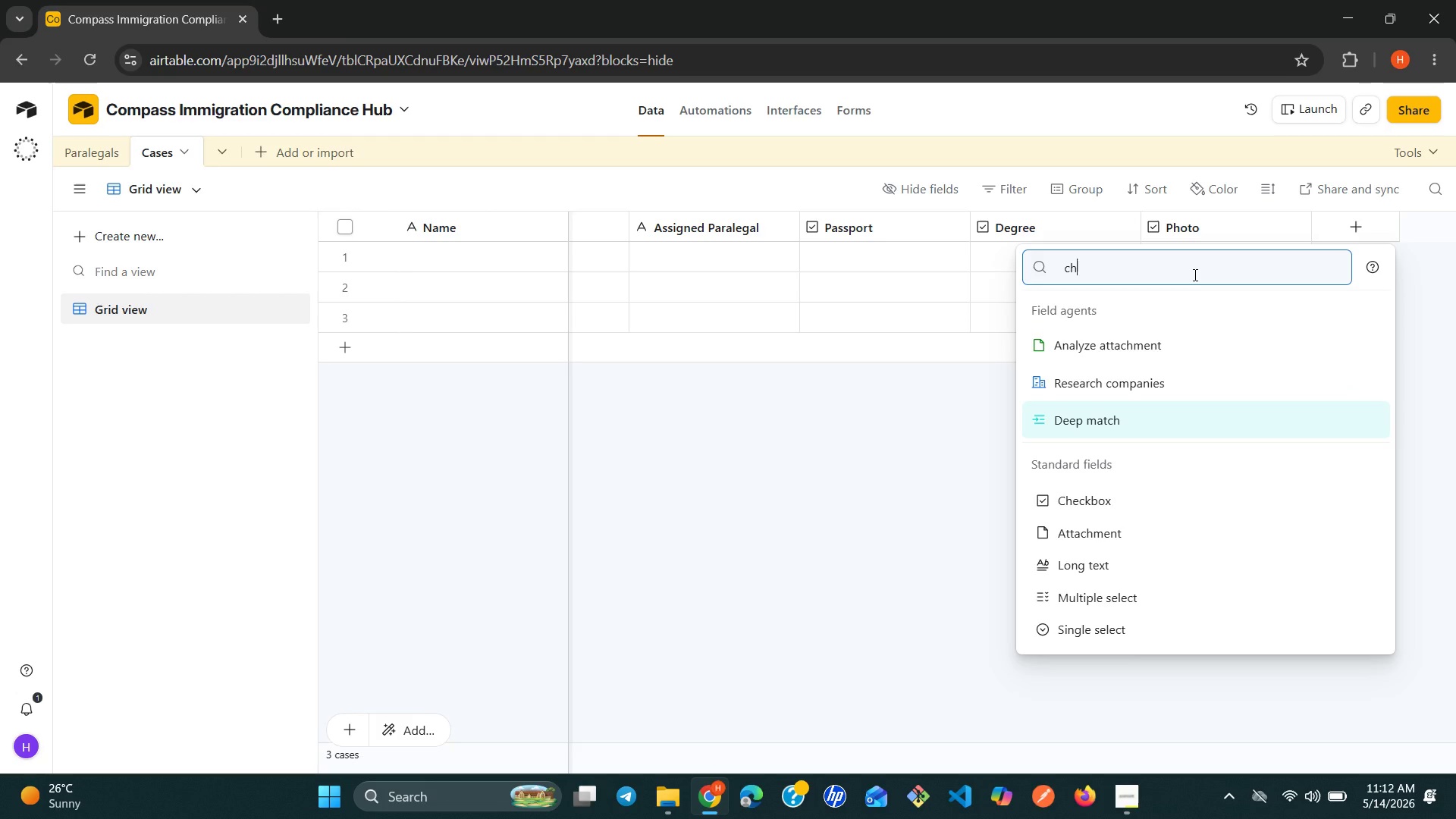 
key(ArrowDown)
 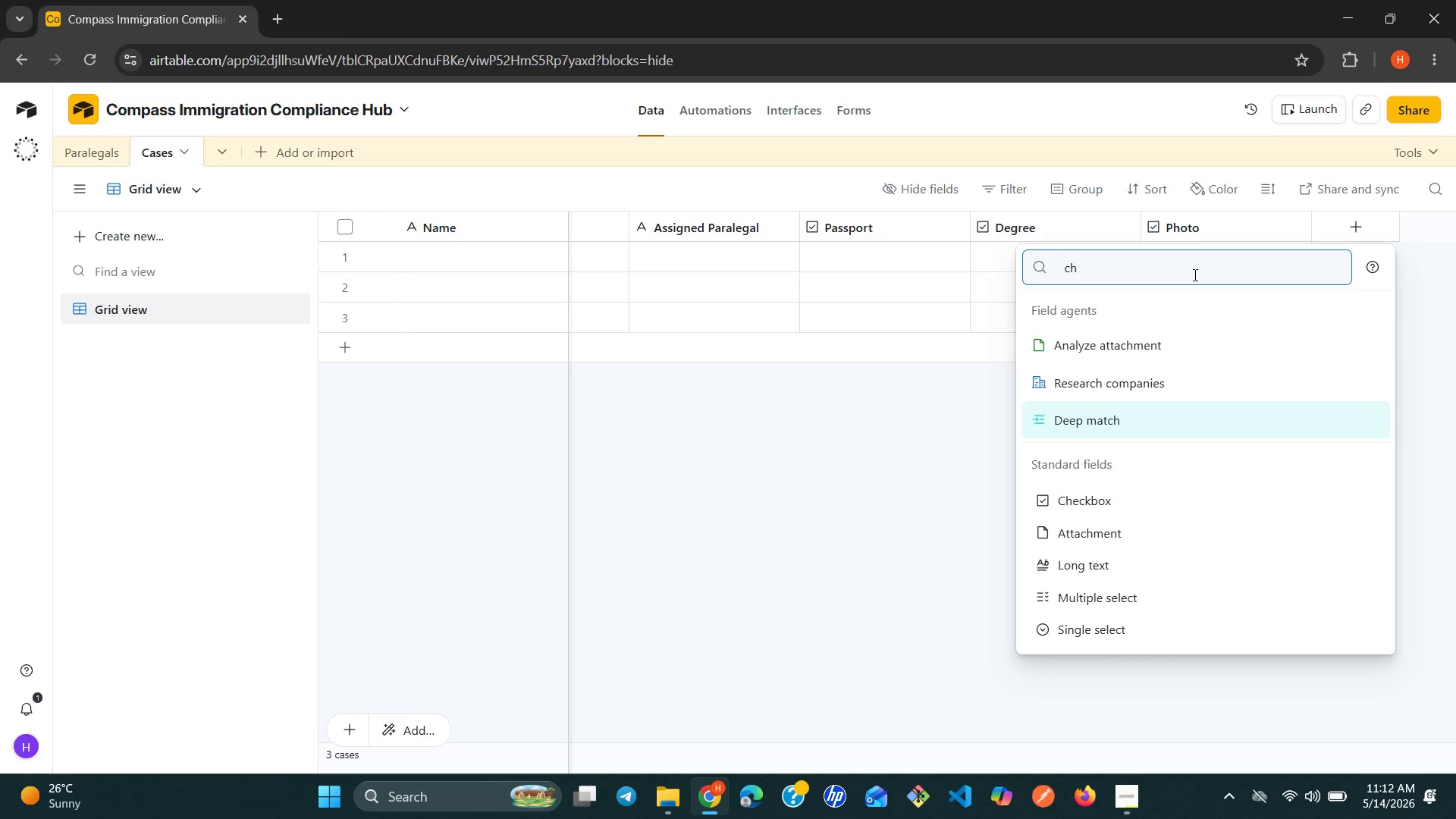 
key(ArrowDown)
 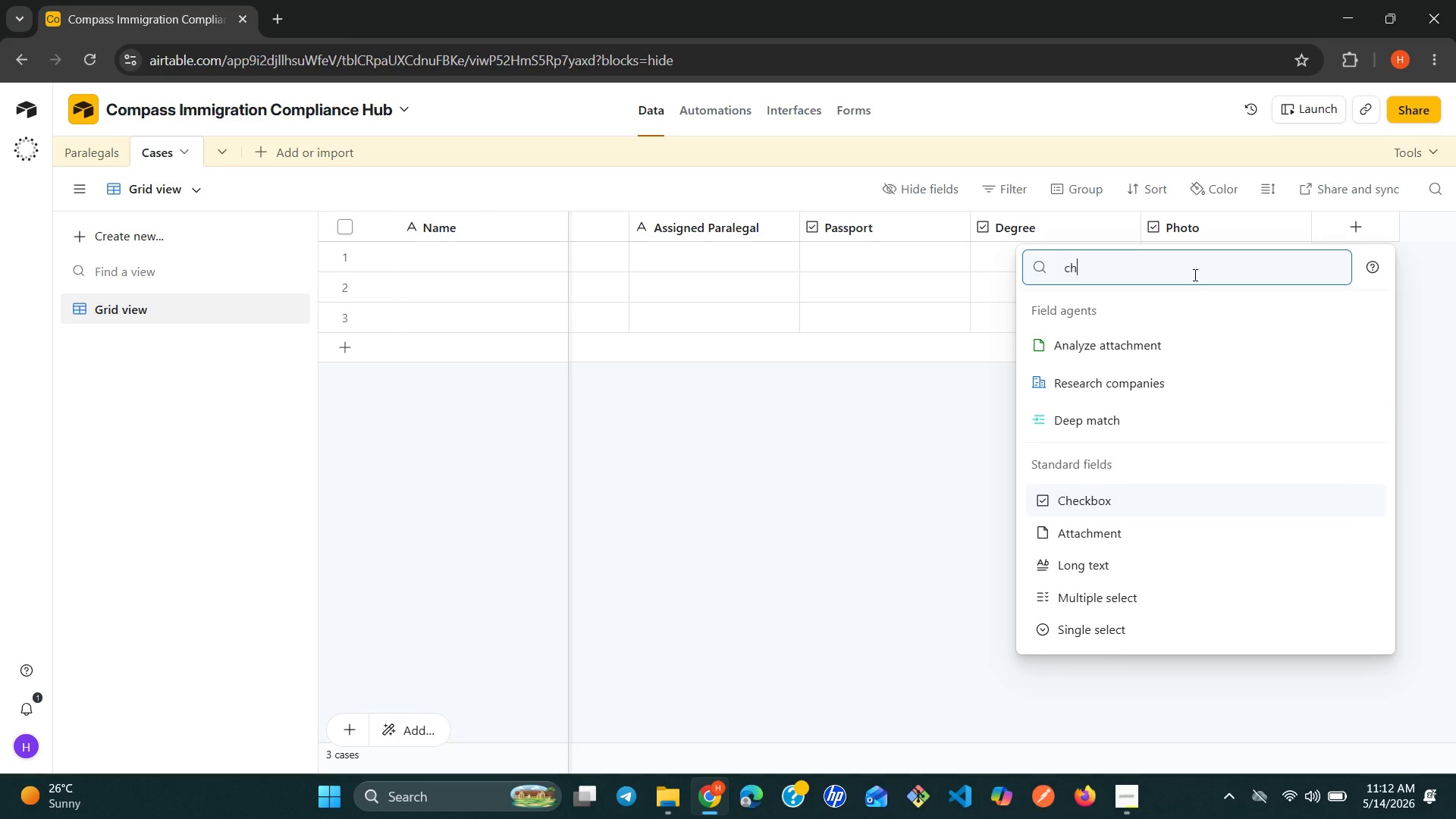 
key(Enter)
 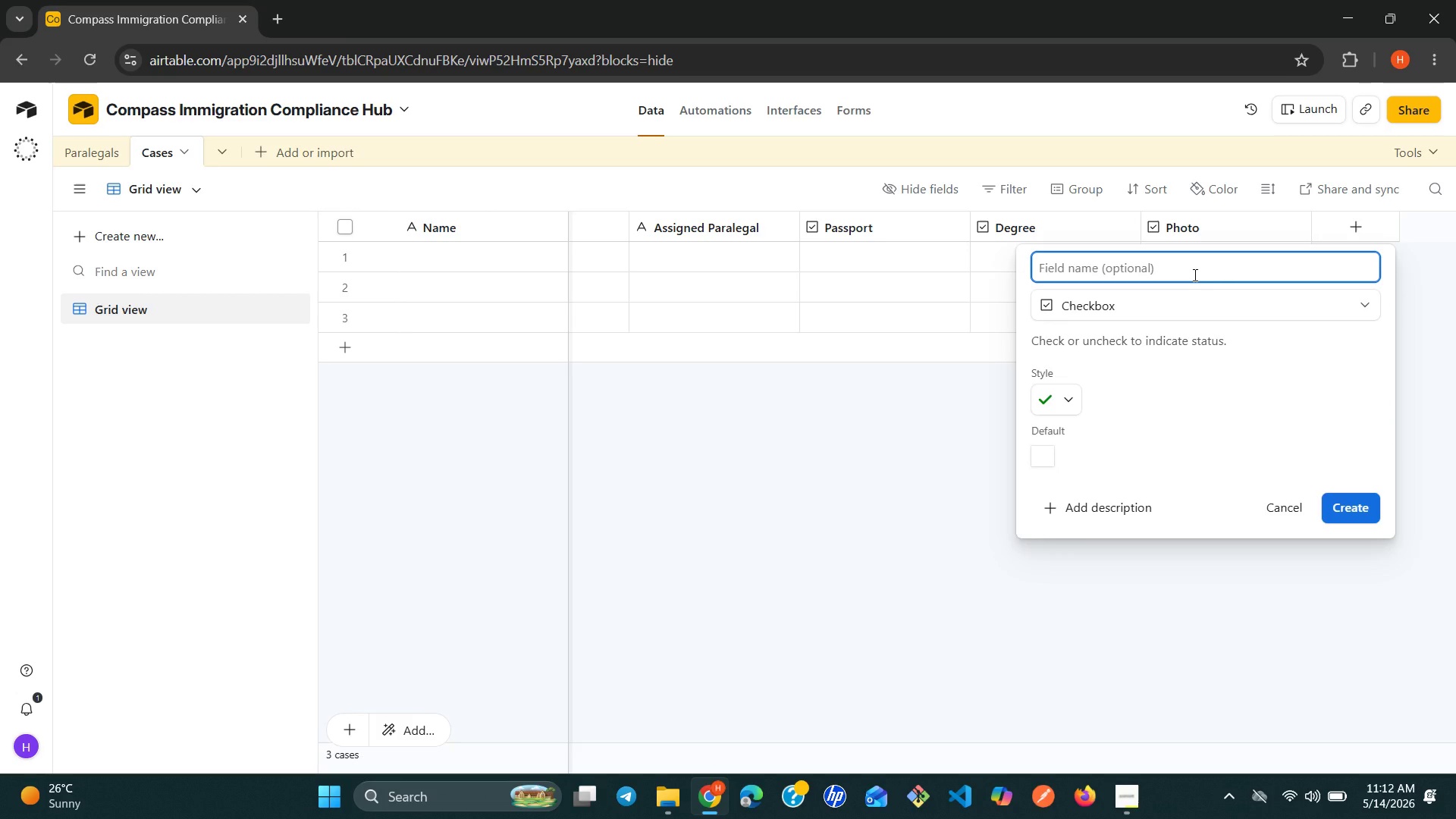 
type(Fee Agreement )
 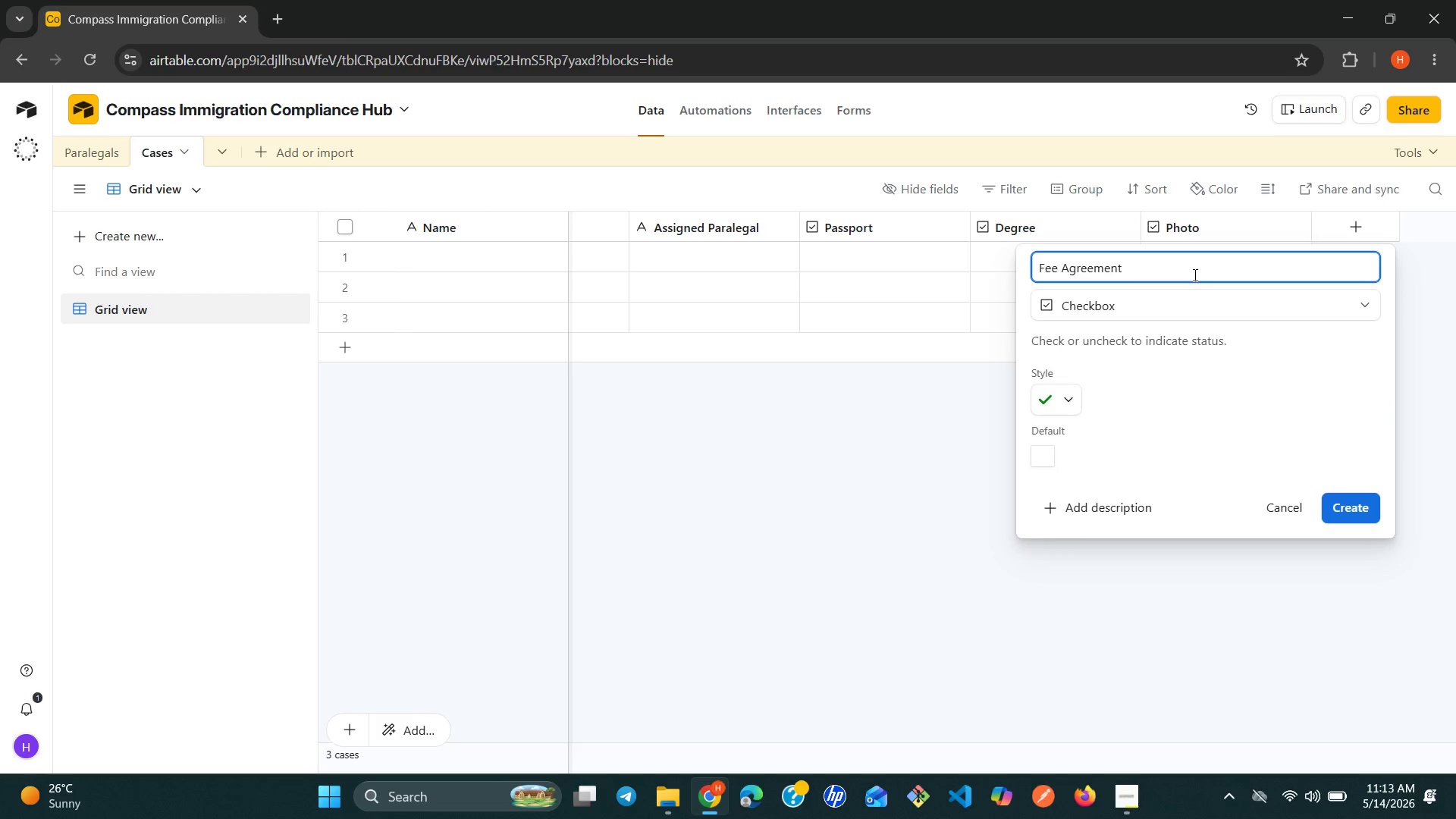 
left_click([1342, 504])
 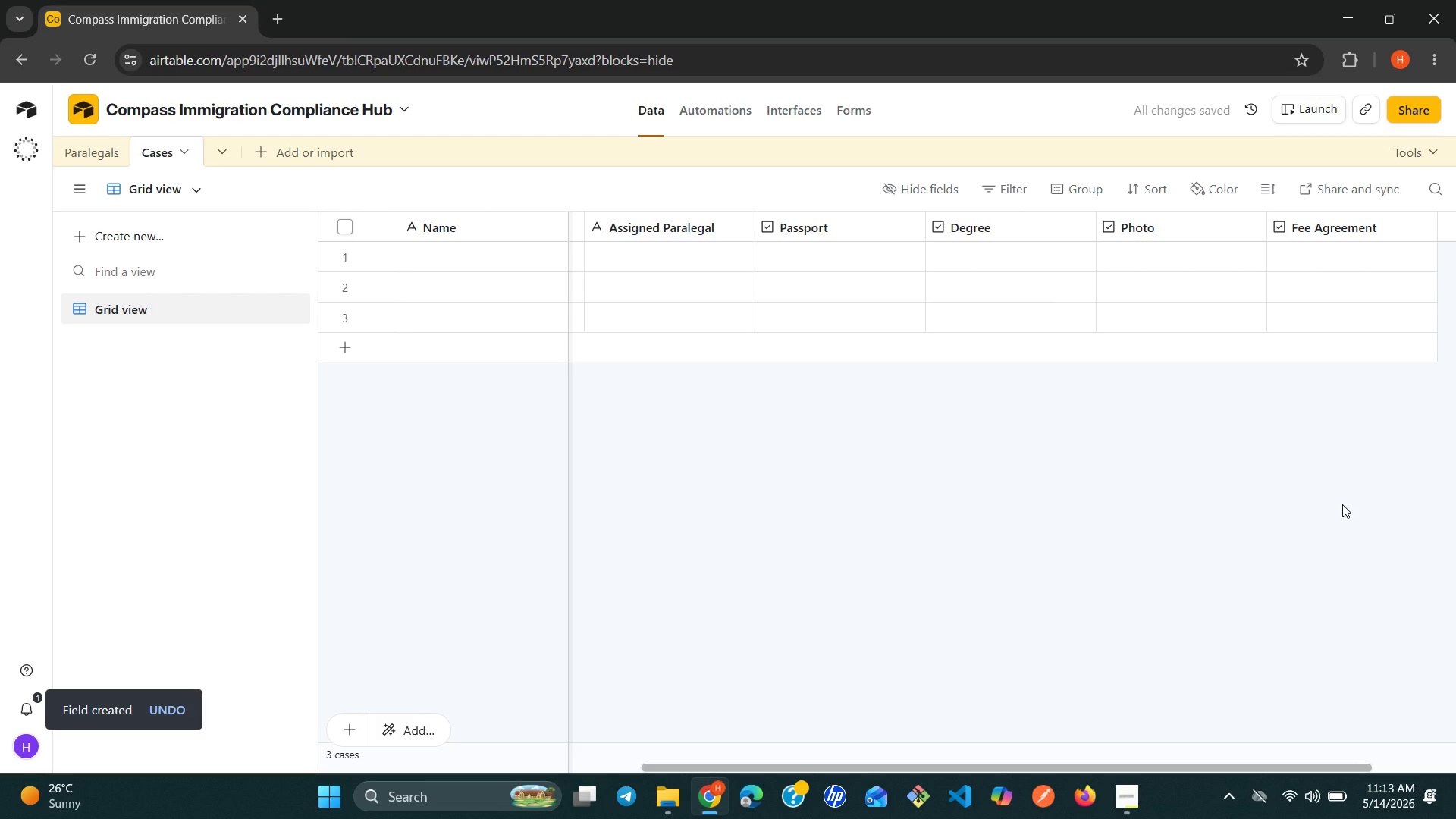 
wait(9.02)
 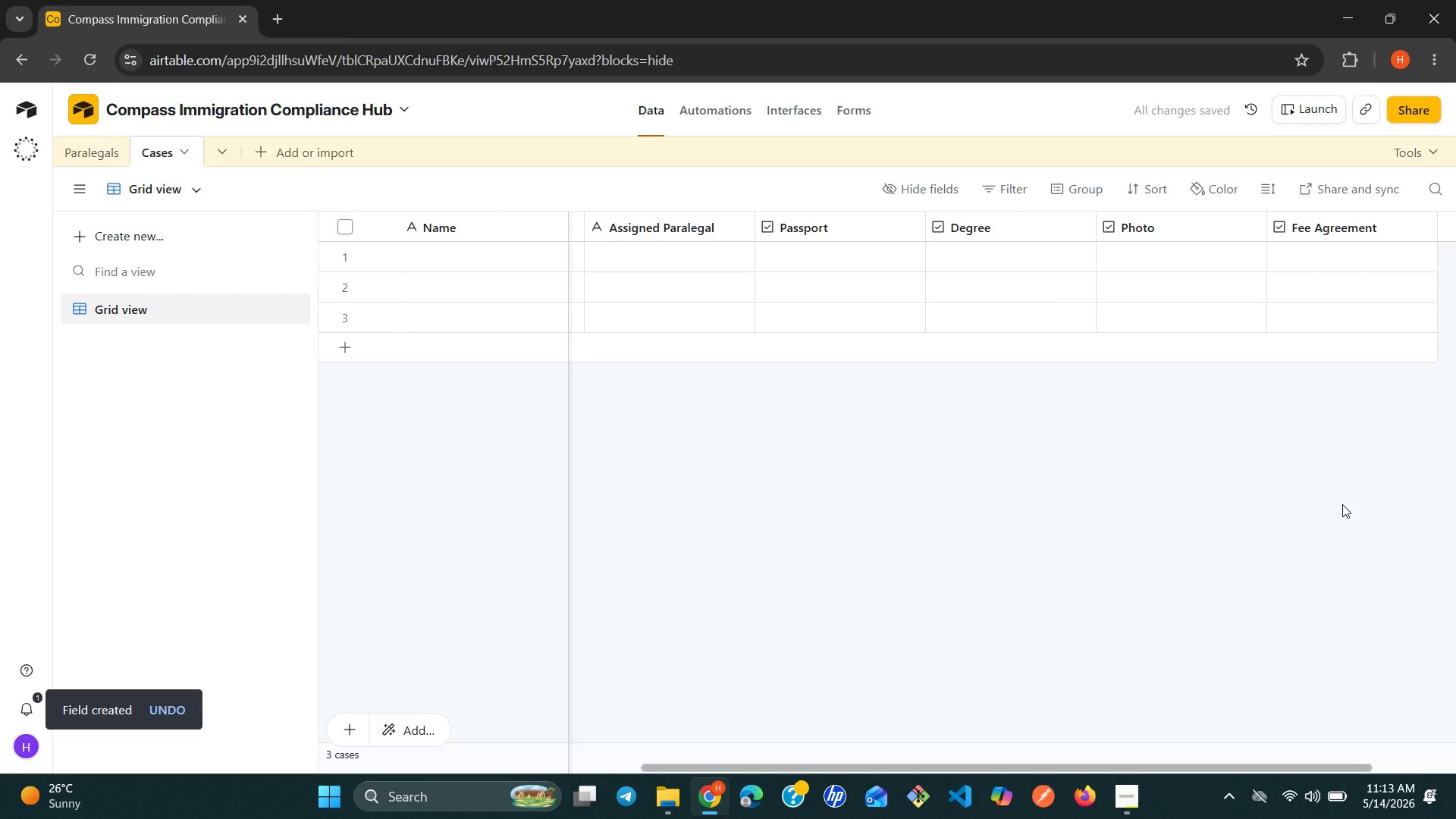 
left_click([188, 149])
 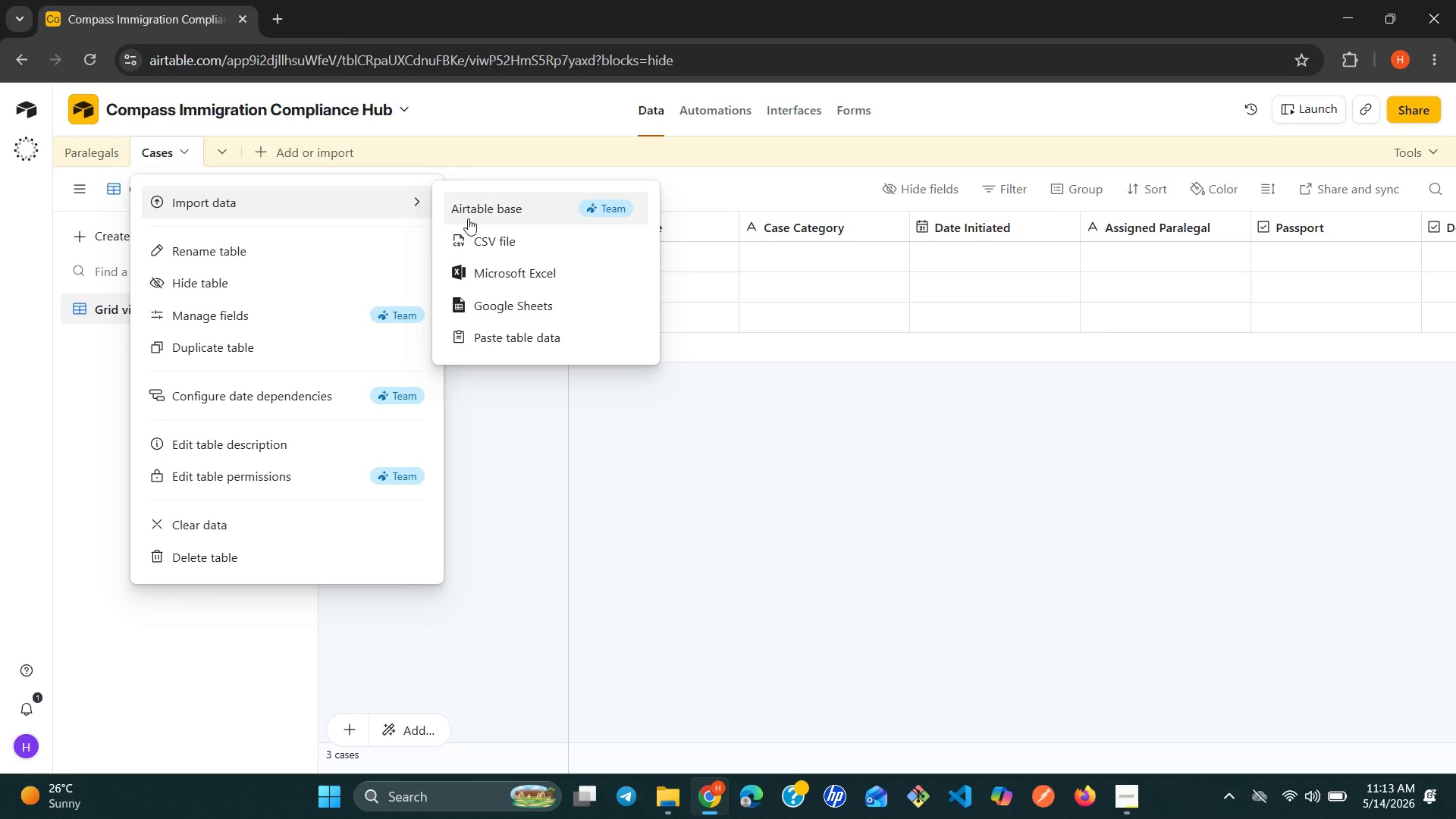 
left_click([491, 240])
 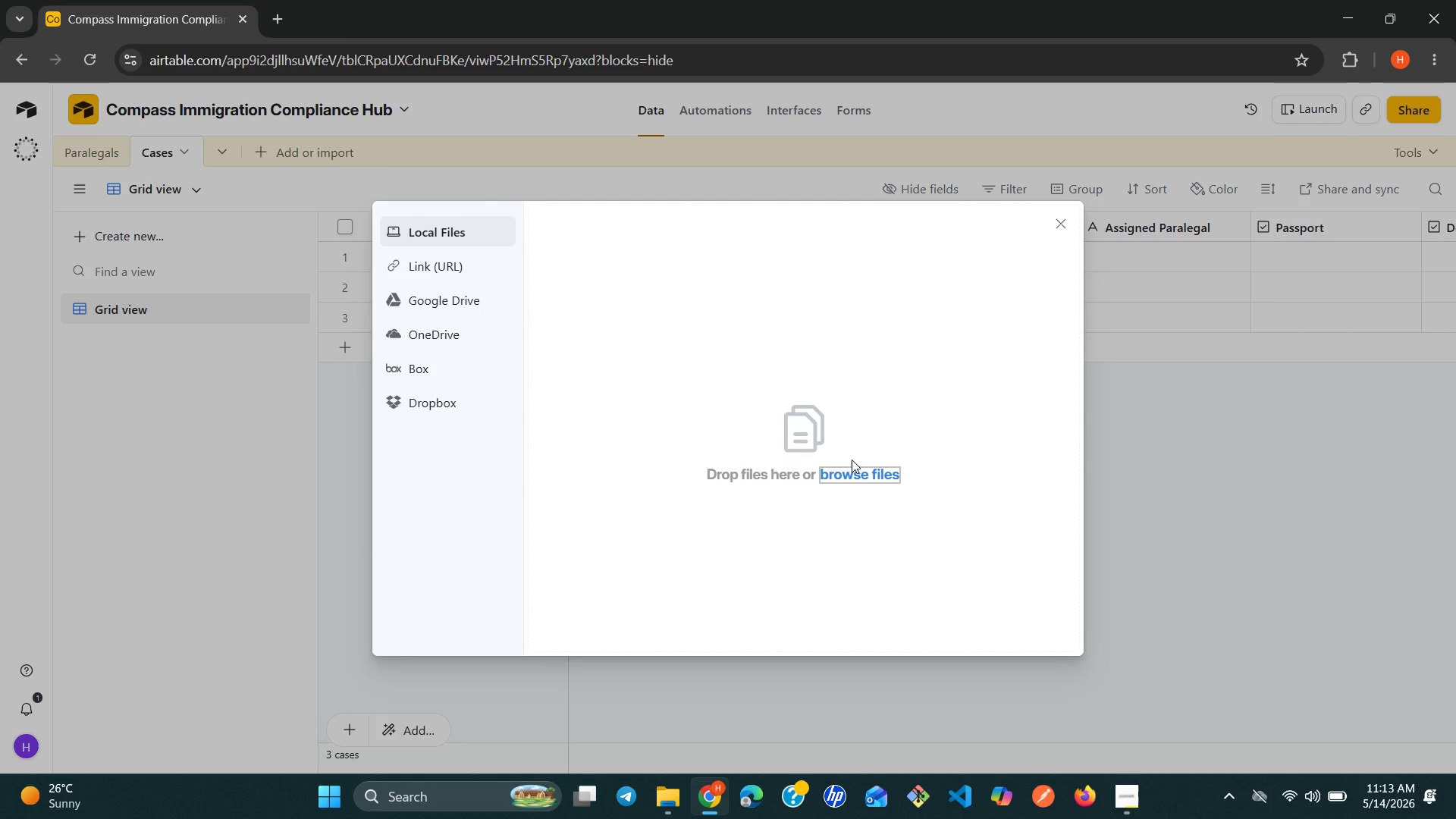 
left_click([853, 468])
 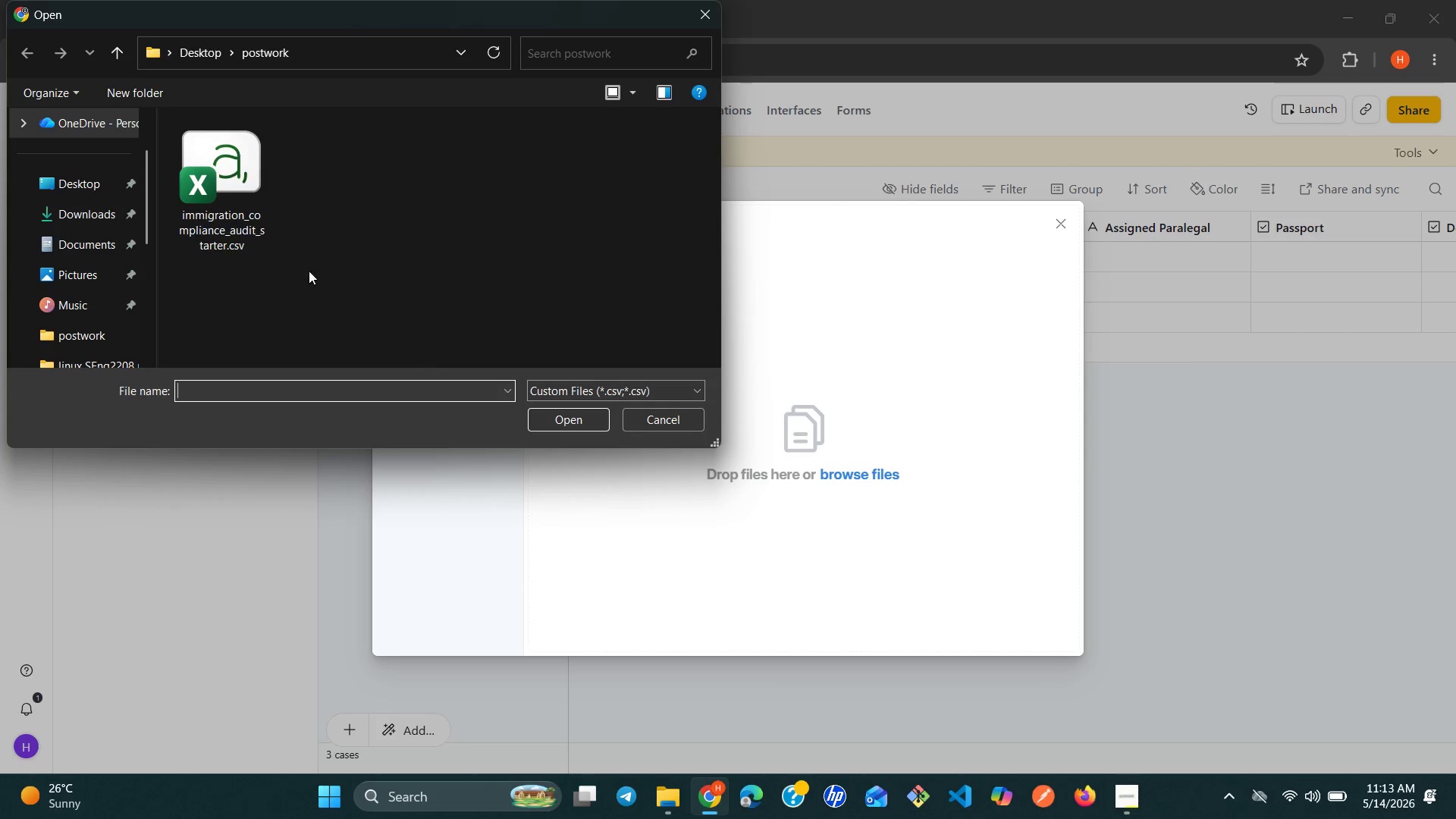 
left_click([207, 188])
 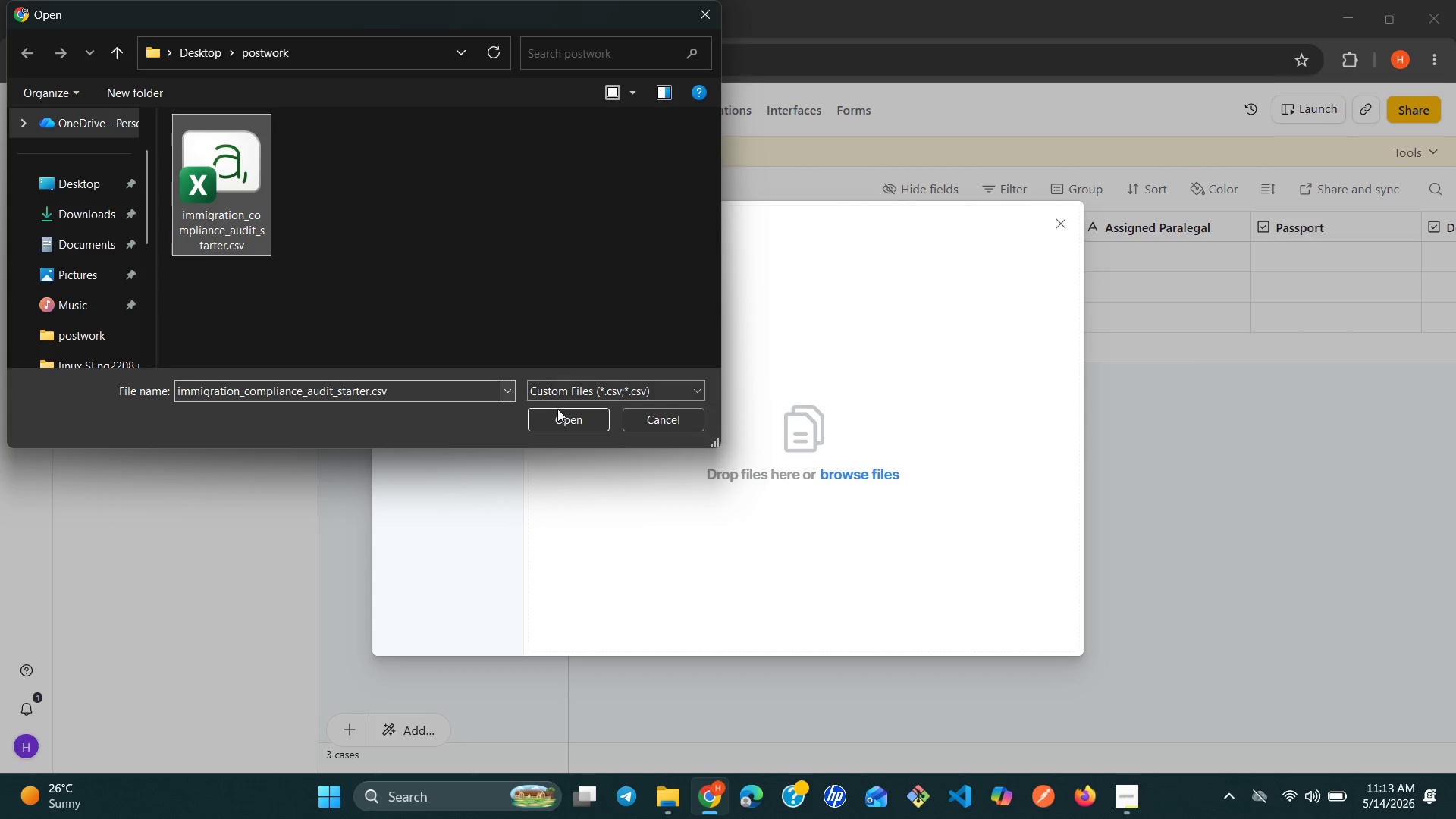 
left_click([563, 413])
 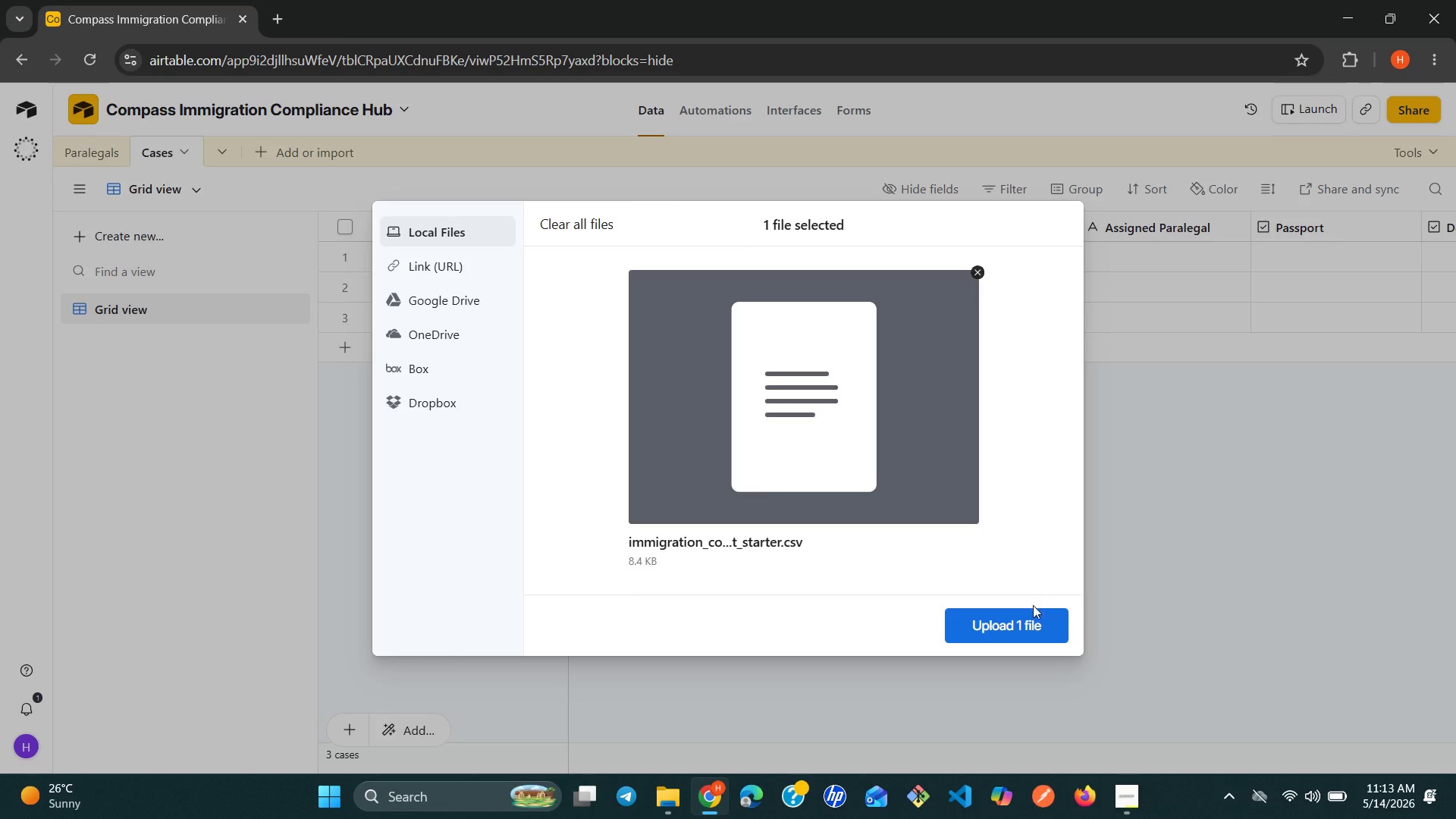 
left_click([1025, 623])
 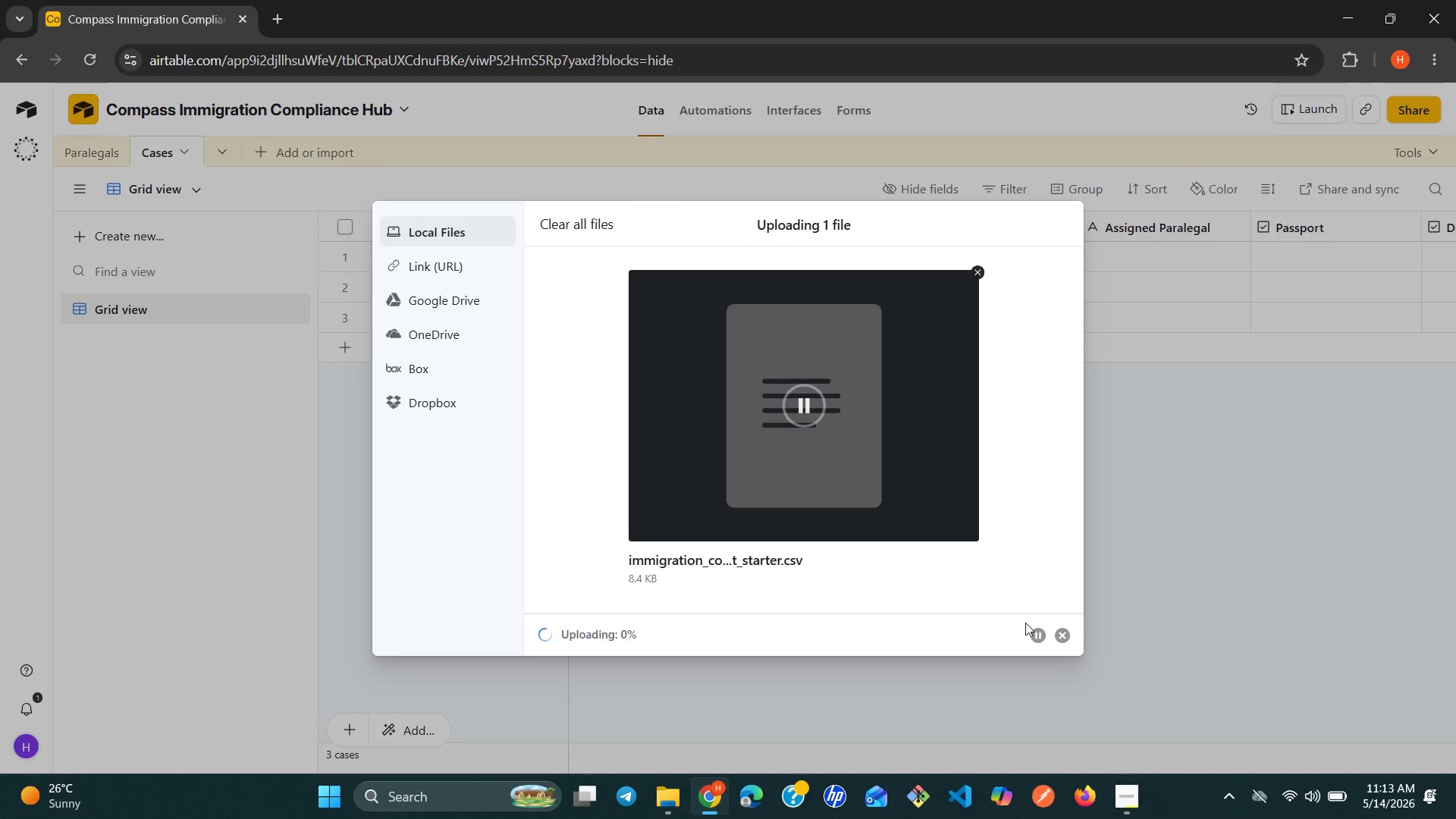 
wait(13.06)
 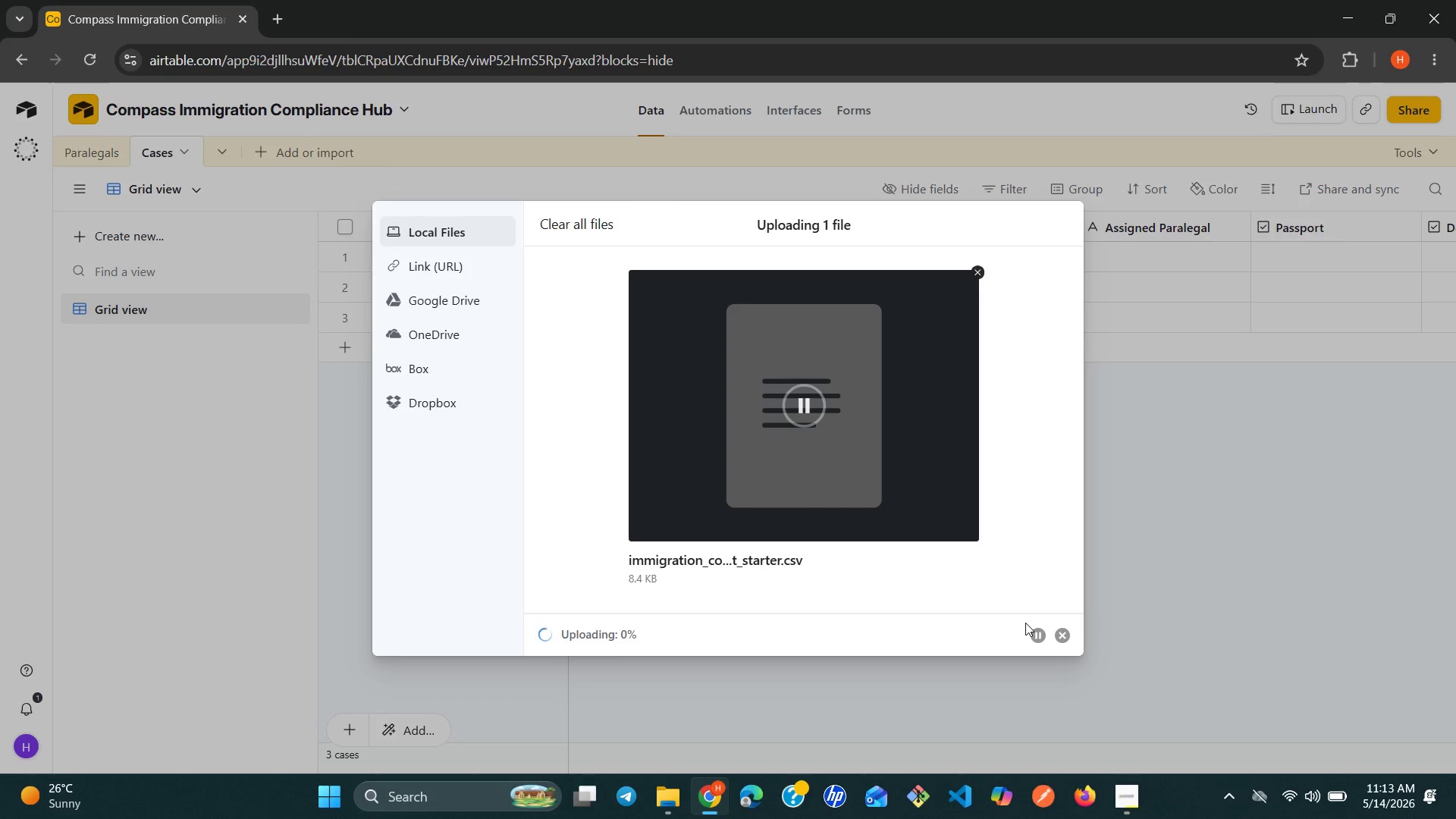 
left_click([1365, 682])
 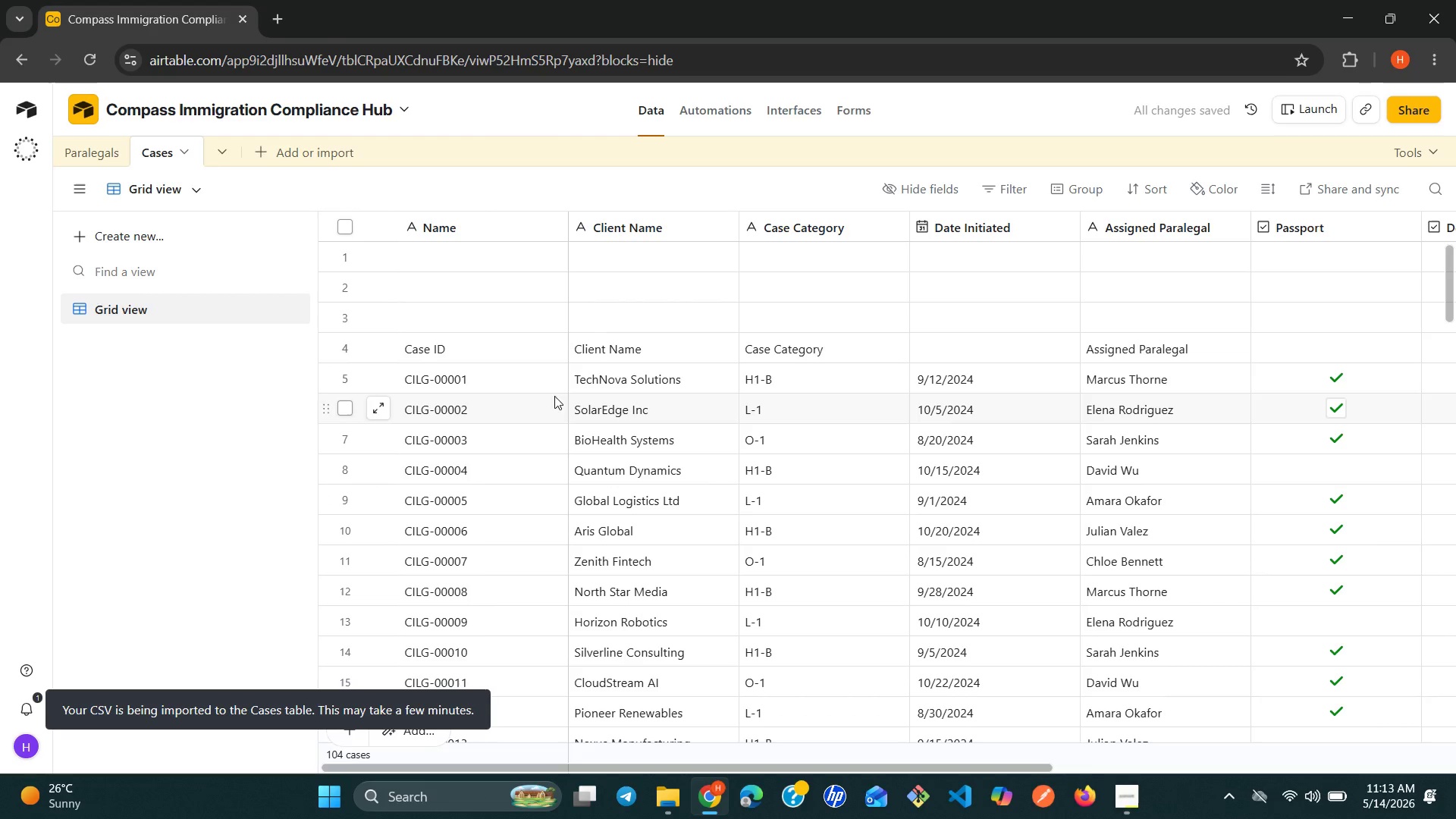 
wait(5.44)
 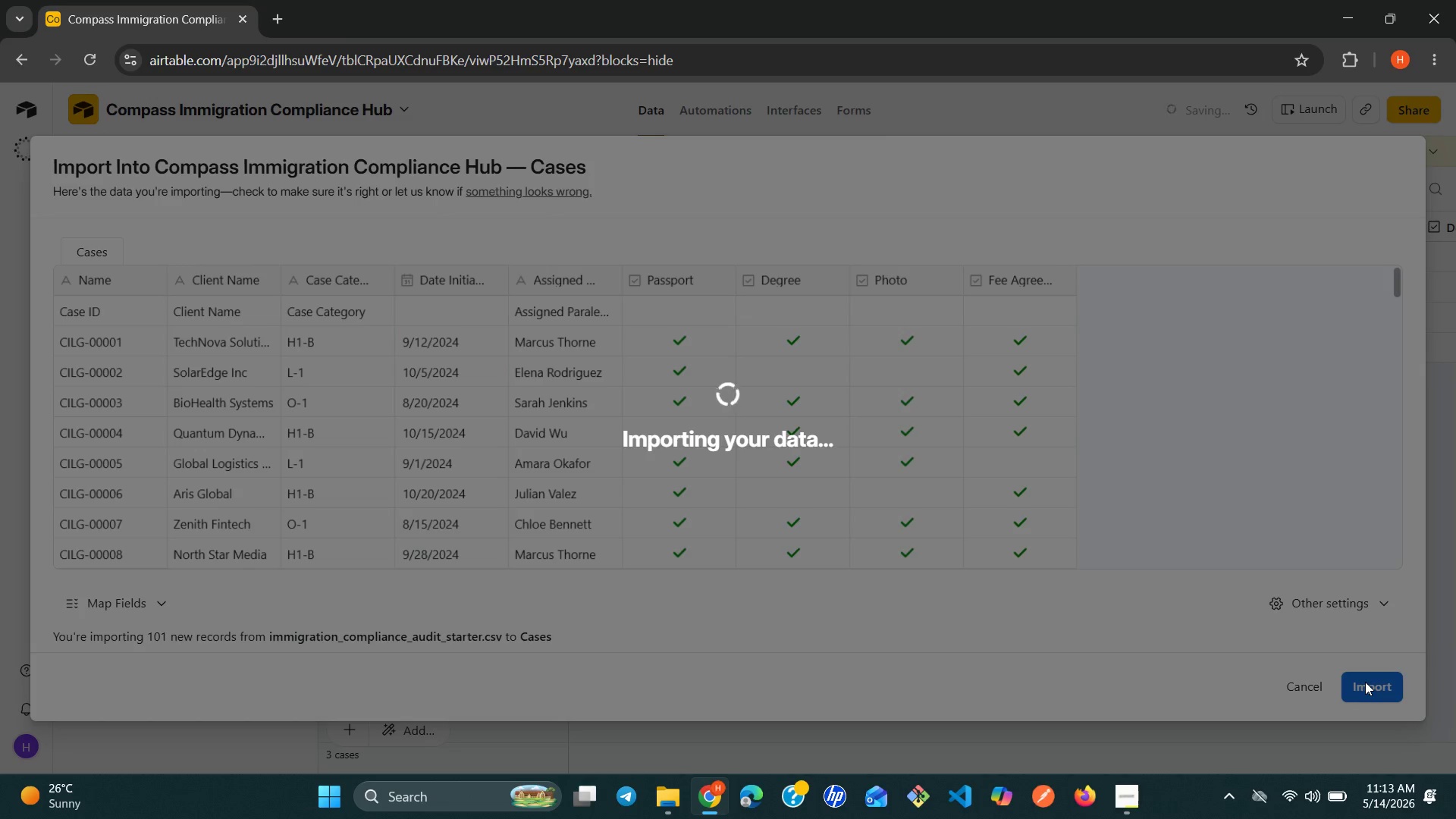 
left_click([347, 343])
 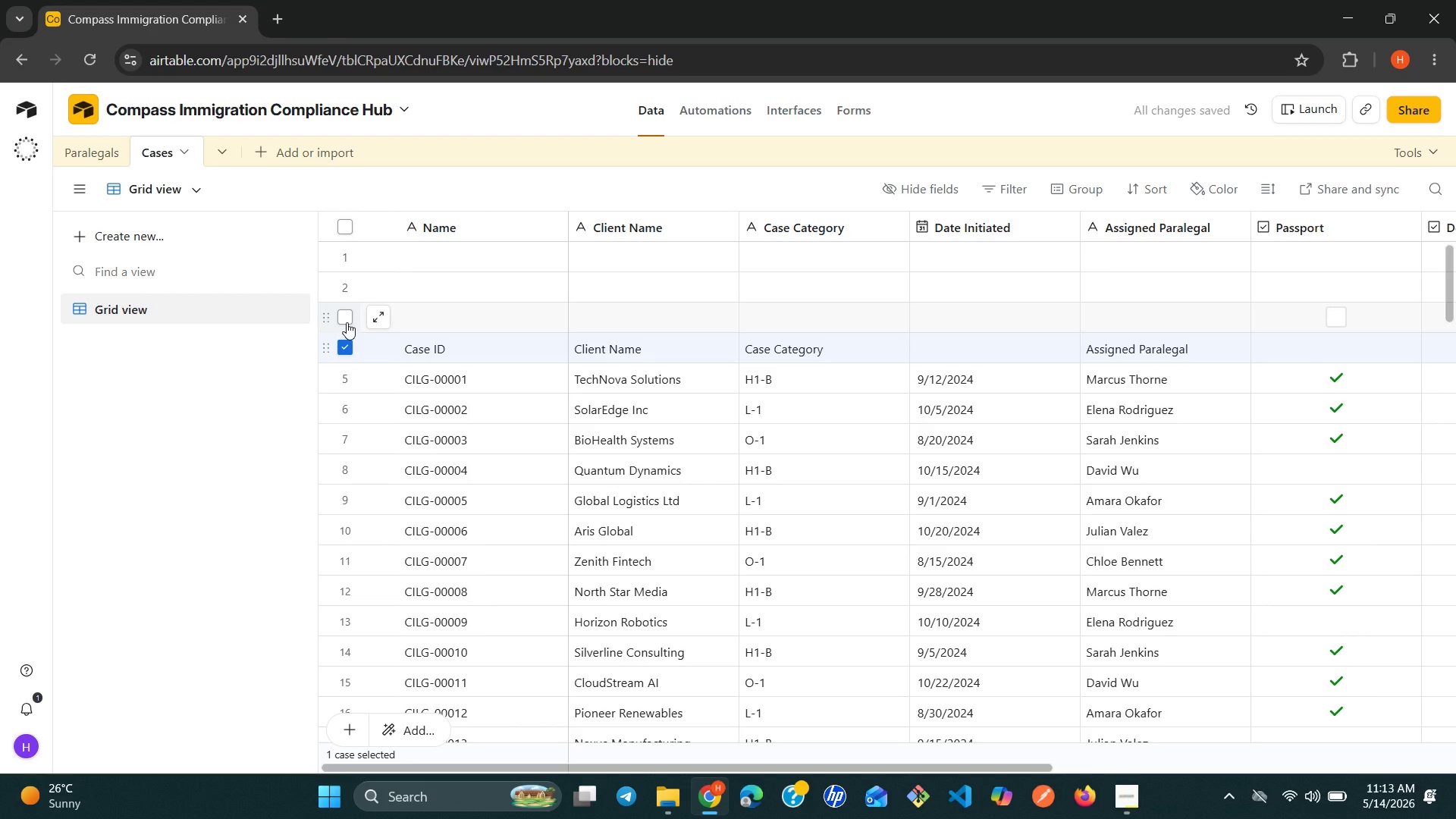 
left_click([347, 322])
 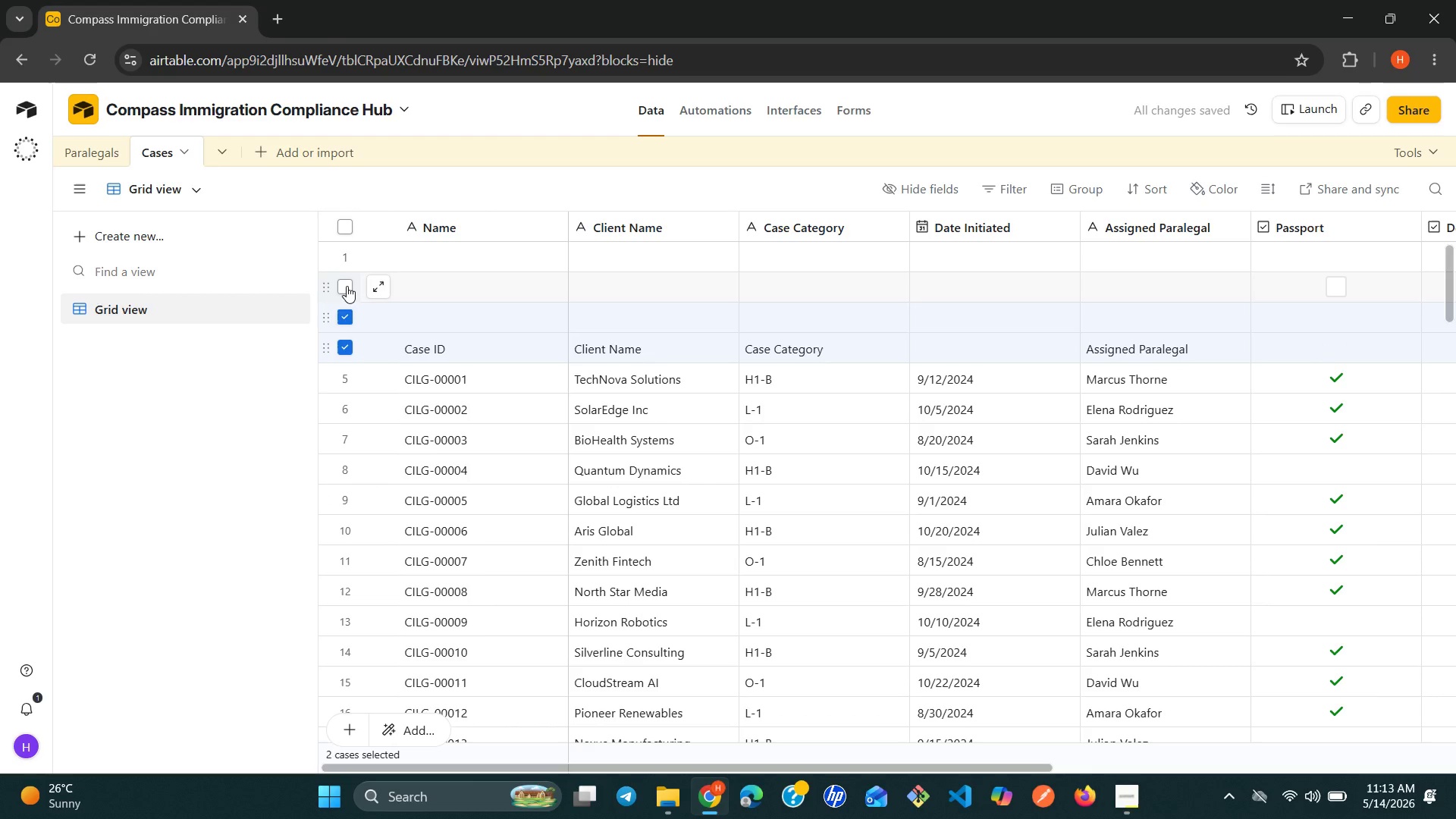 
left_click([347, 286])
 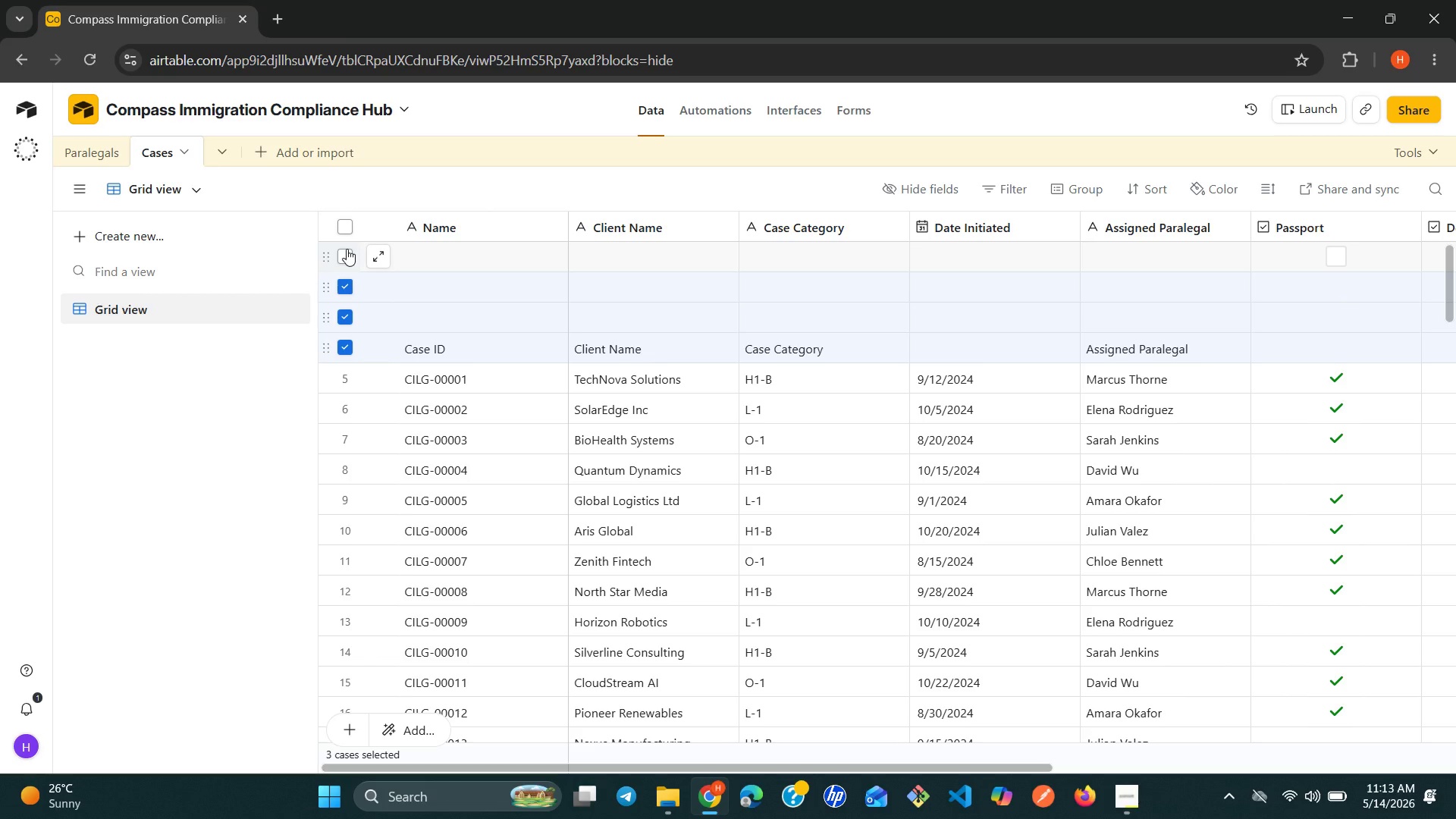 
left_click([347, 249])
 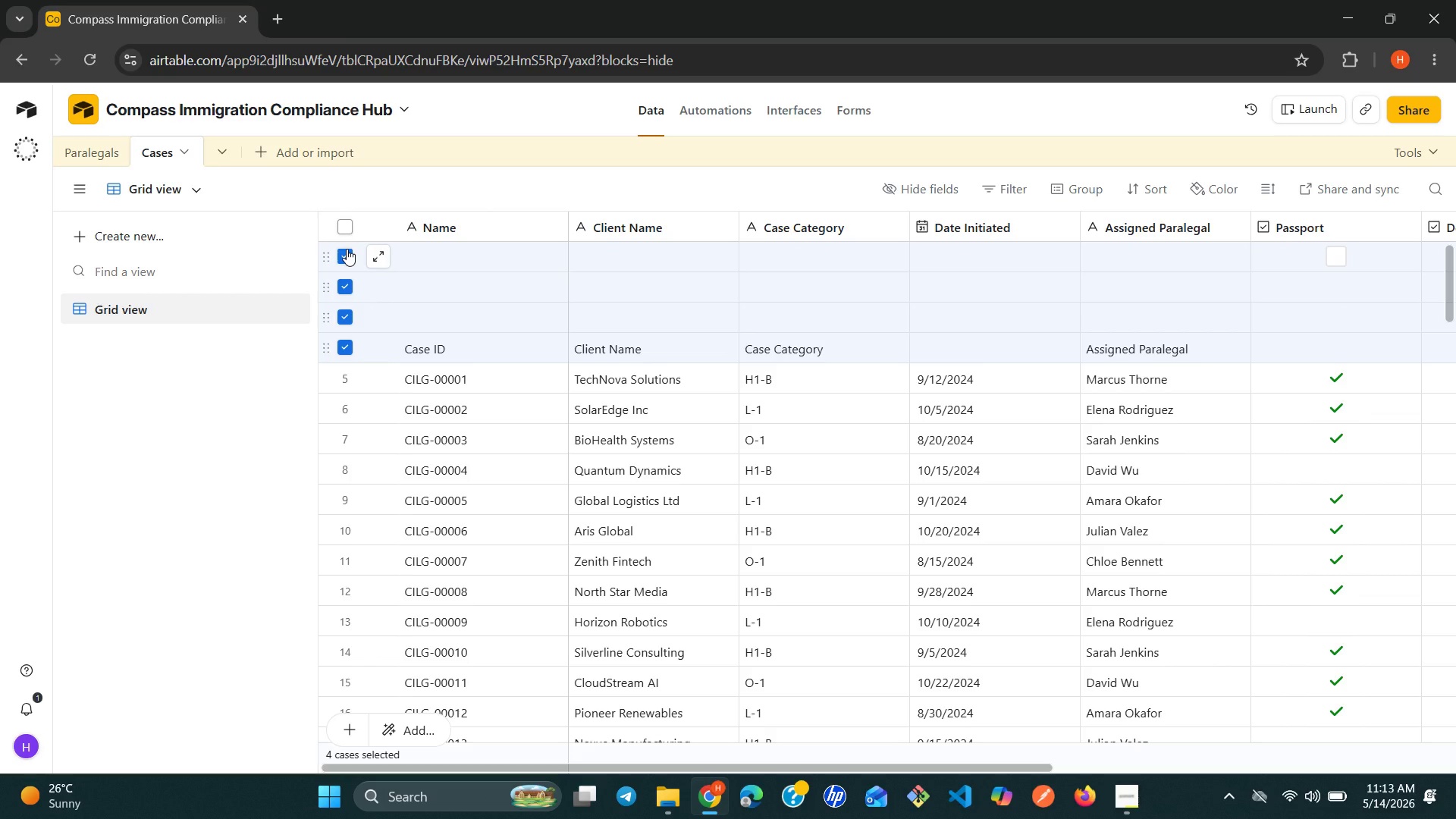 
right_click([347, 249])
 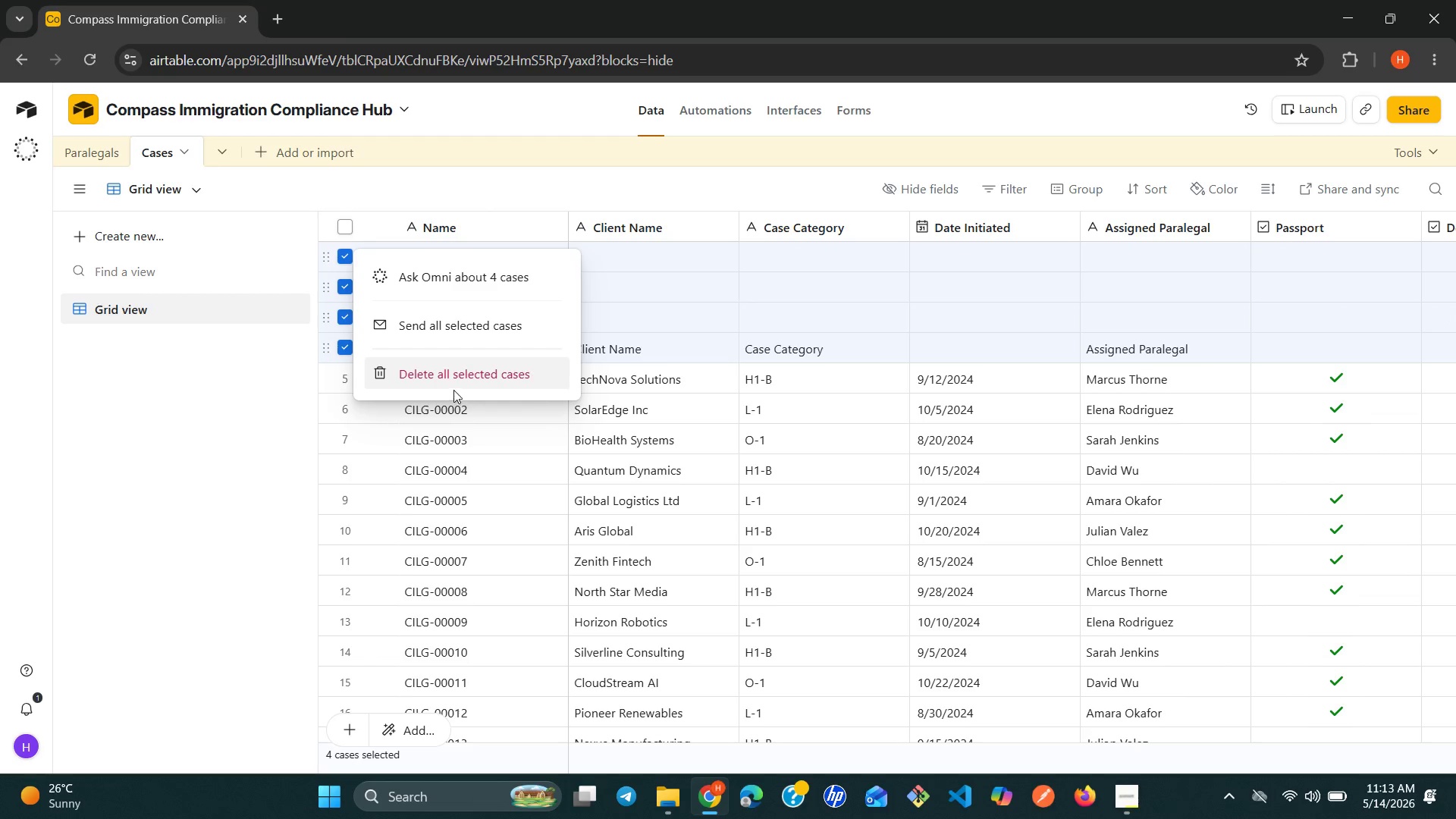 
left_click([444, 381])
 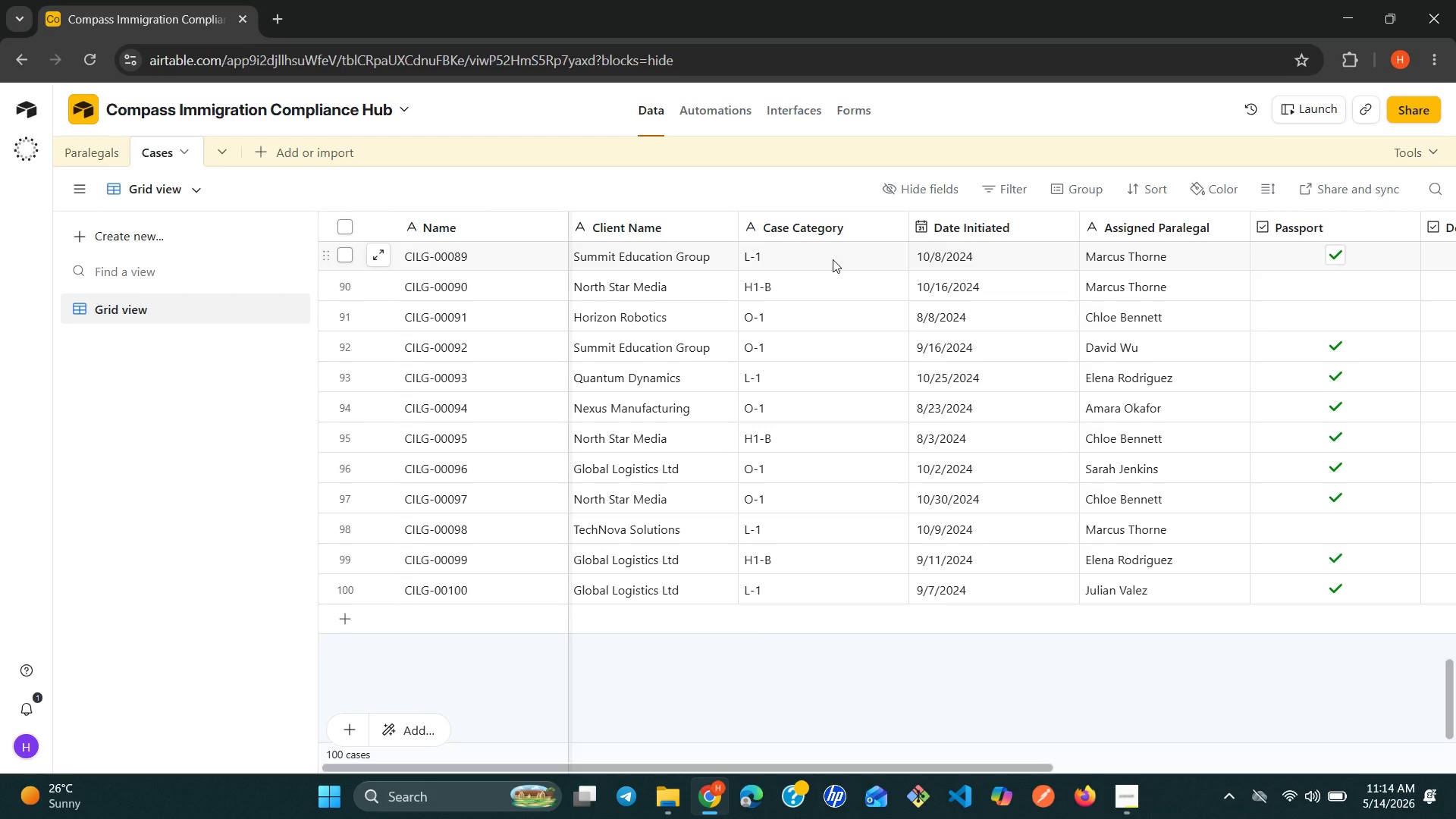 
wait(26.05)
 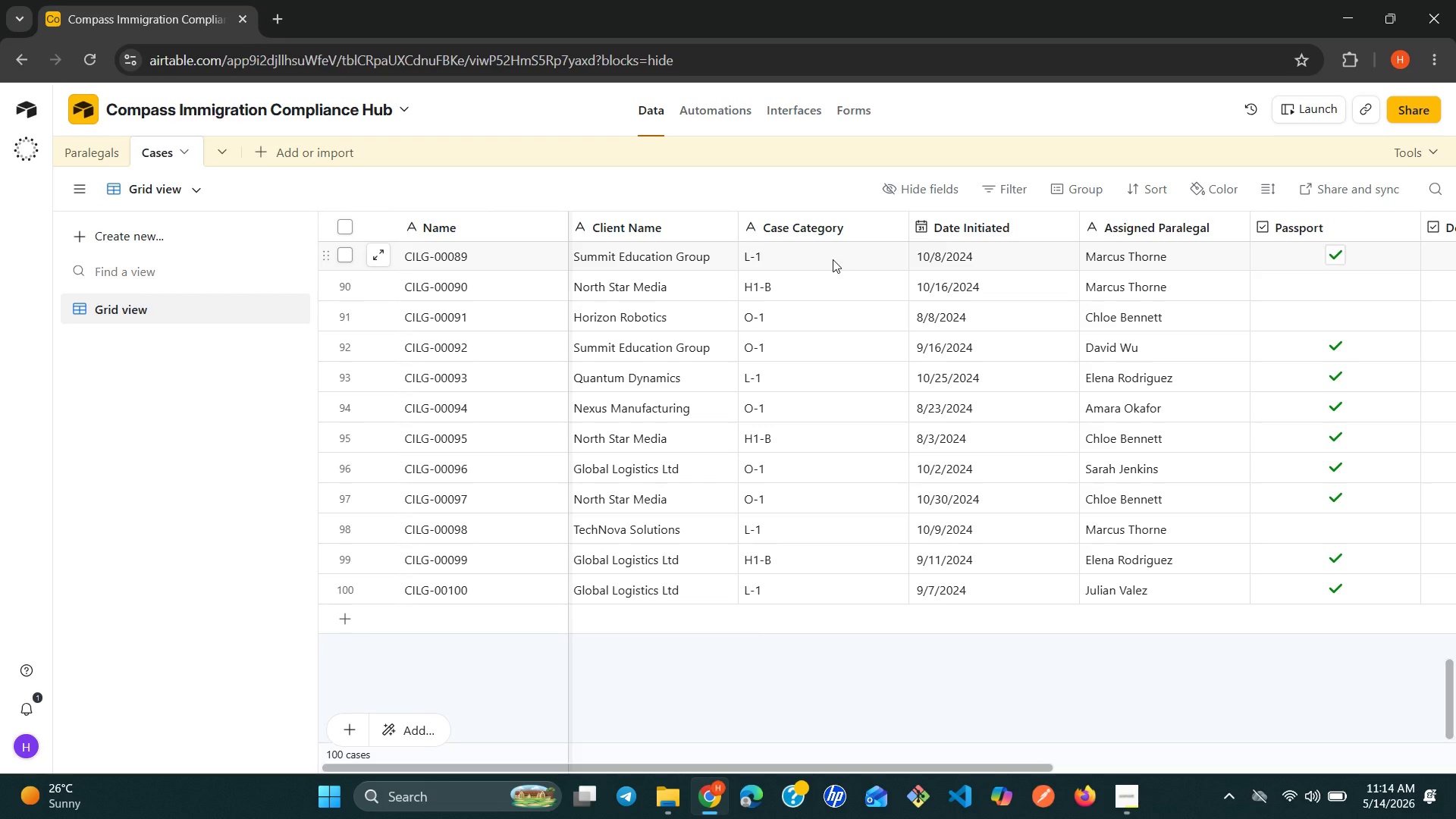 
left_click([890, 228])
 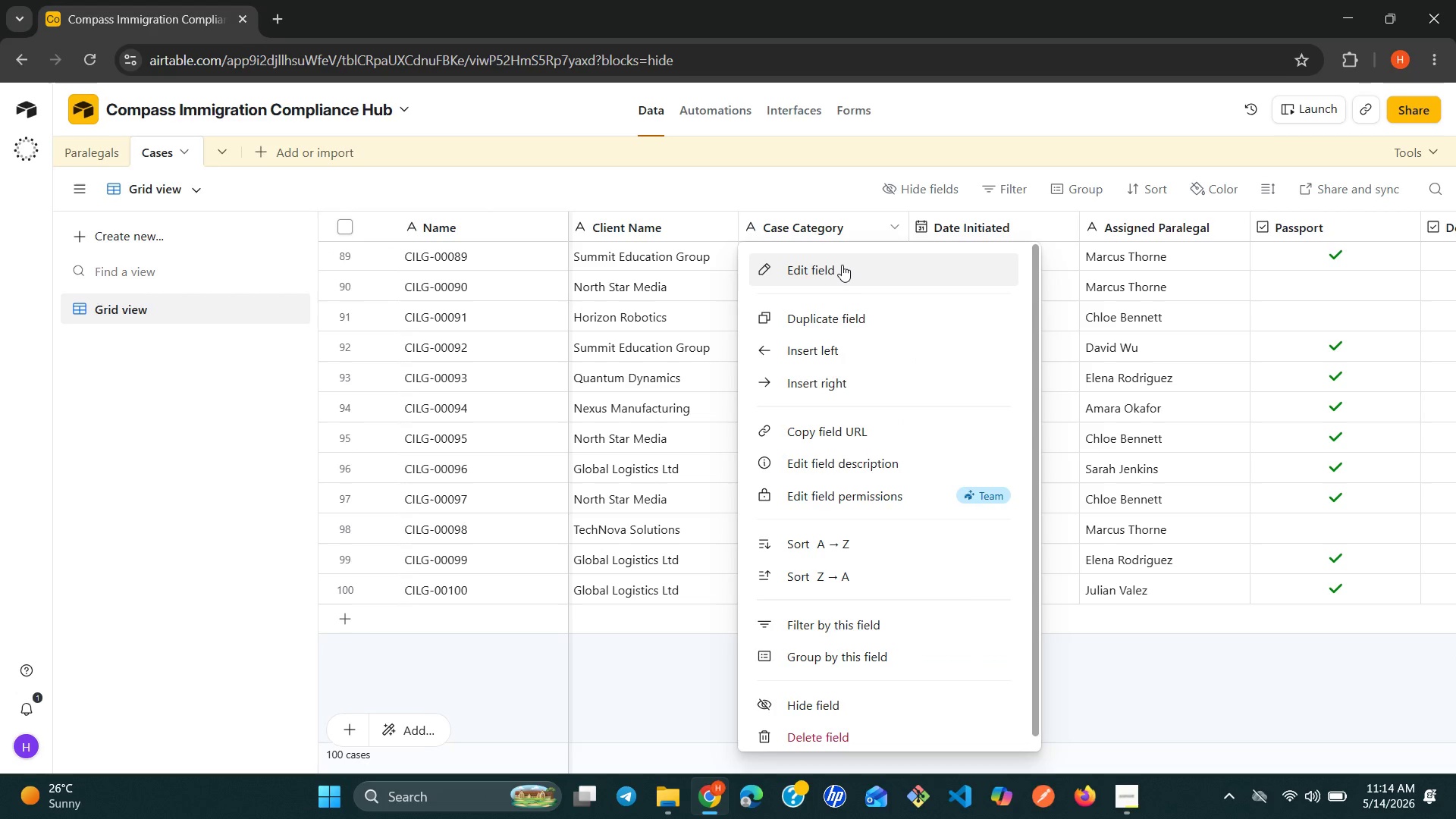 
left_click([840, 265])
 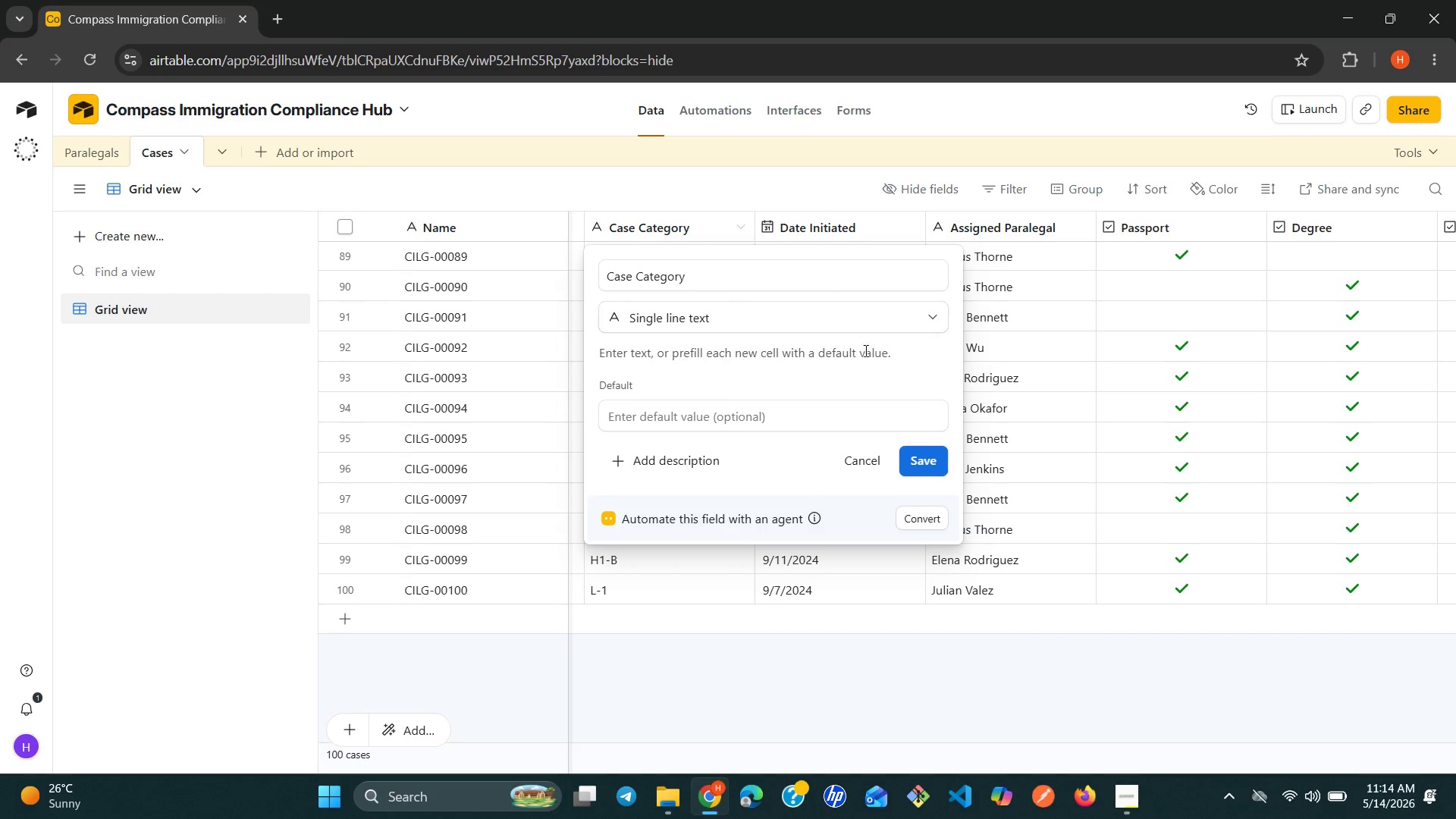 
left_click([818, 313])
 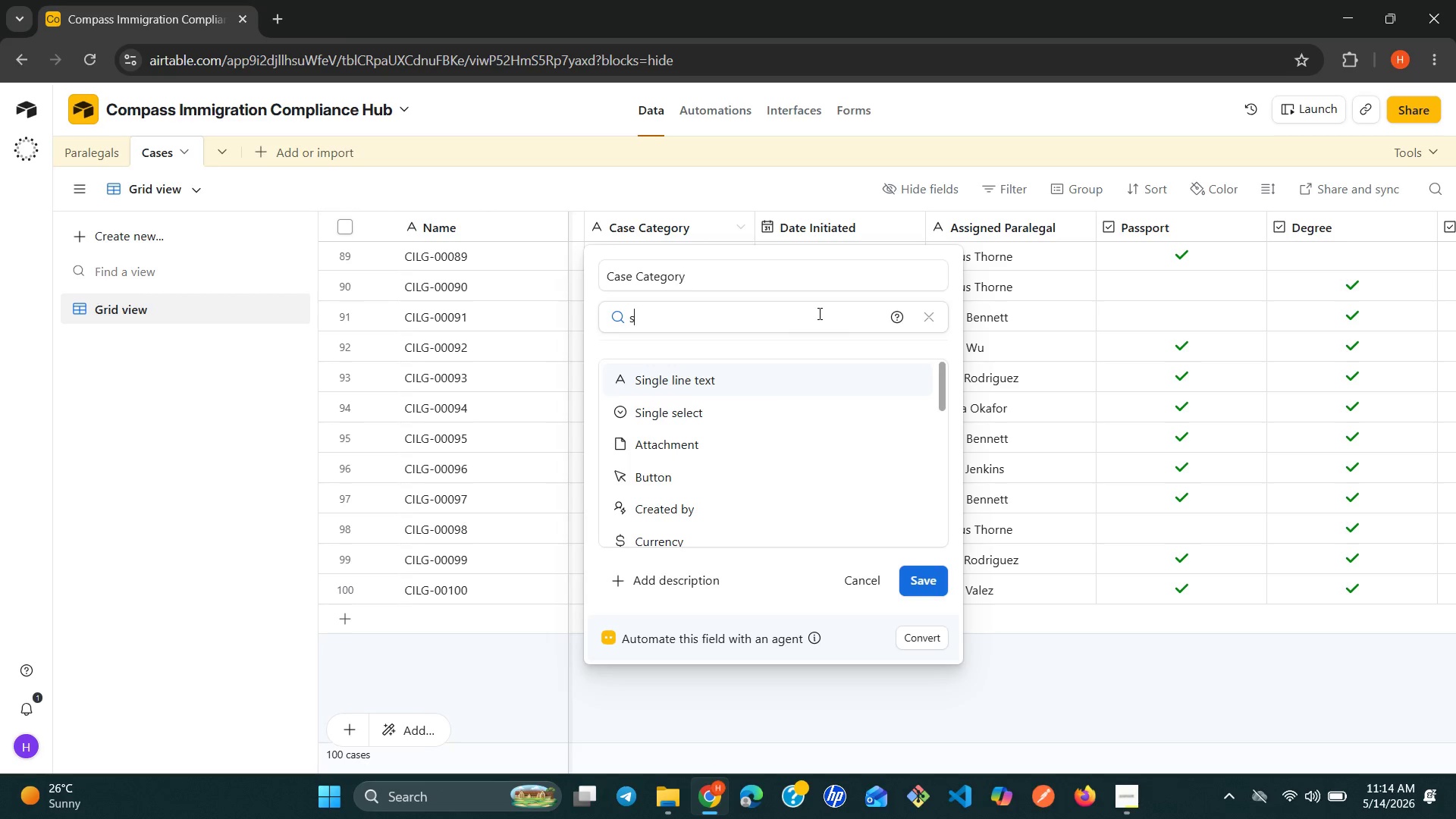 
type(si)
 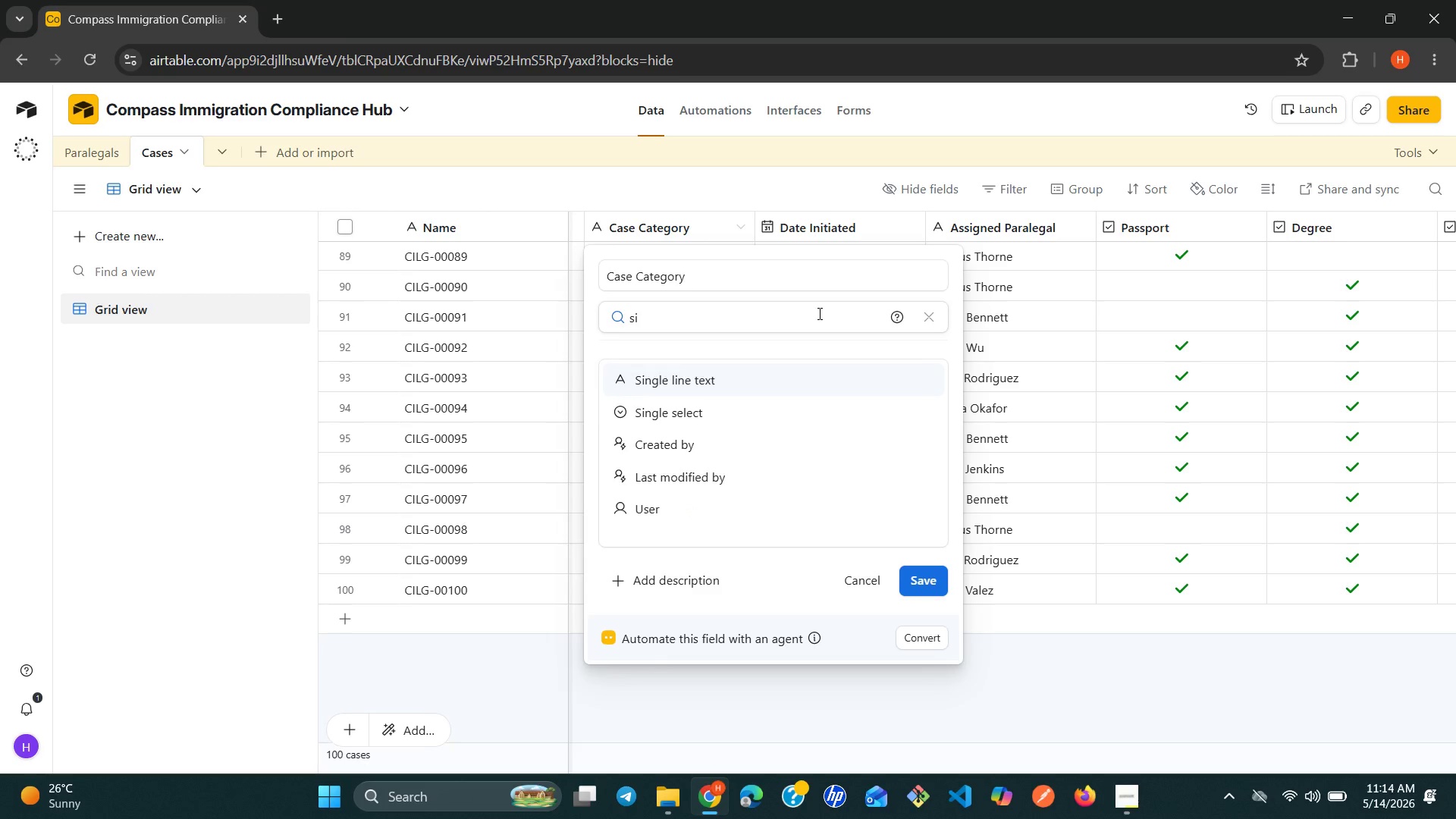 
key(ArrowDown)
 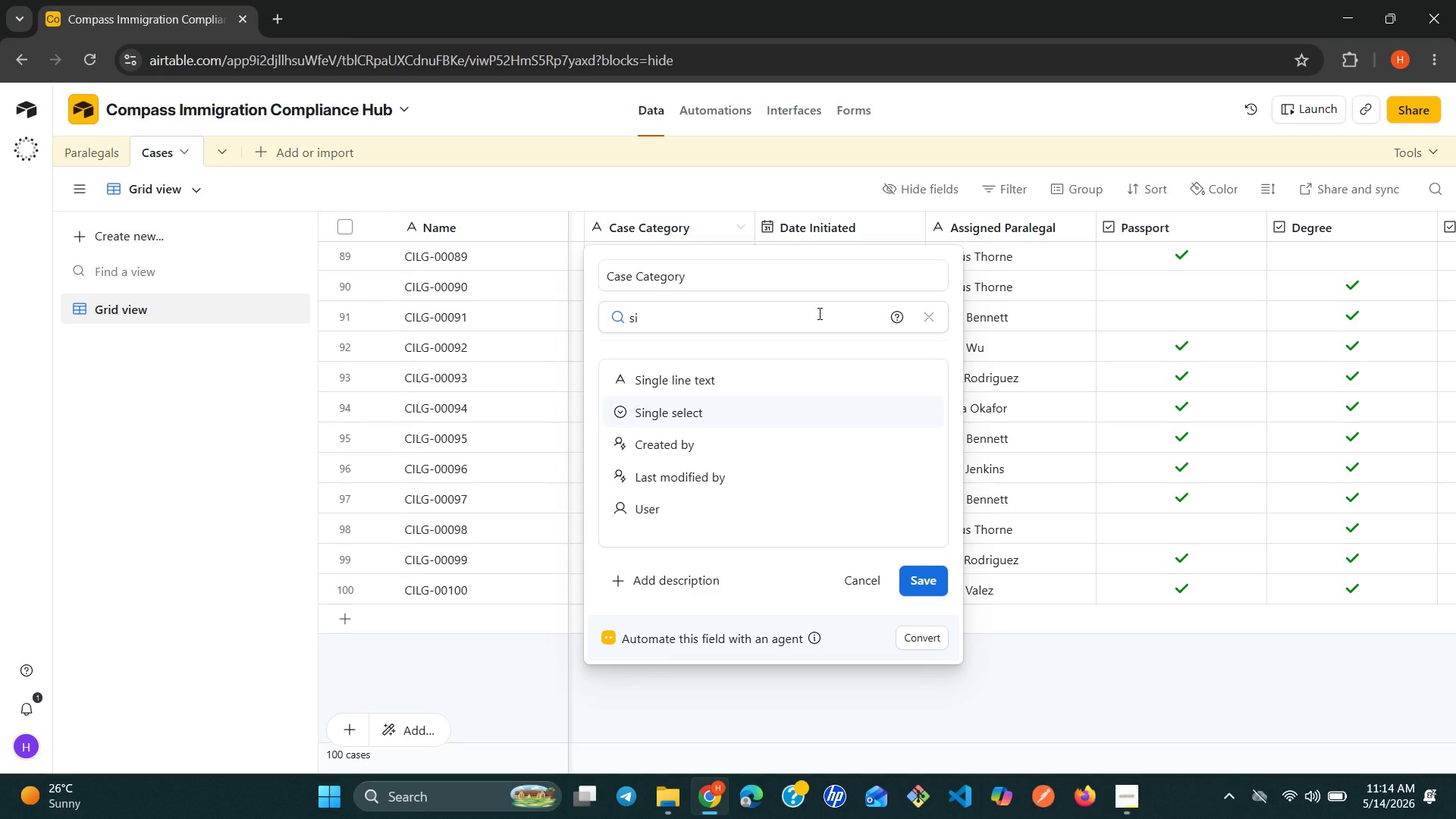 
key(Enter)
 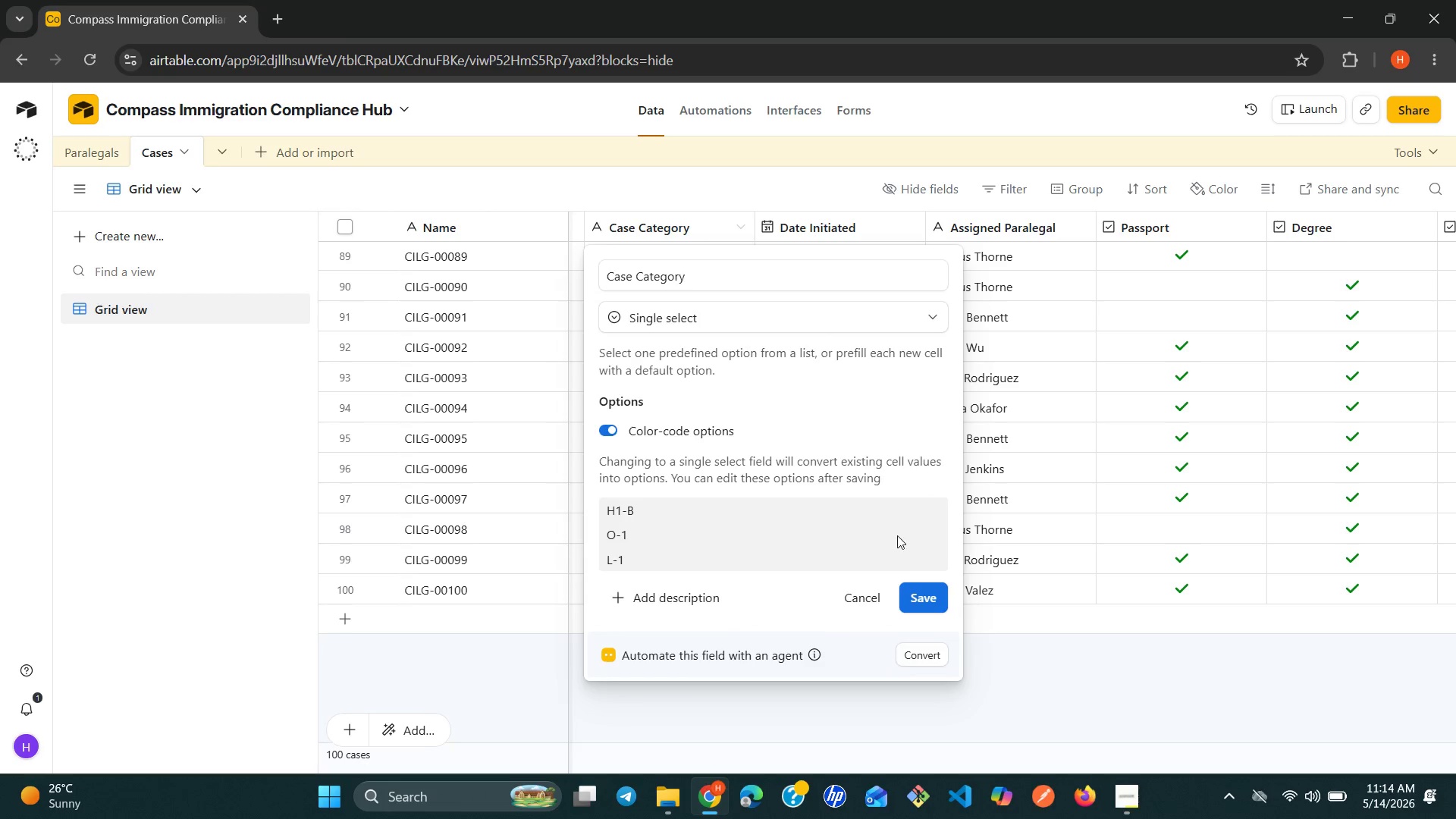 
left_click([922, 590])
 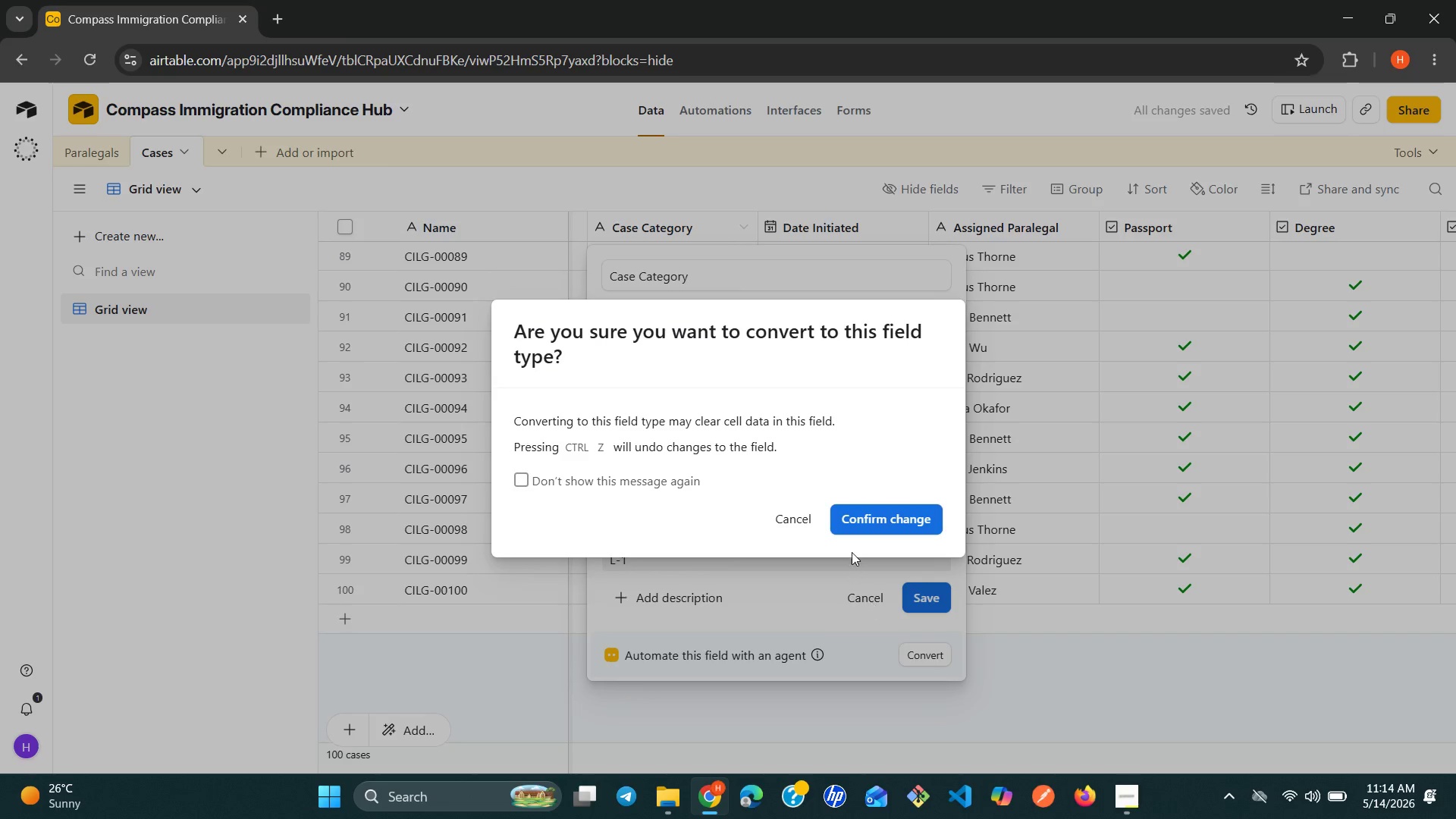 
left_click([882, 519])
 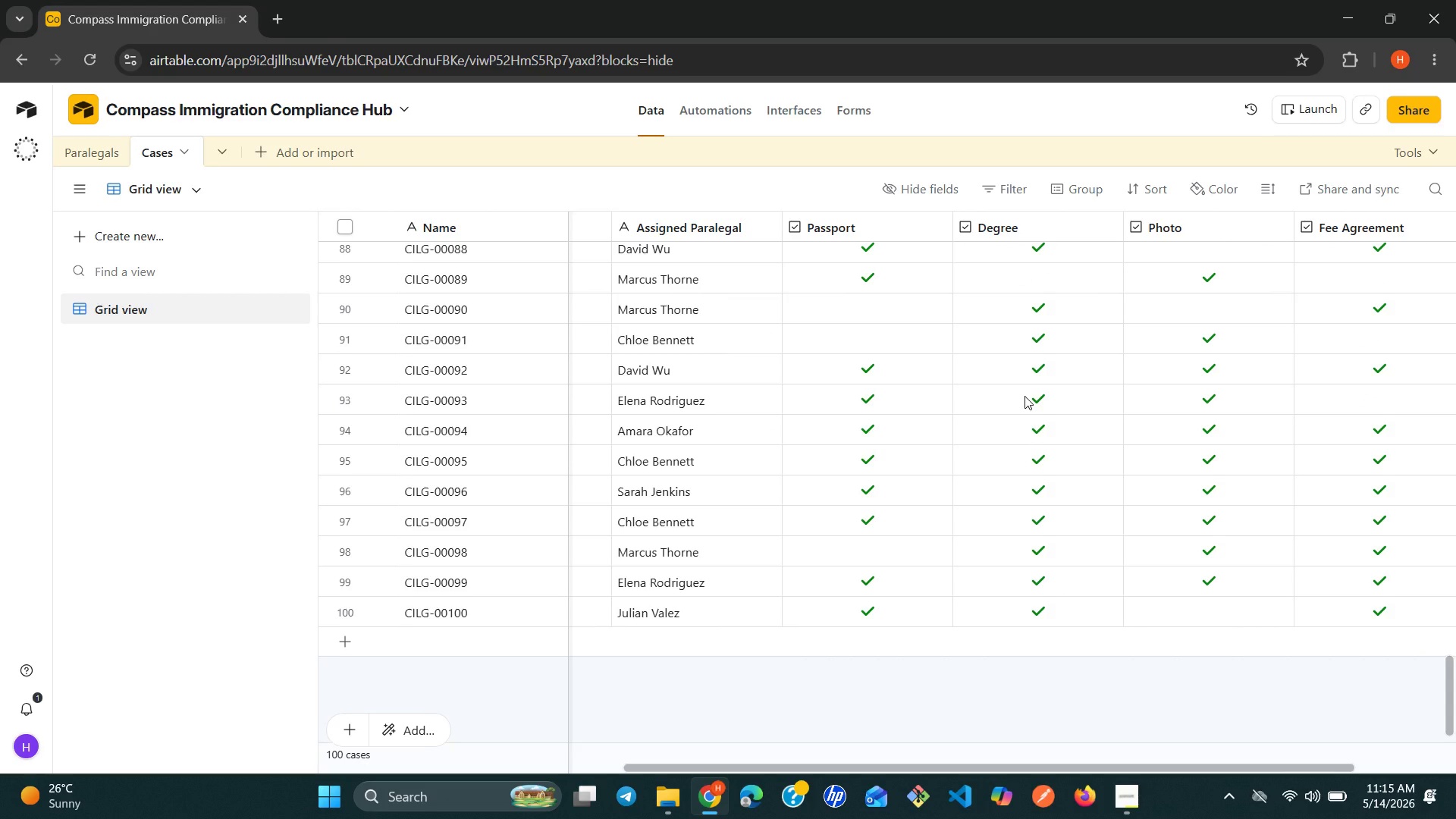 
wait(46.11)
 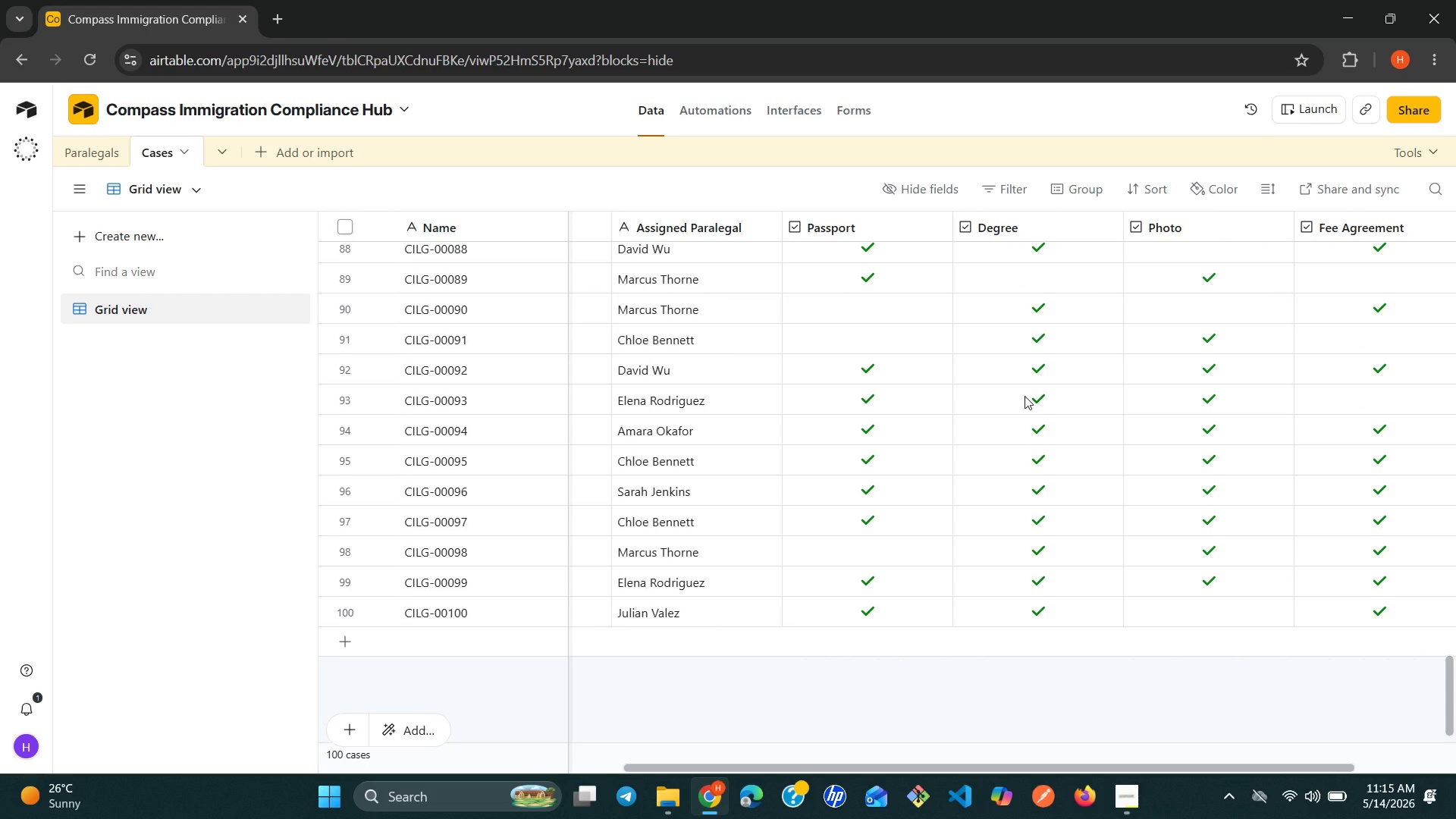 
left_click([1359, 230])
 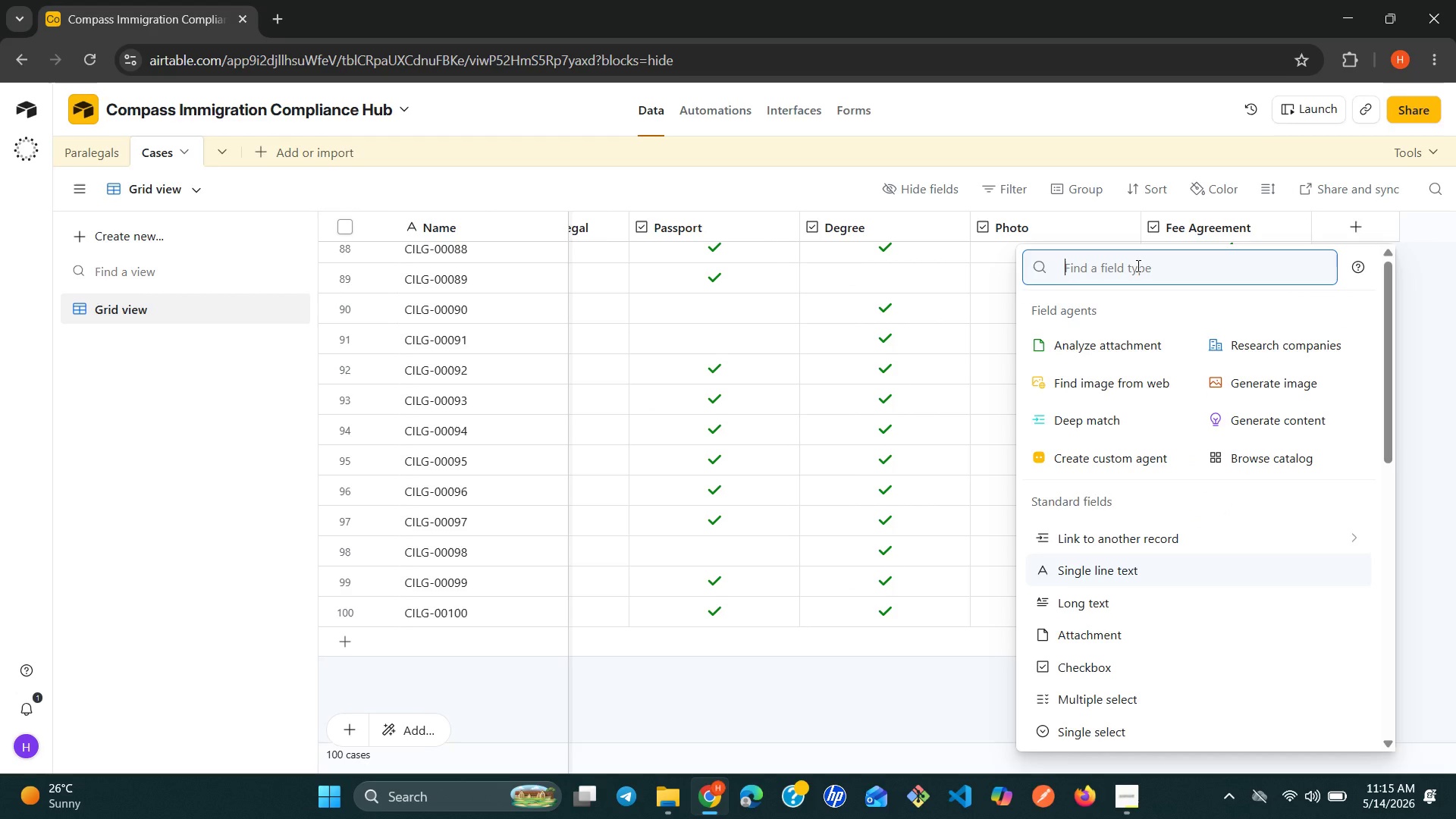 
type(Assigned )
 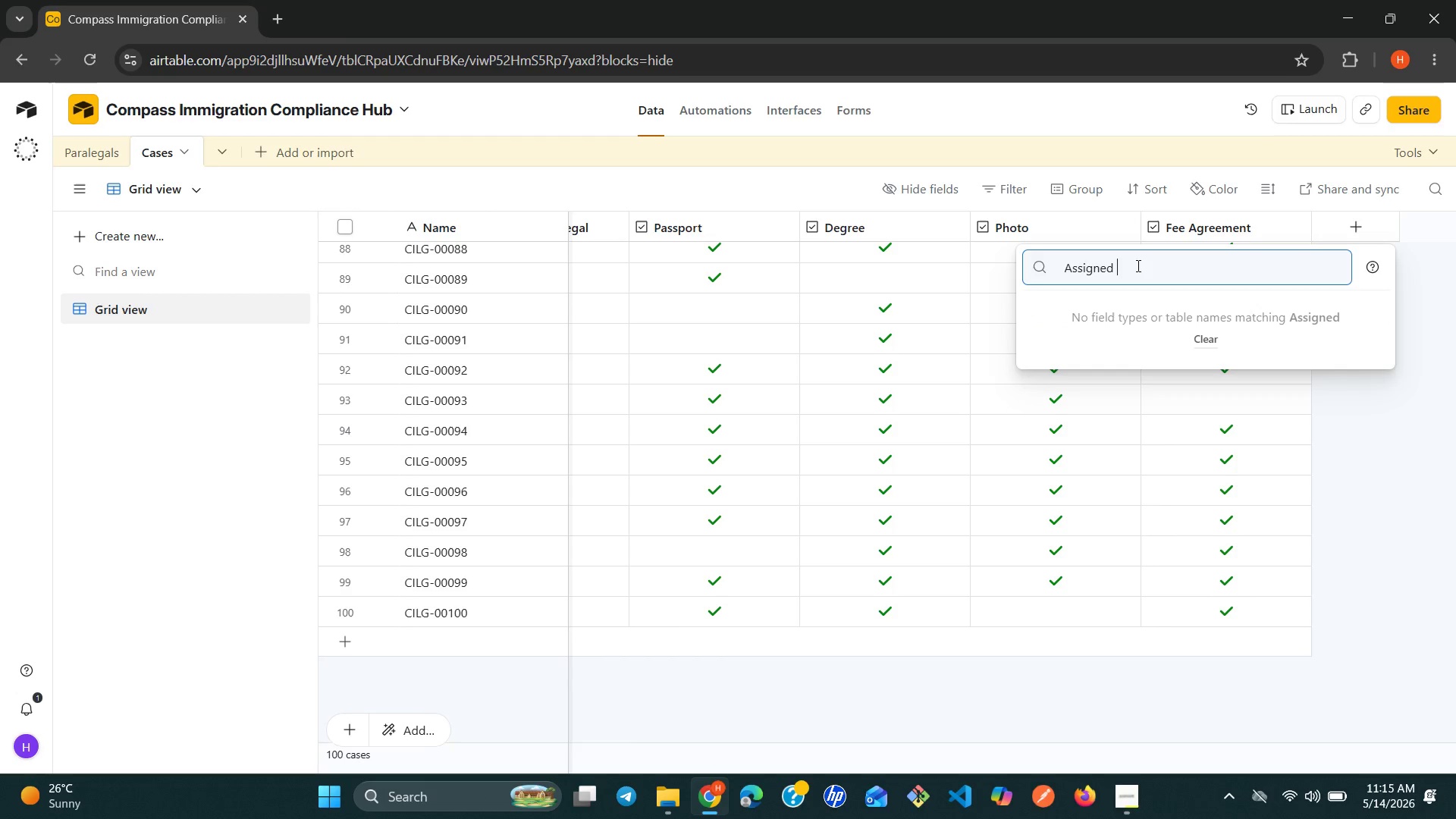 
key(Control+A)
 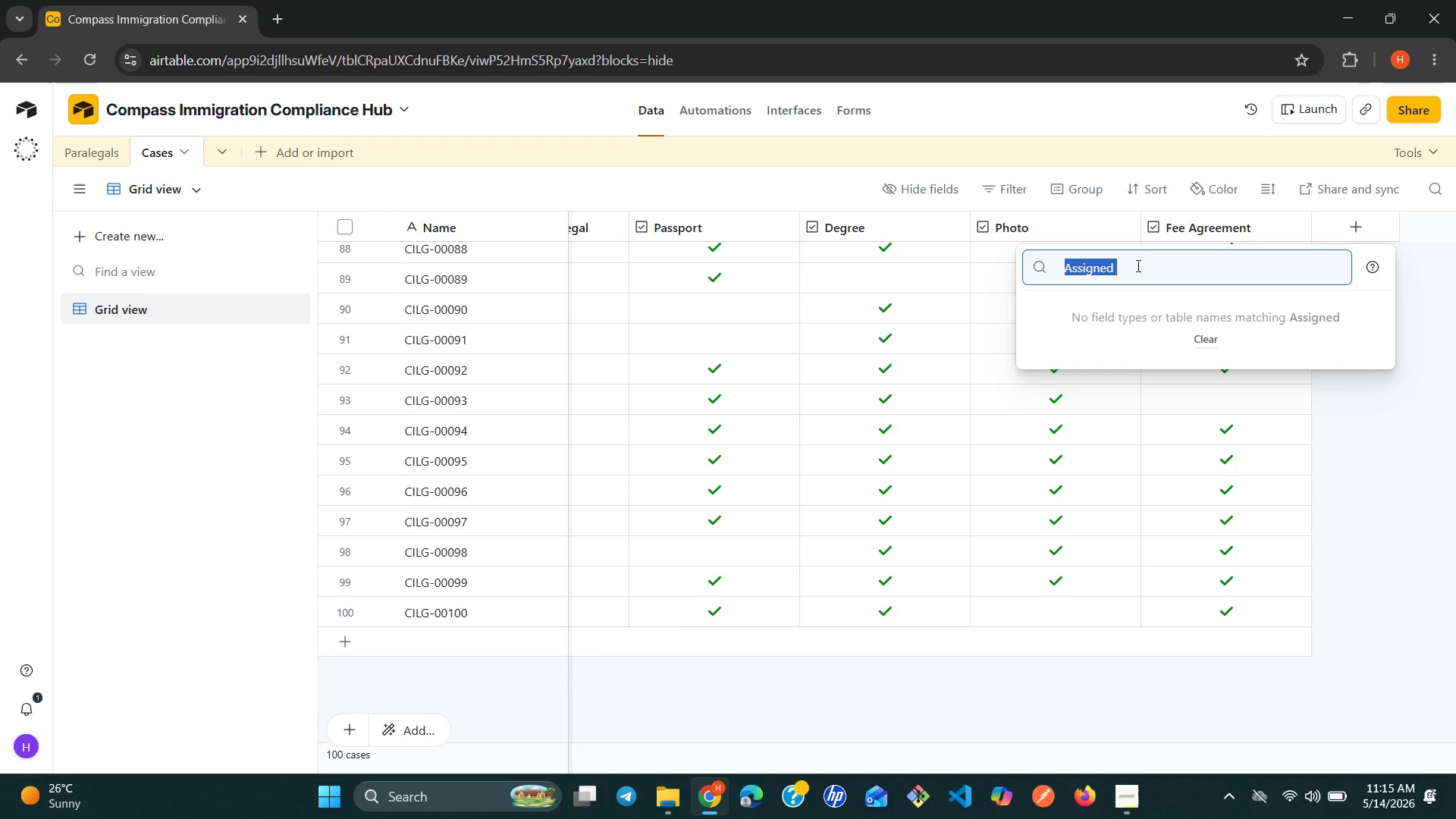 
key(Control+X)
 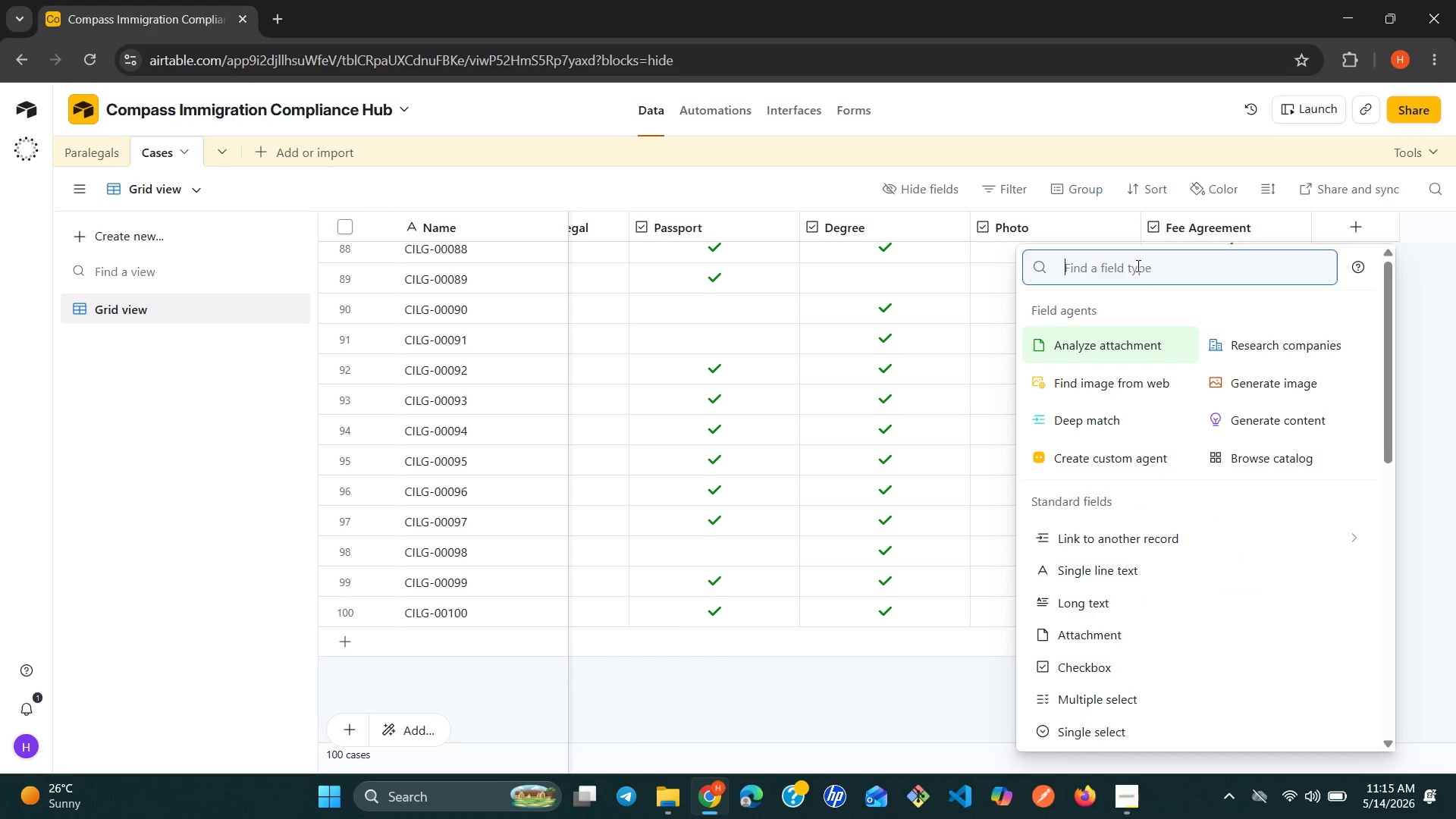 
type(li)
 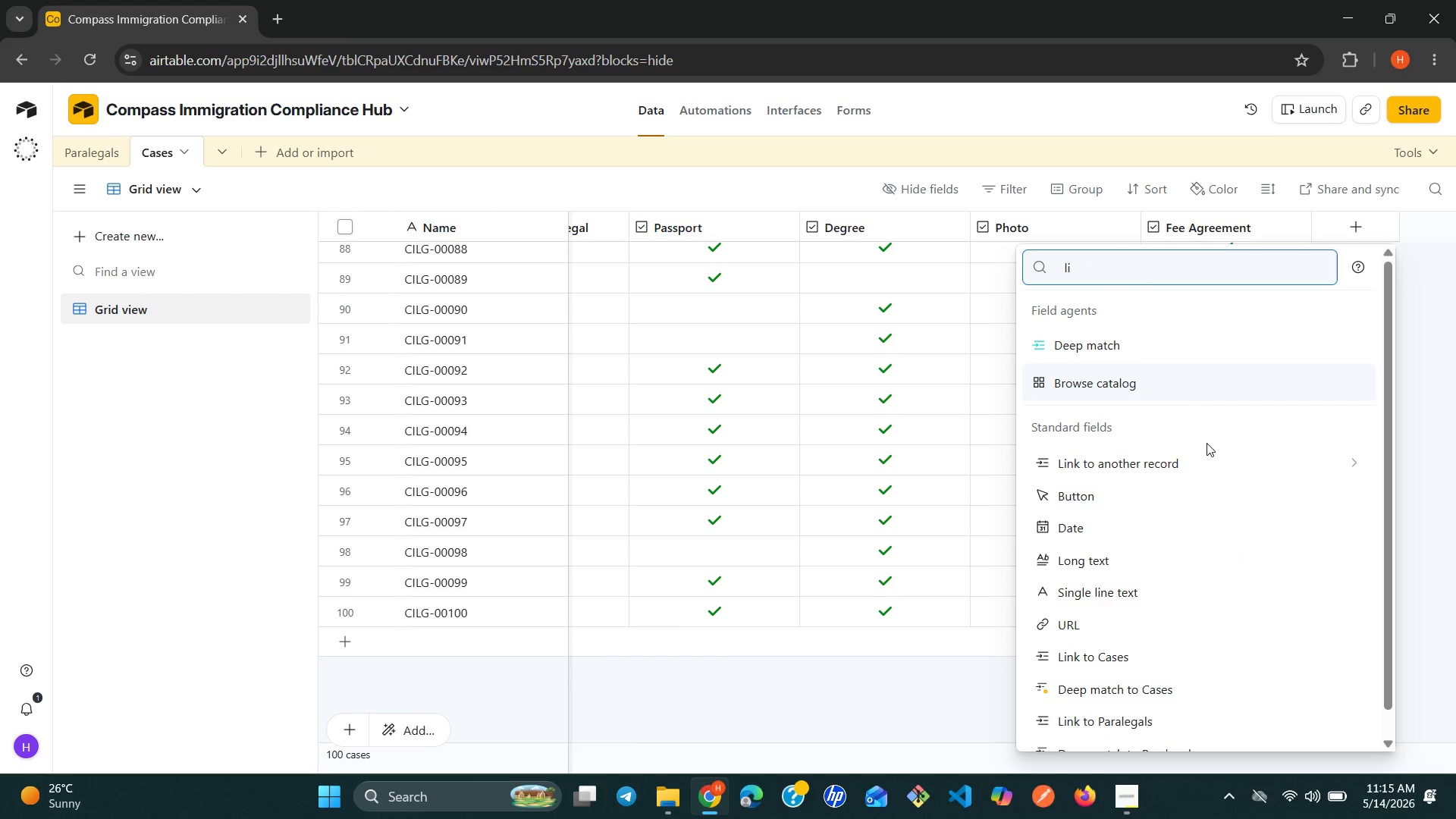 
left_click([1203, 467])
 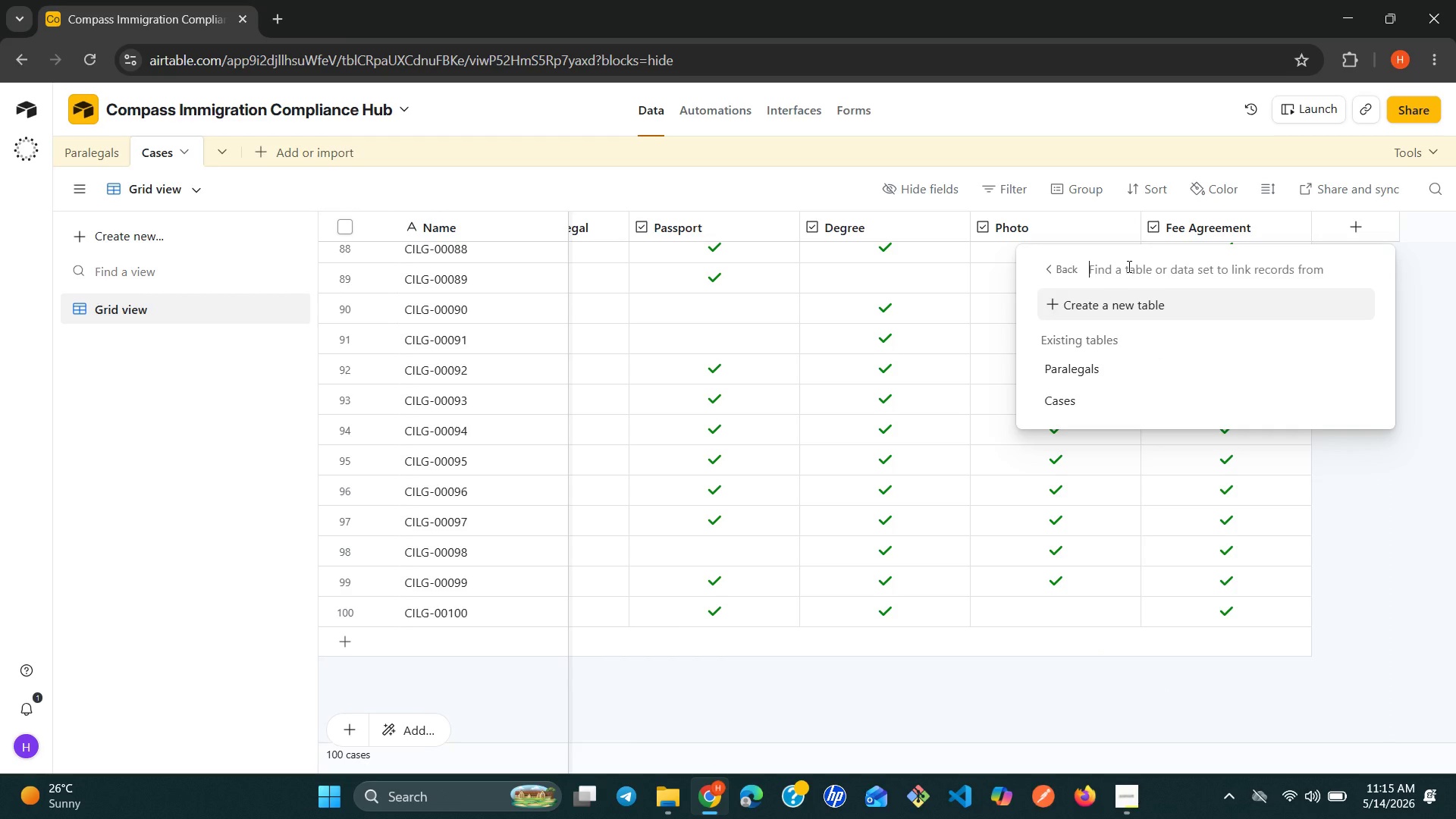 
wait(6.5)
 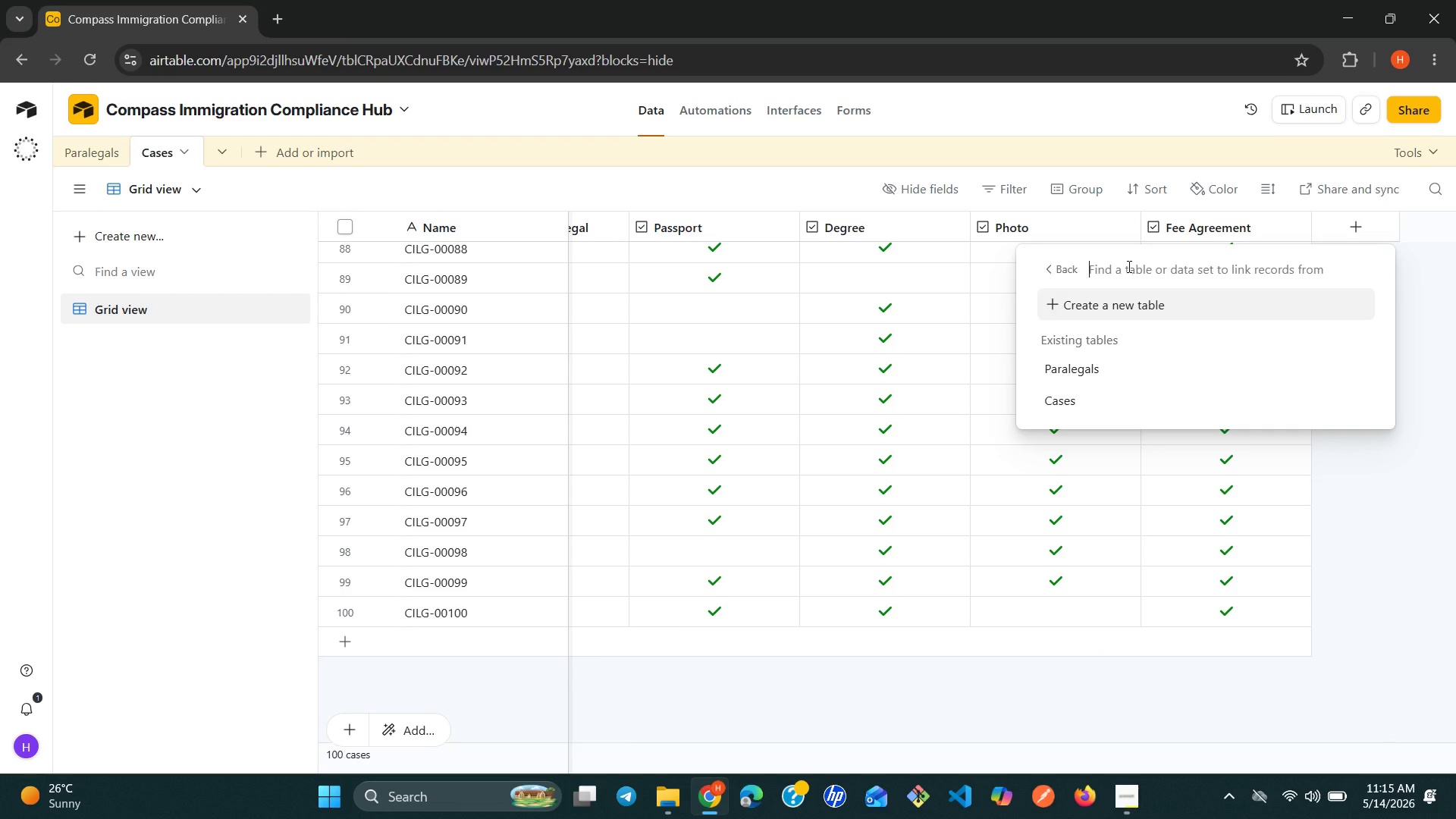 
left_click([1028, 695])
 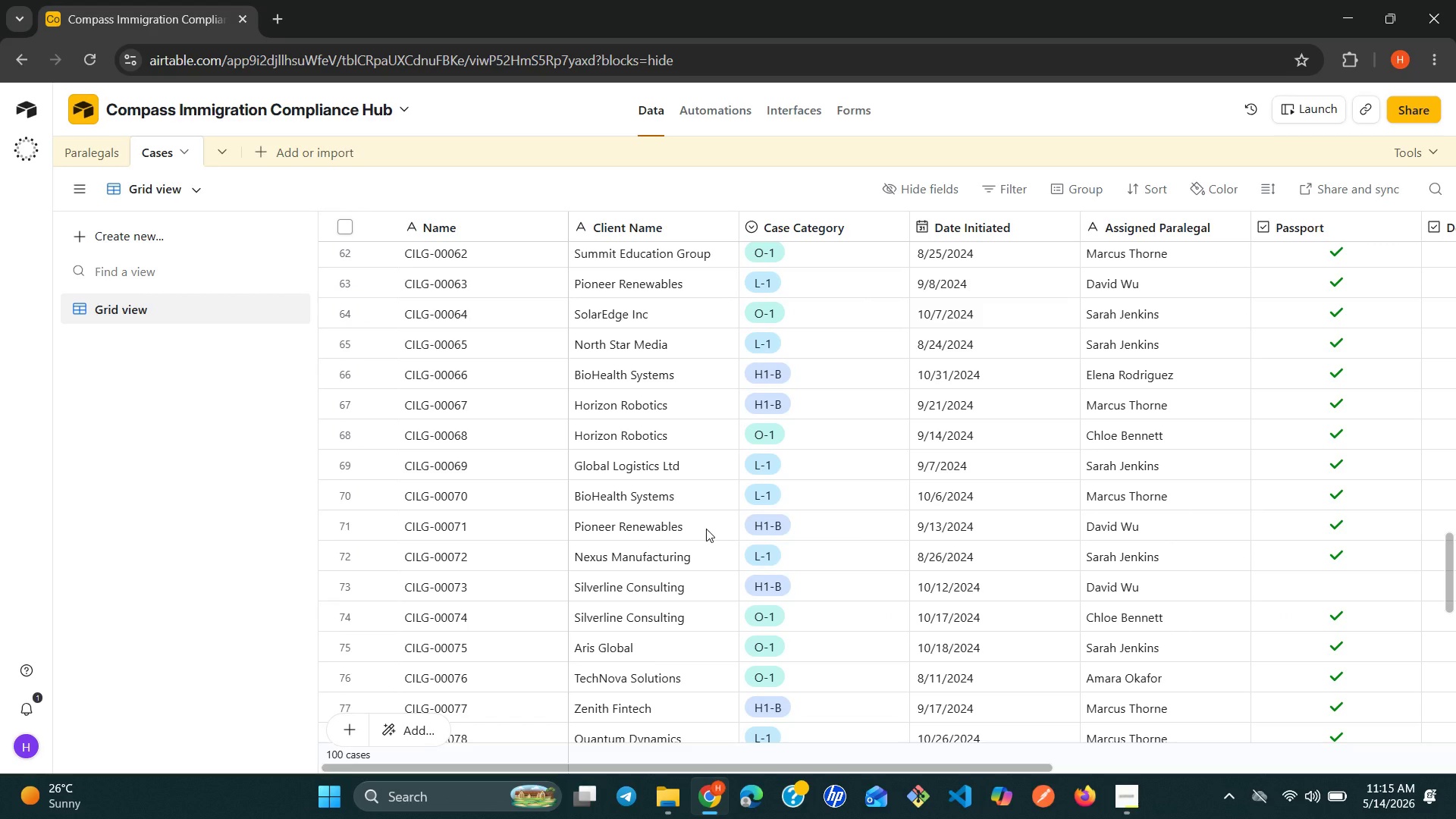 
wait(12.34)
 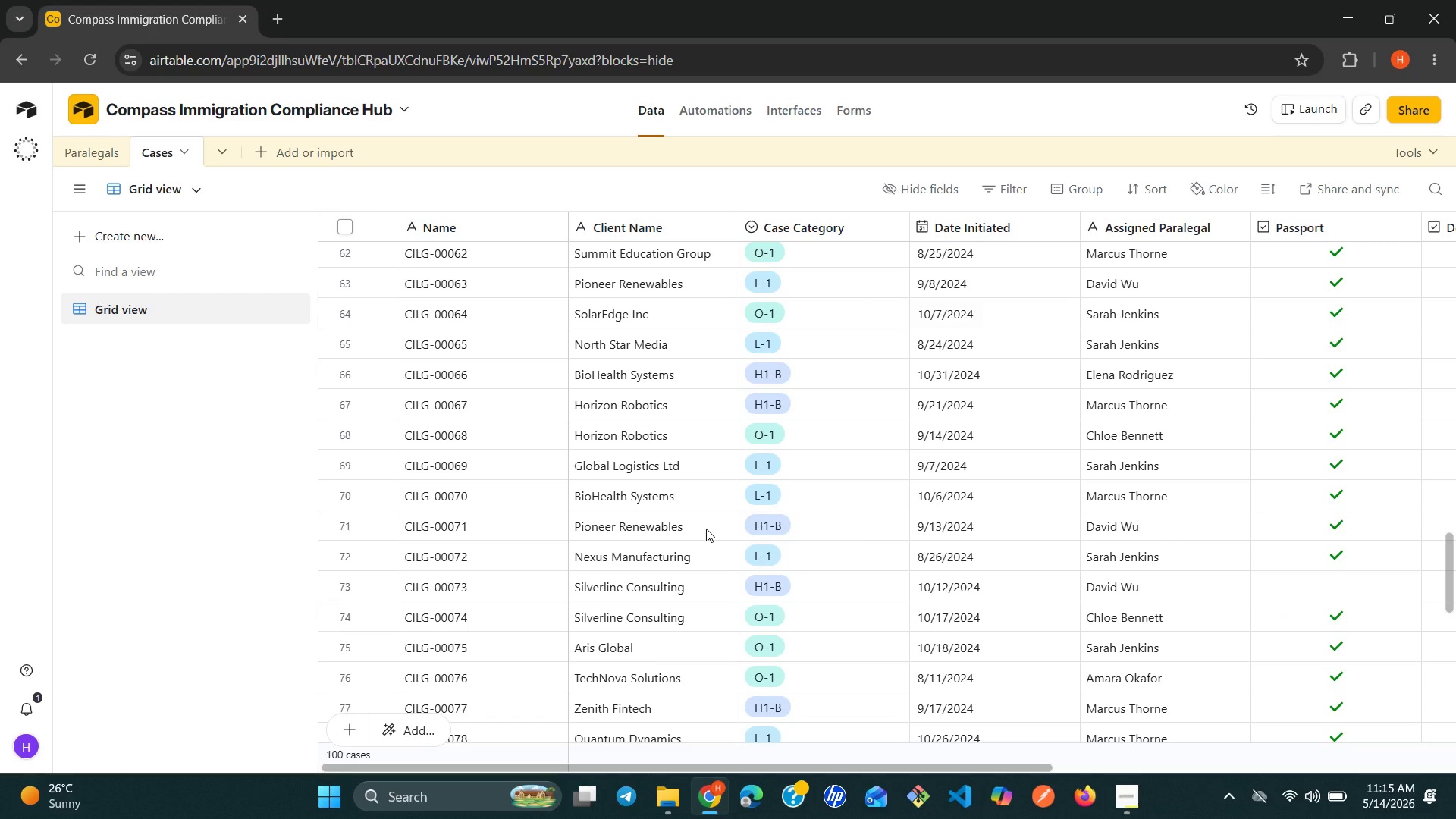 
left_click([852, 221])
 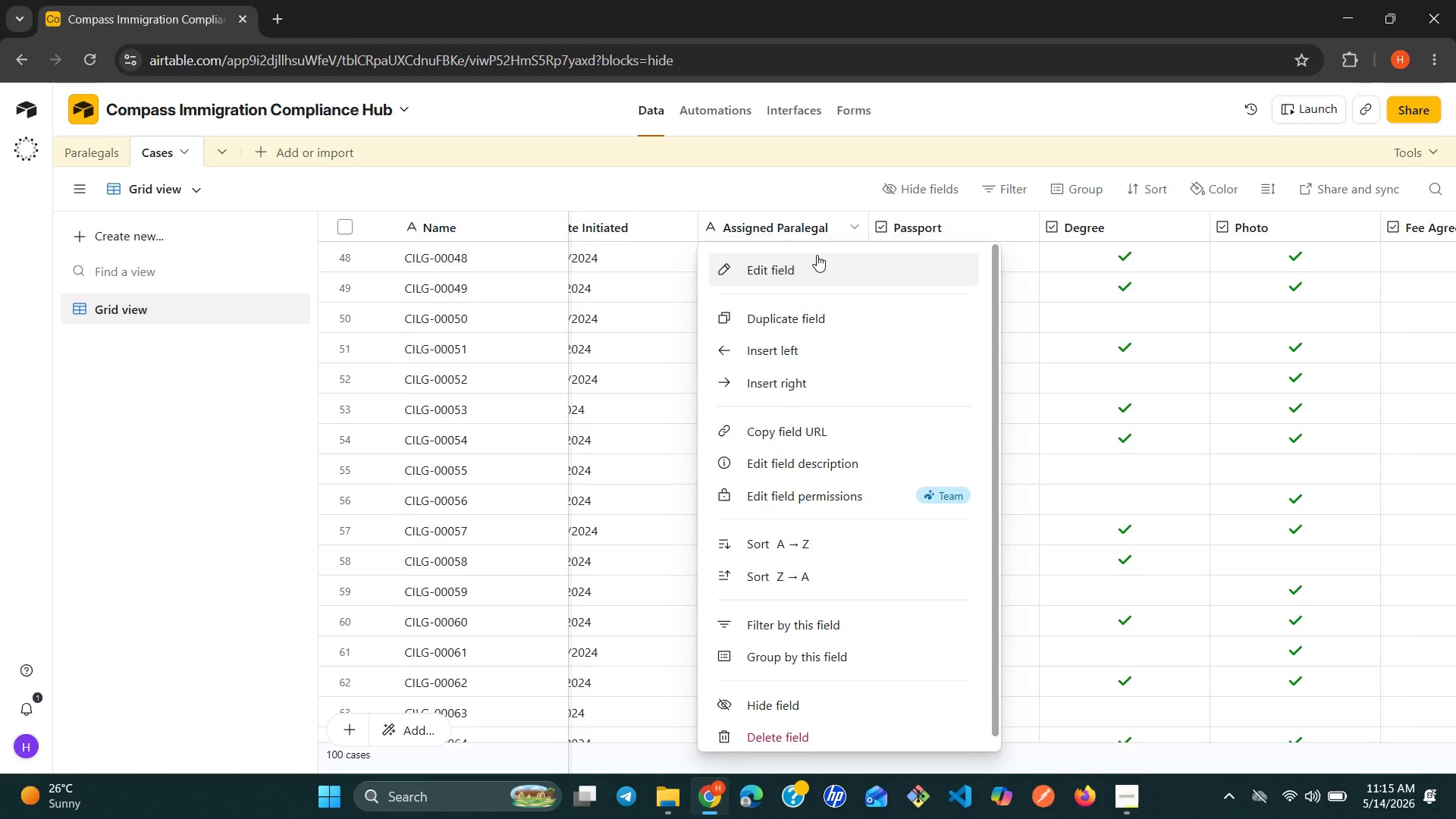 
left_click([811, 262])
 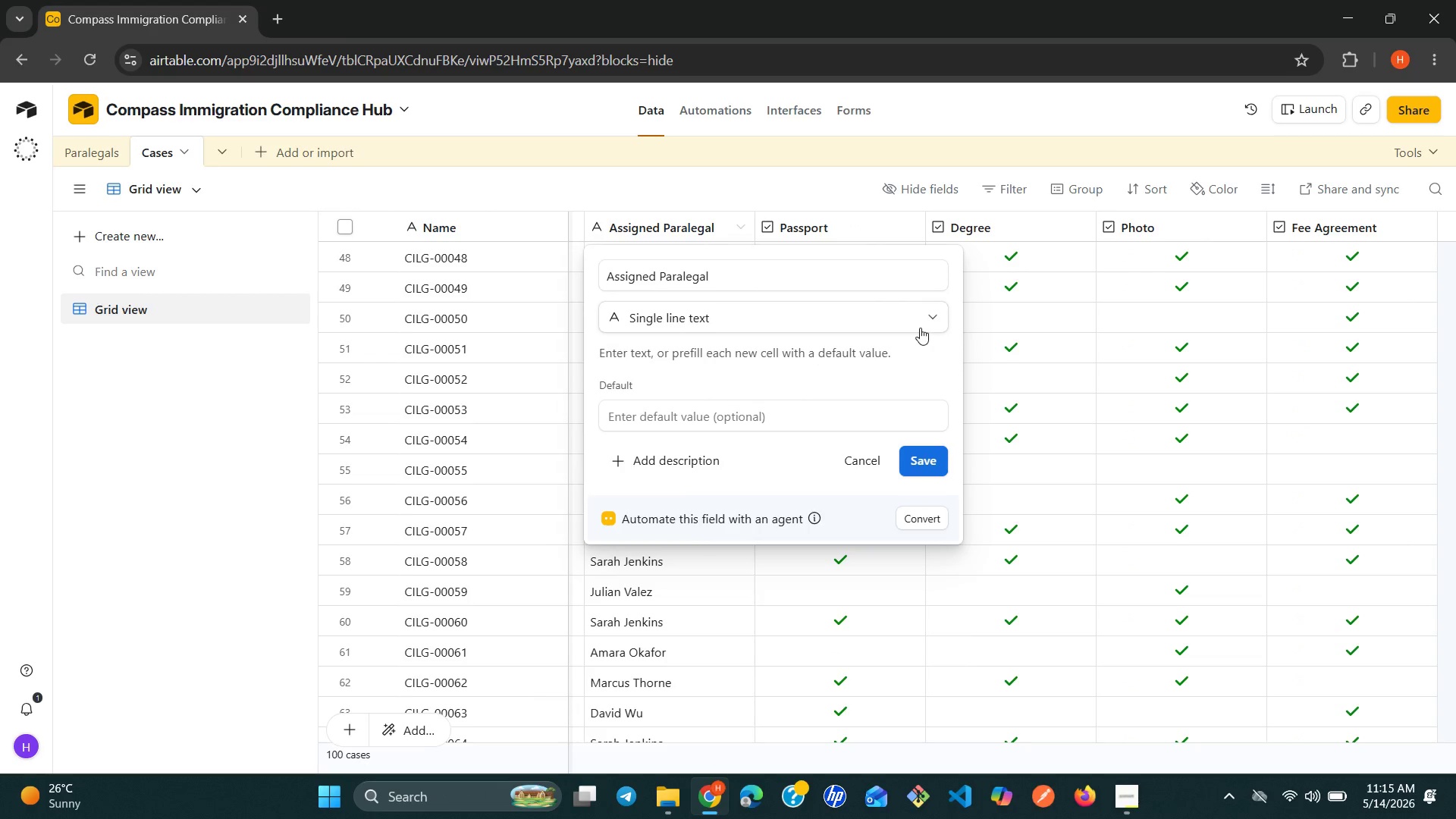 
left_click([927, 325])
 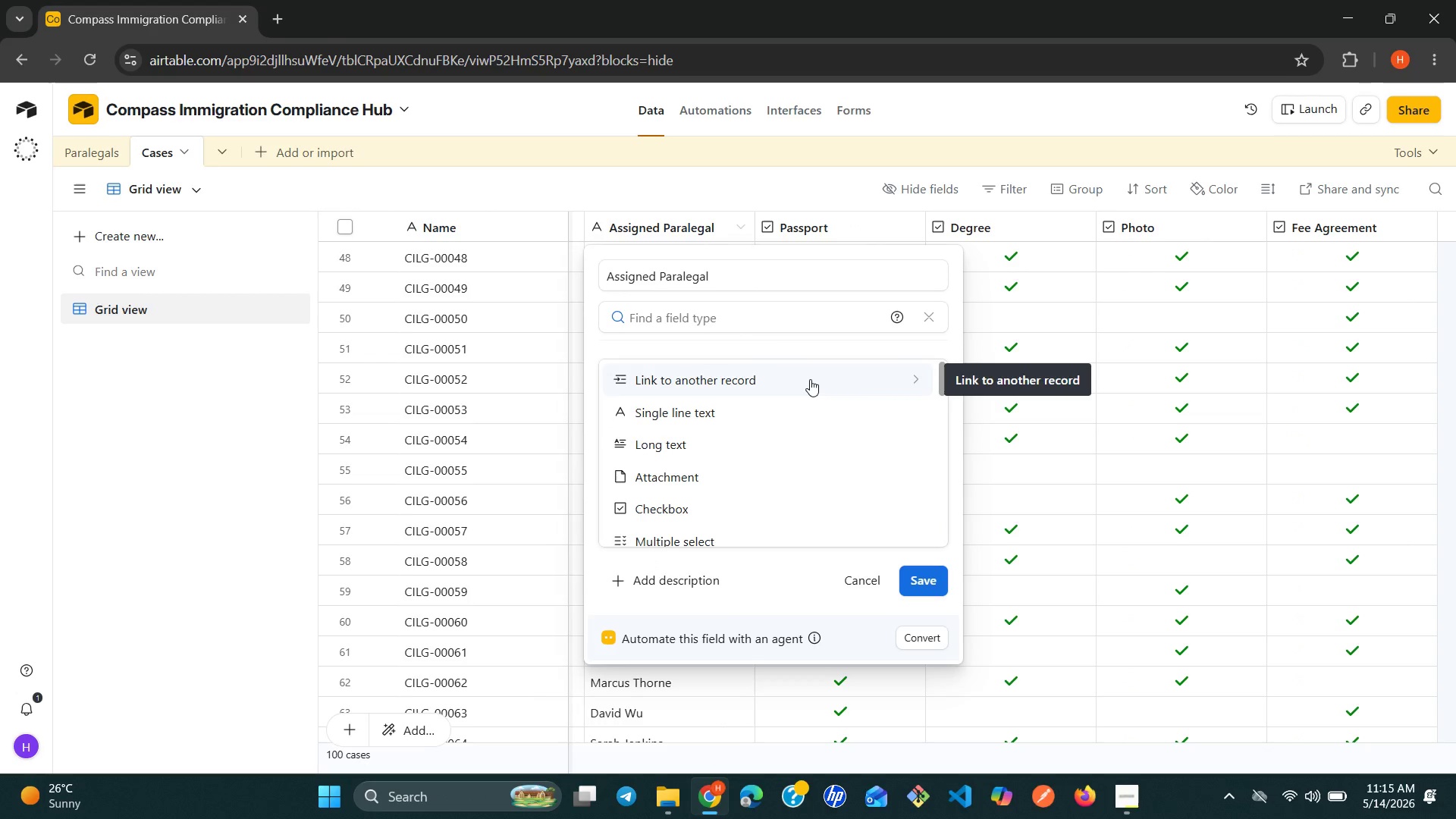 
left_click([810, 379])
 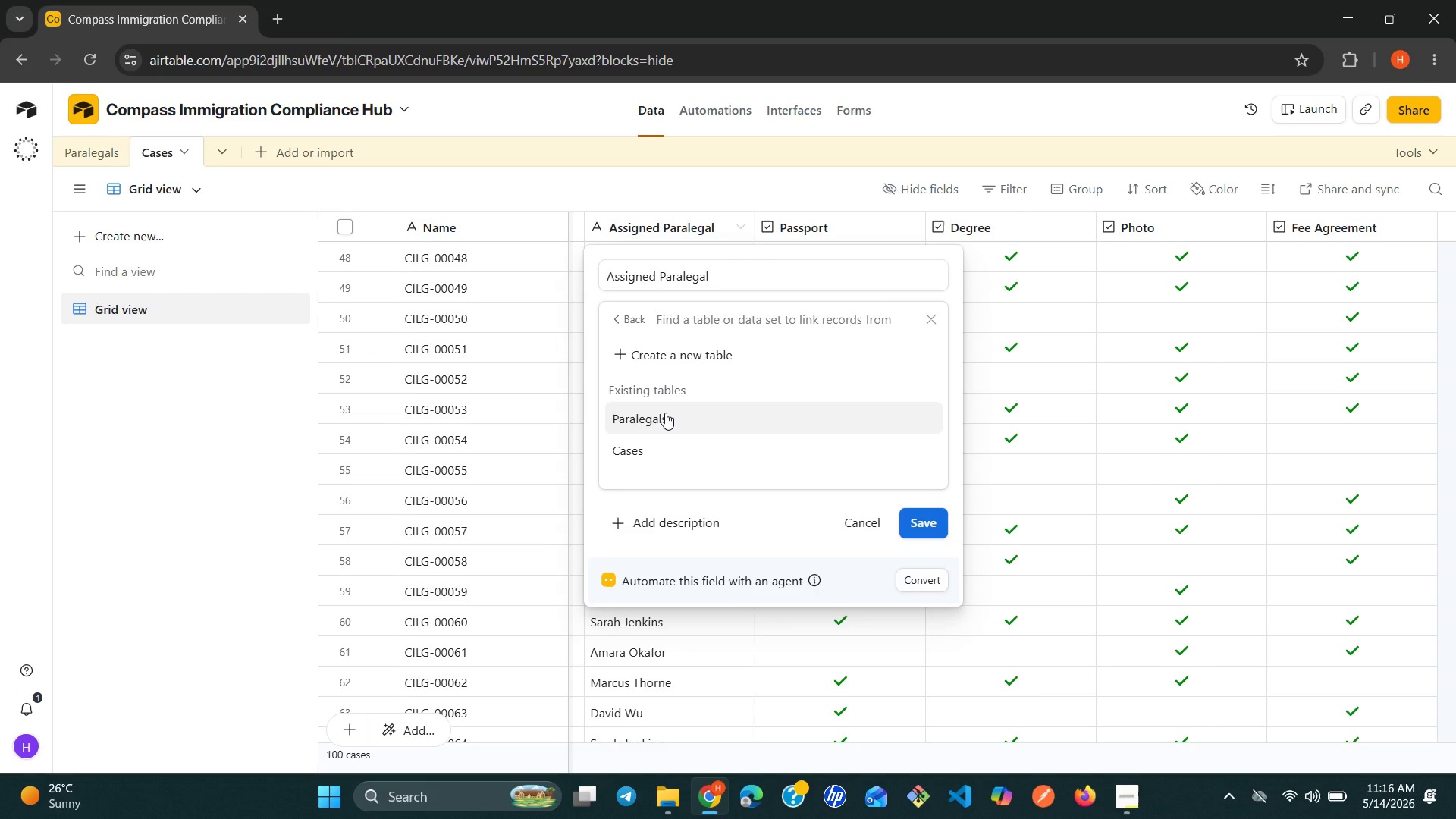 
left_click([665, 413])
 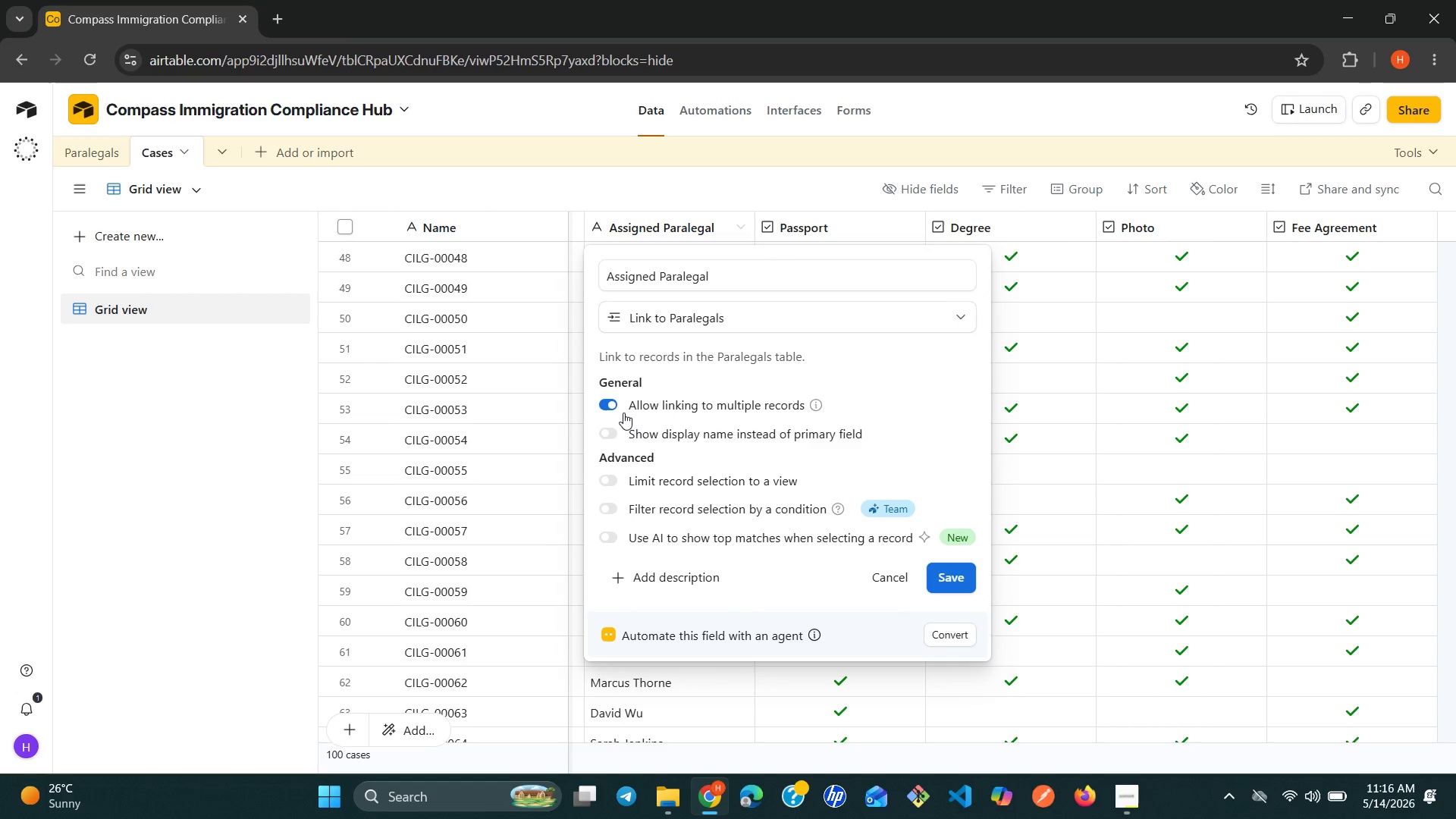 
left_click([615, 406])
 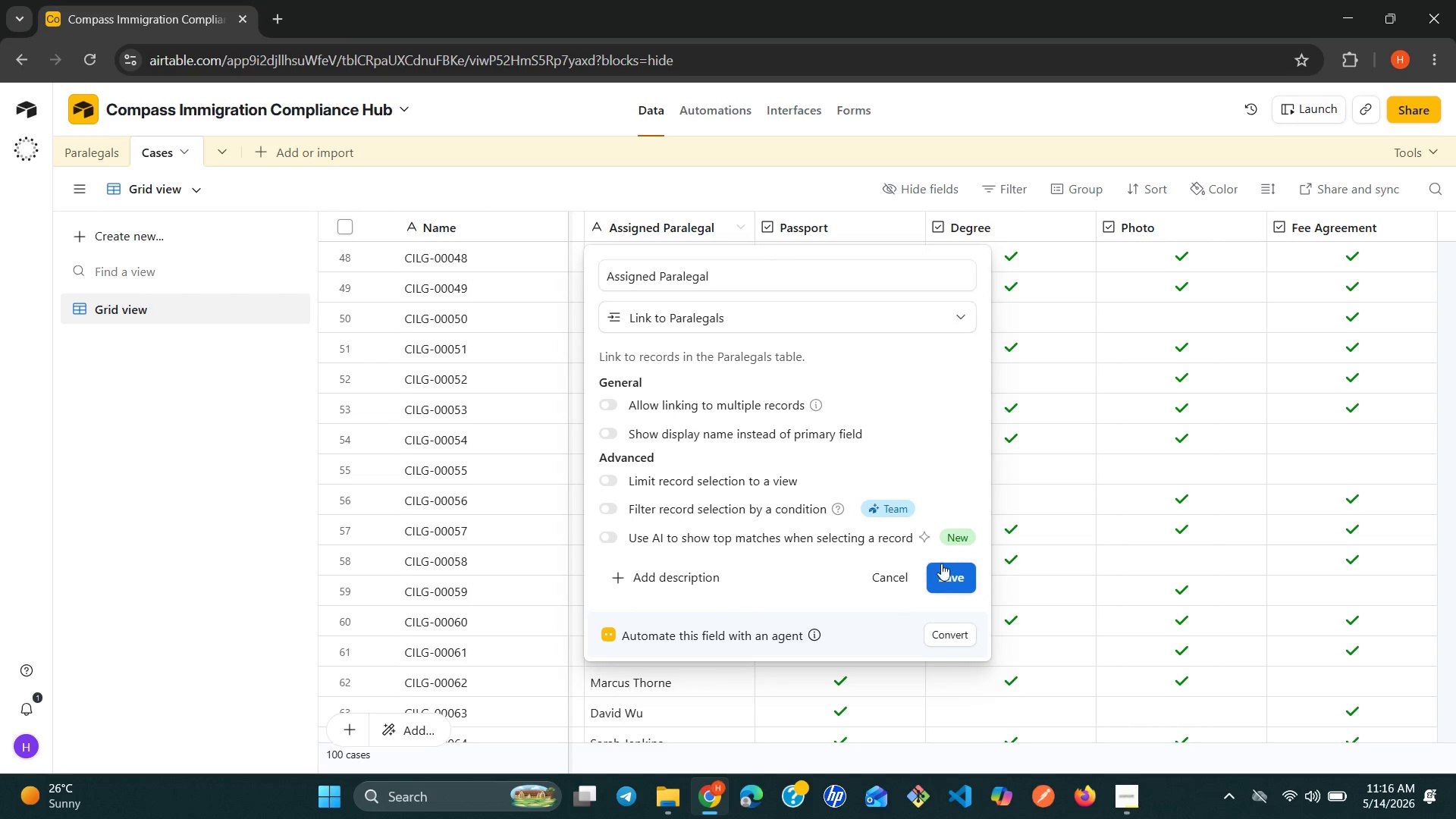 
left_click([947, 574])
 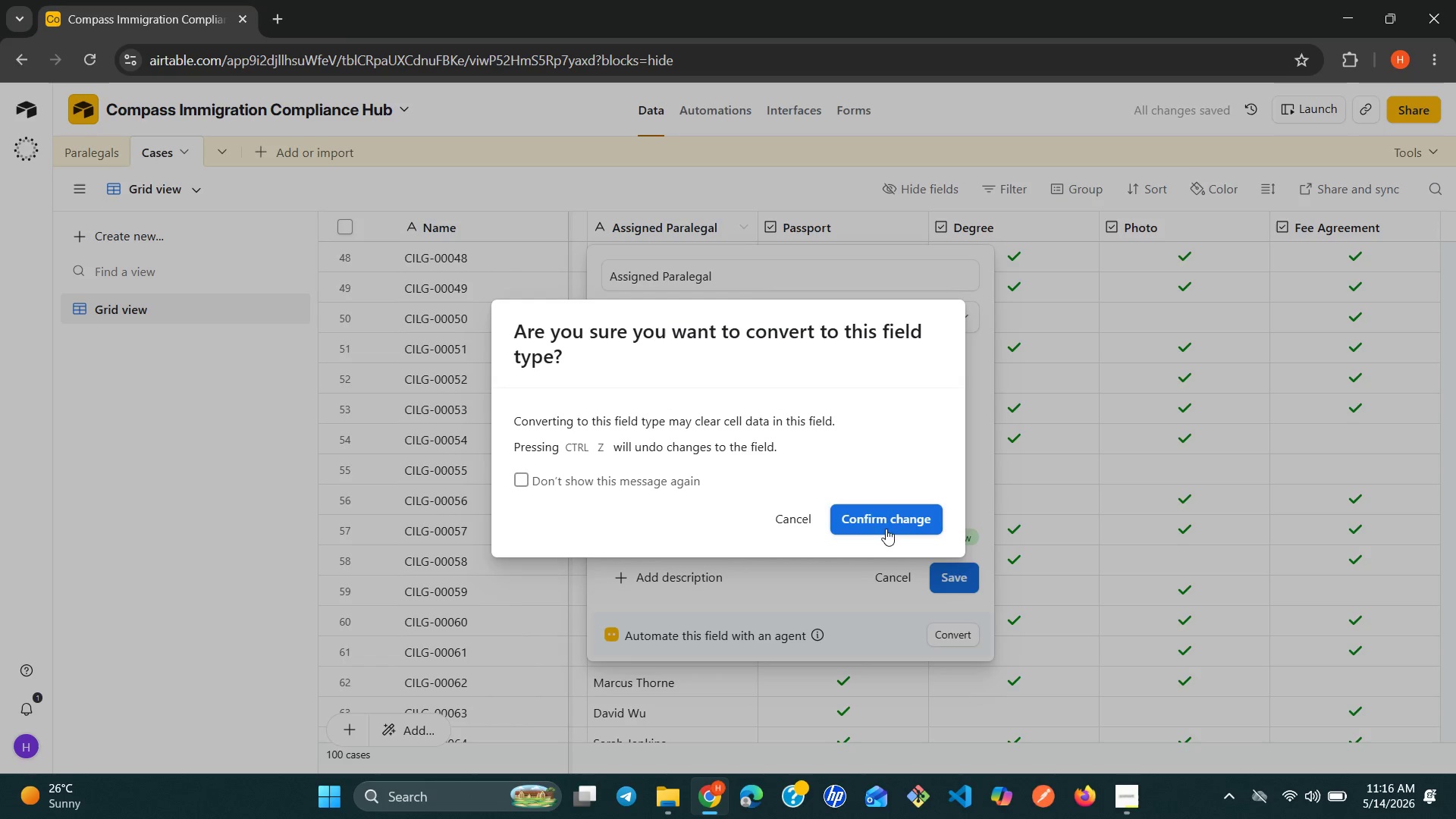 
left_click([880, 522])
 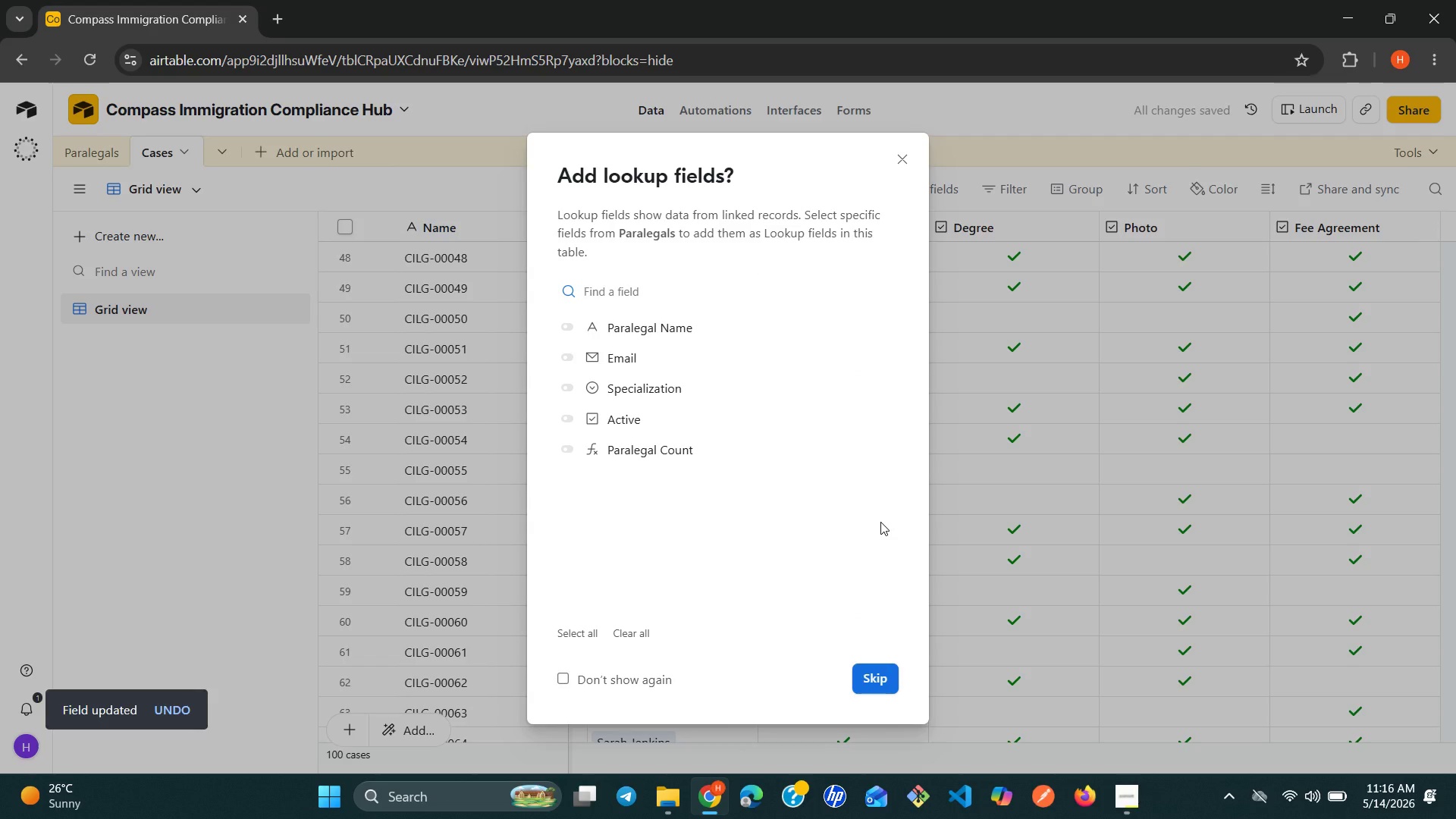 
left_click([876, 671])
 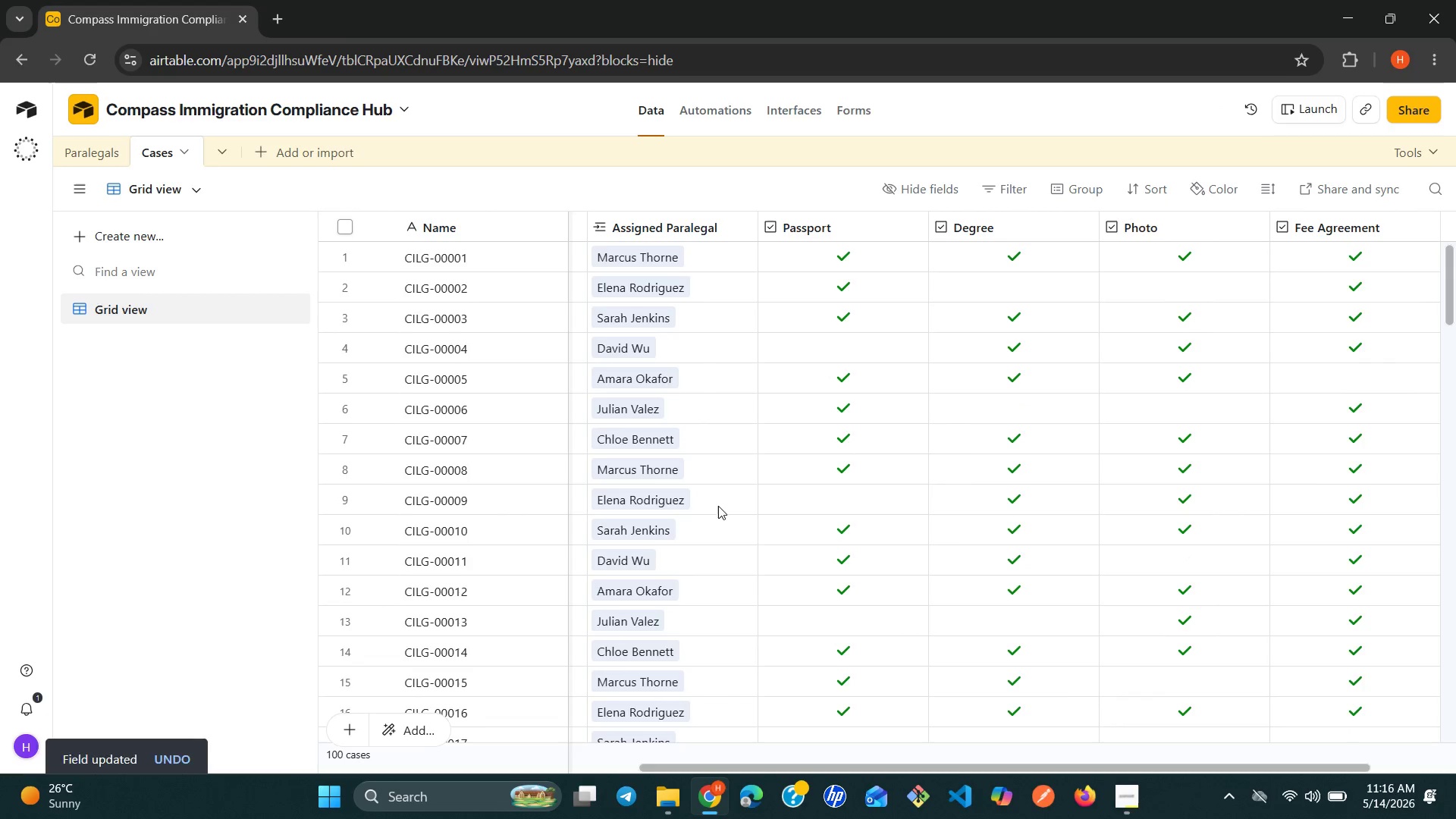 
wait(7.73)
 